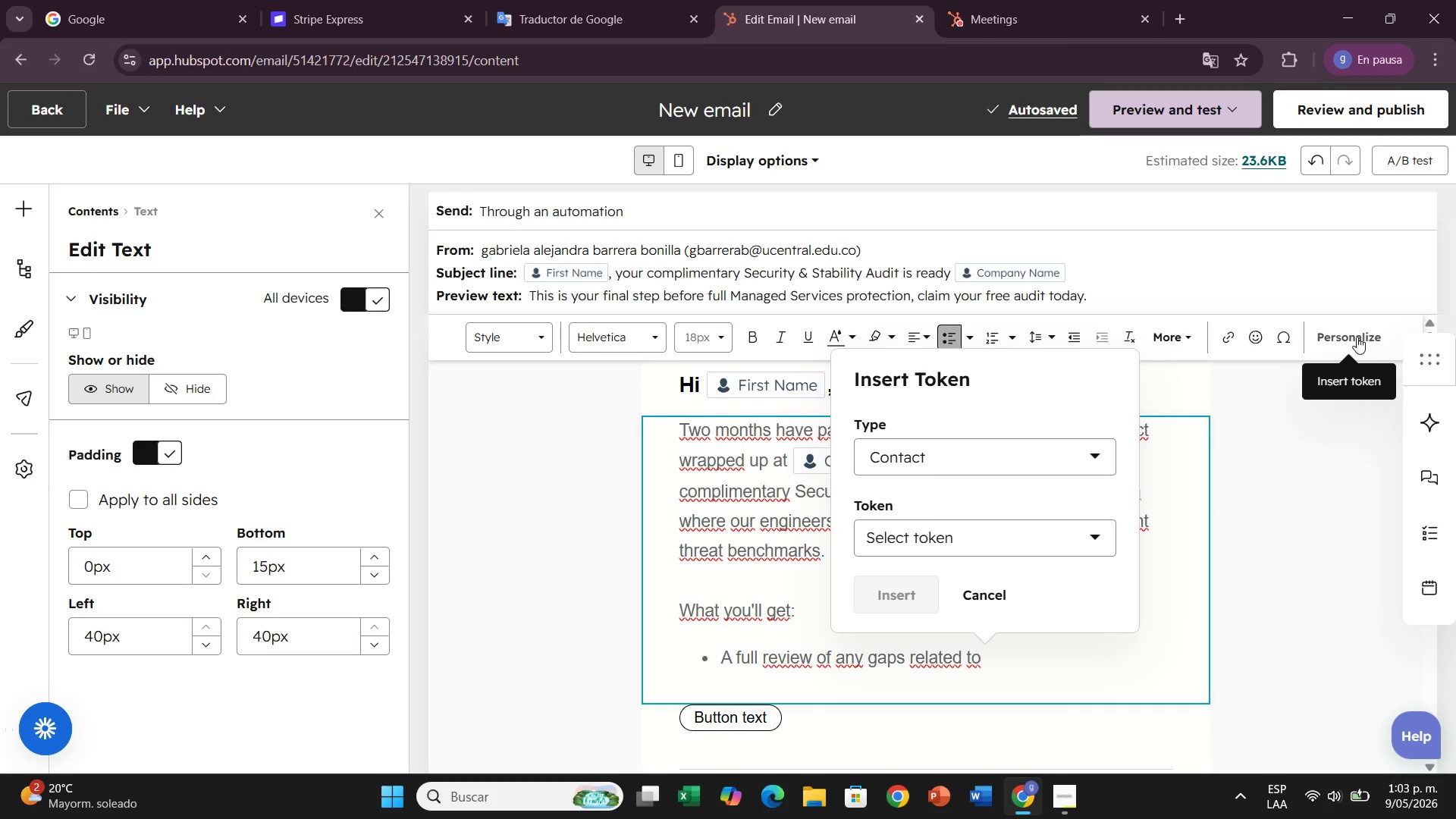 
left_click([1292, 542])
 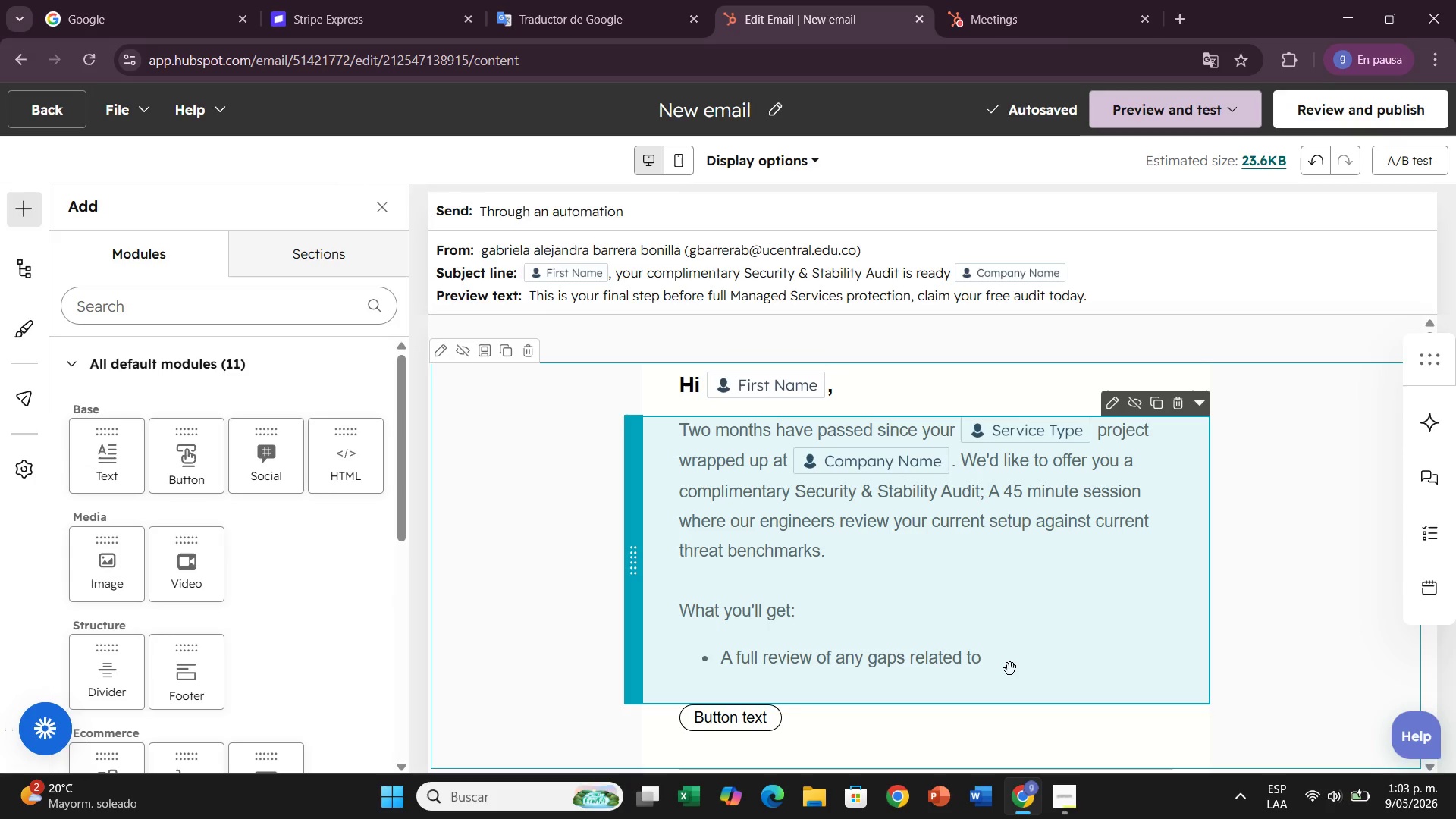 
left_click([1010, 669])
 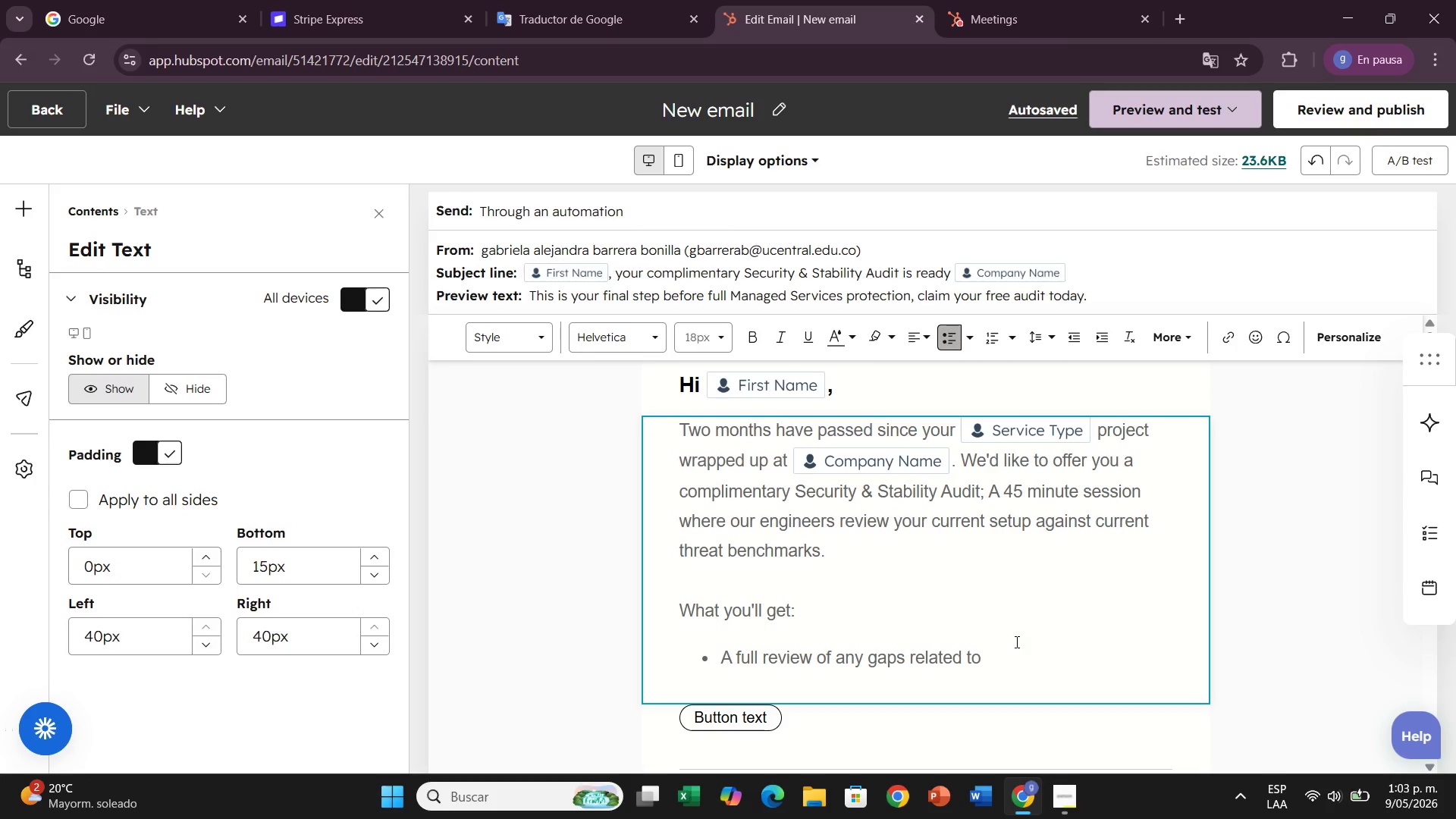 
type(''contact.primary_tech>)
key(Backspace)
type(_concern//)
 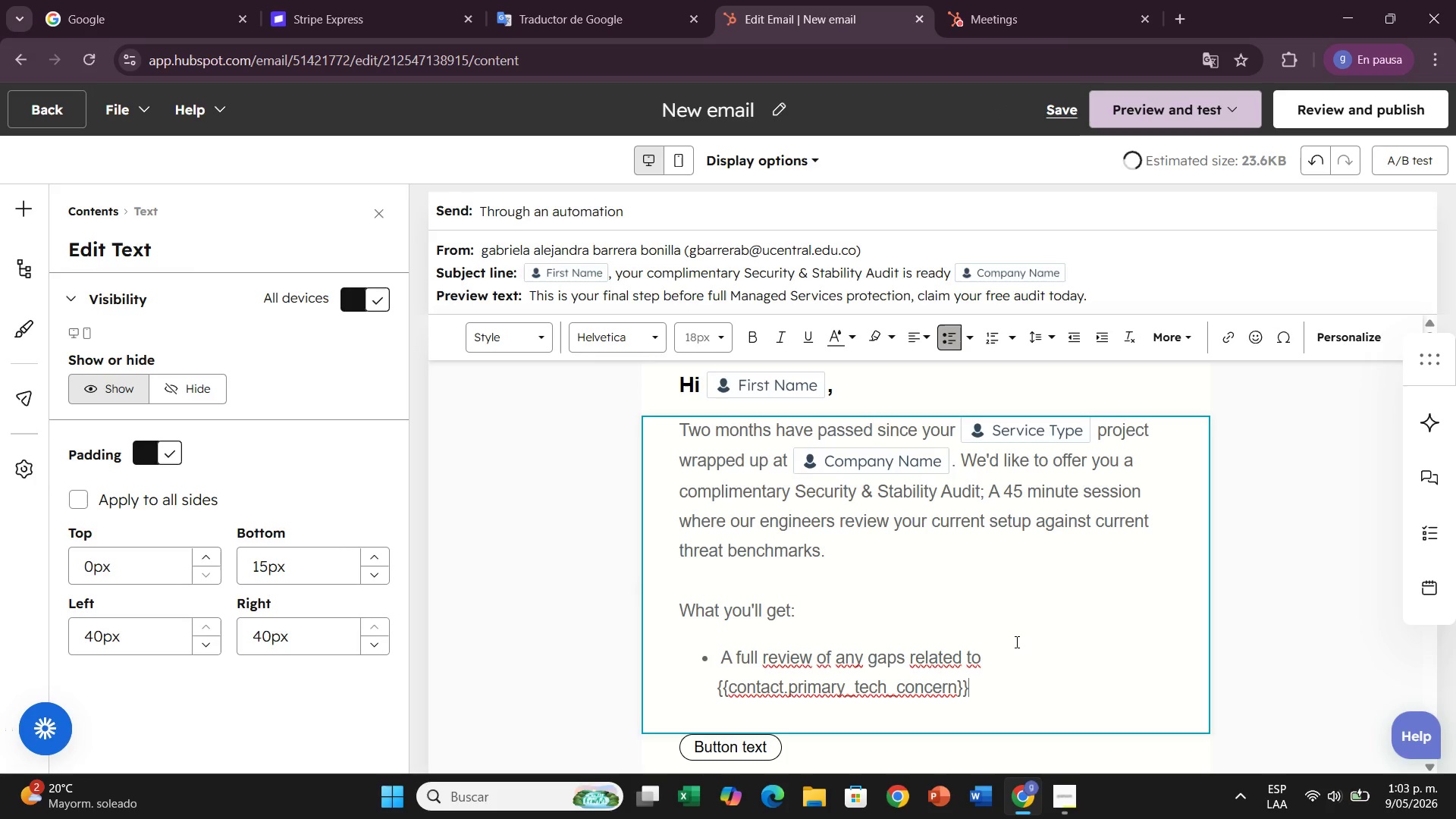 
 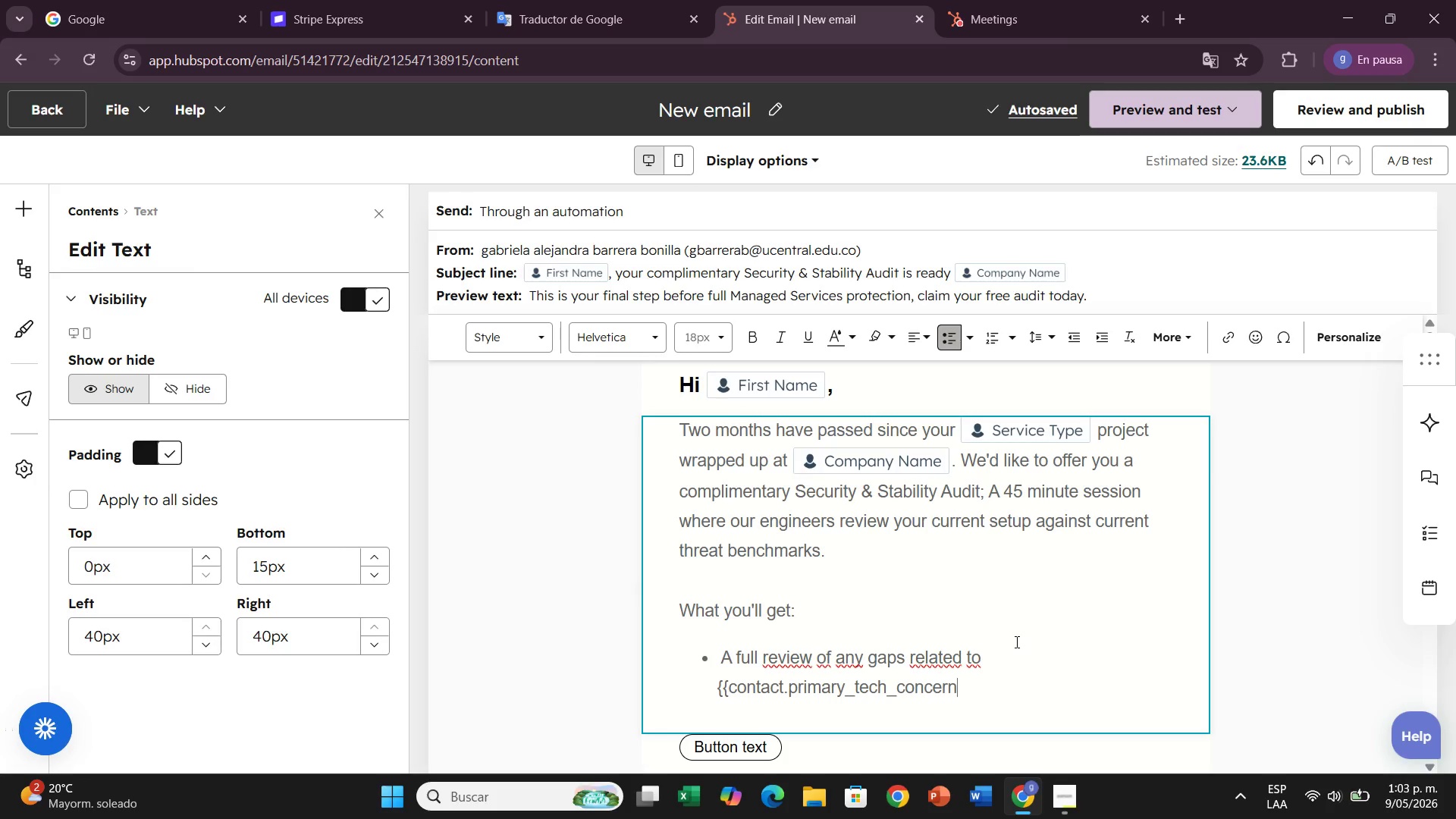 
key(Enter)
 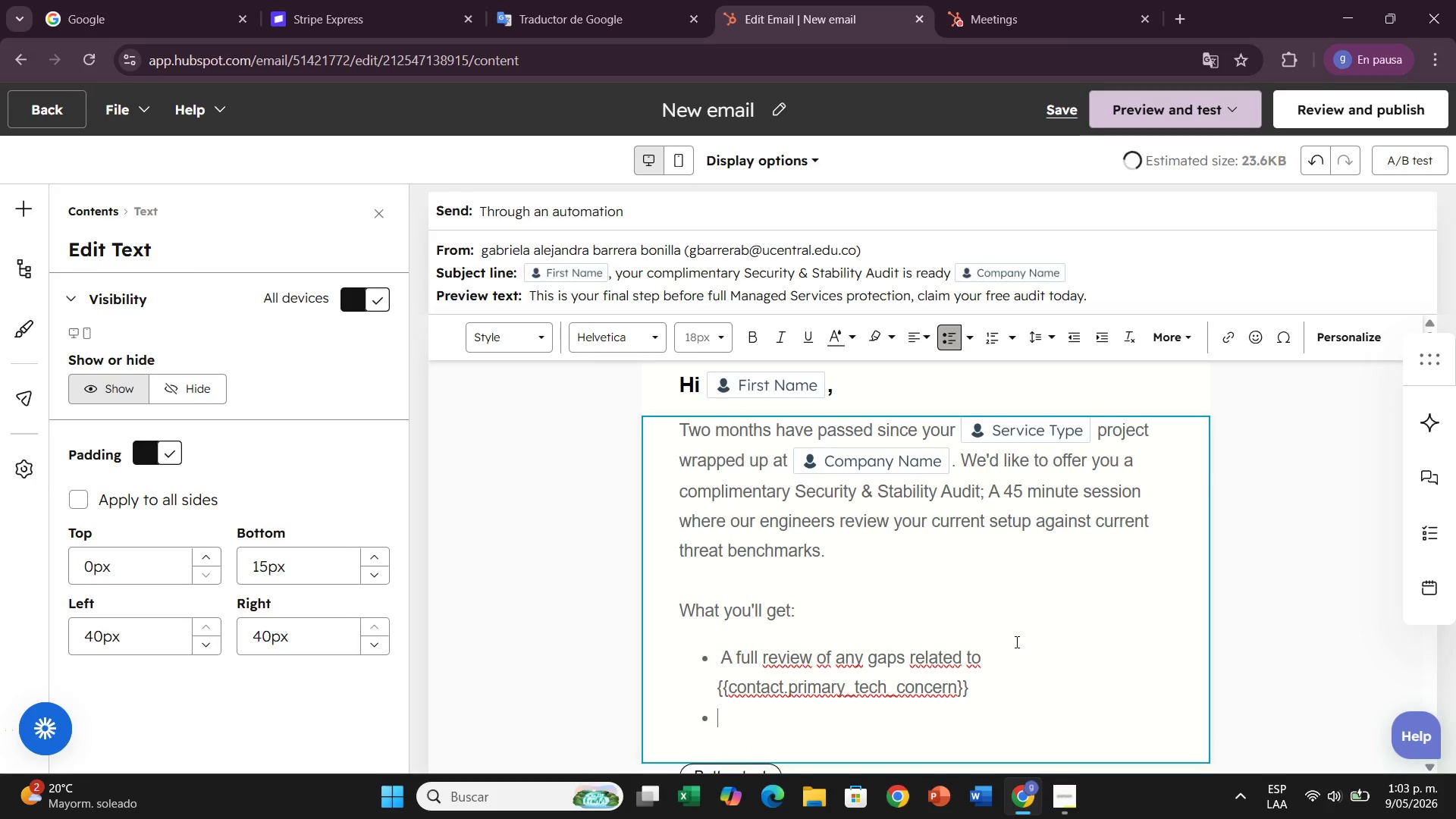 
key(Backspace)
 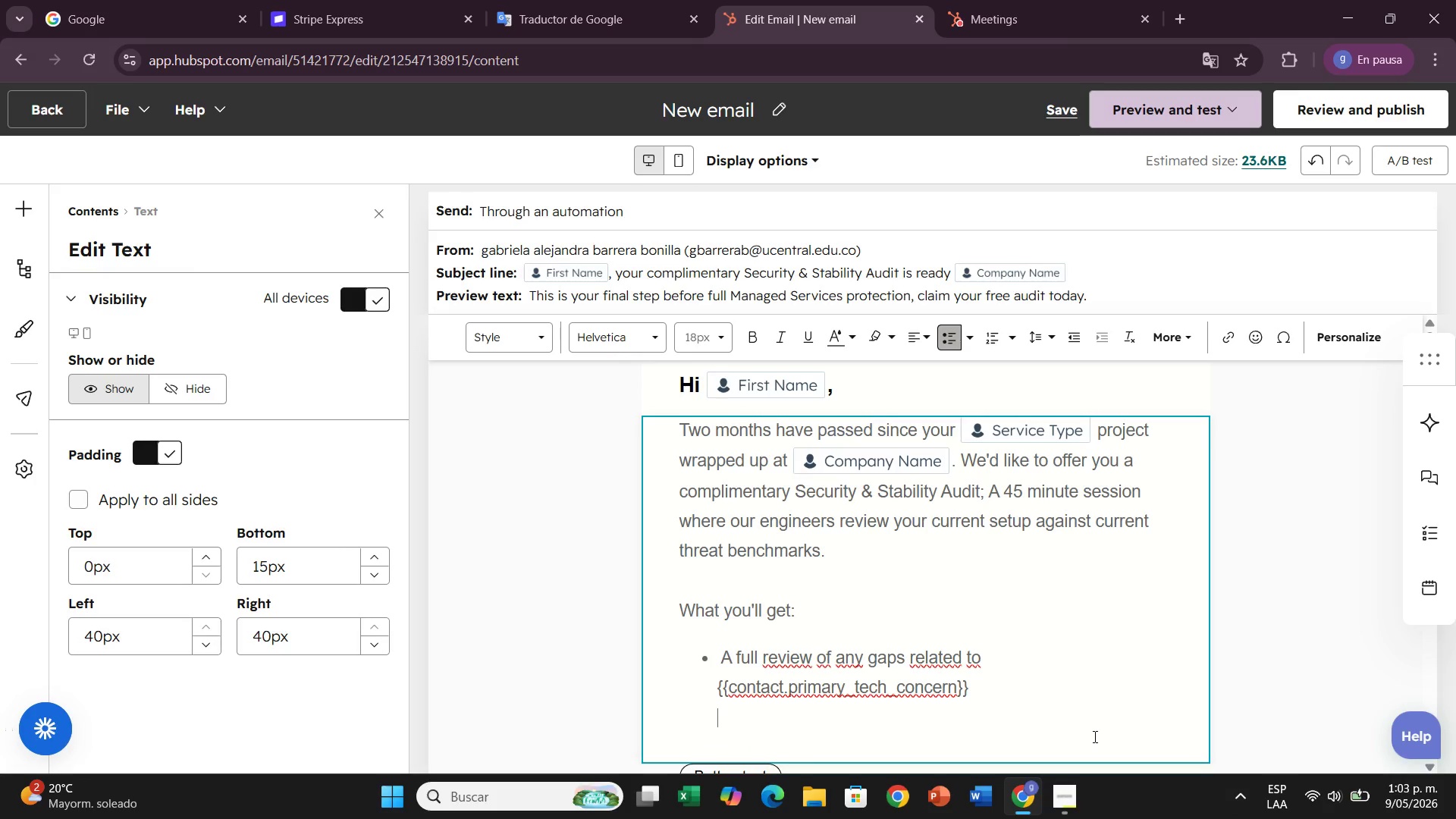 
left_click_drag(start_coordinate=[873, 677], to_coordinate=[830, 675])
 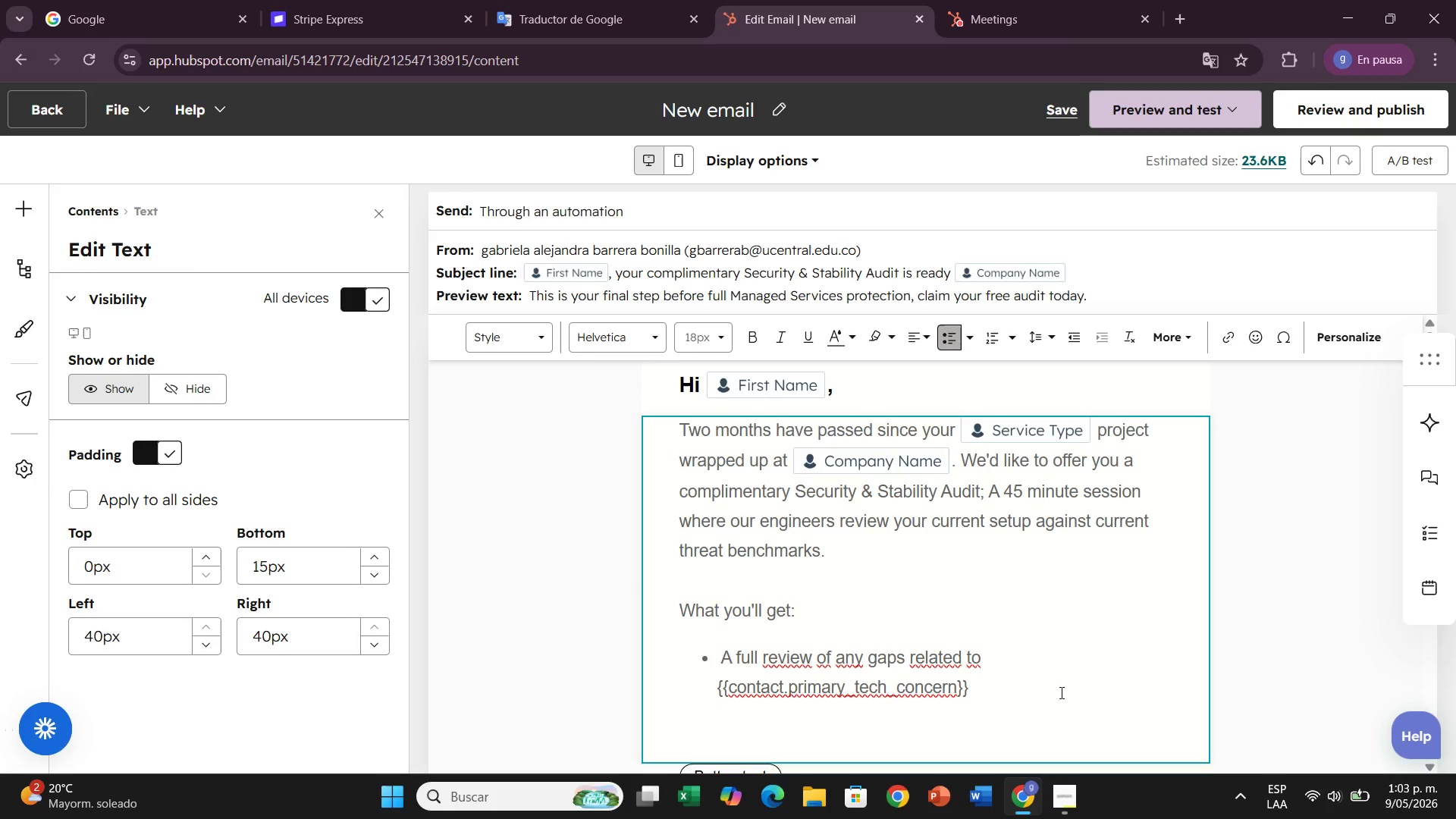 
left_click_drag(start_coordinate=[1053, 695], to_coordinate=[646, 671])
 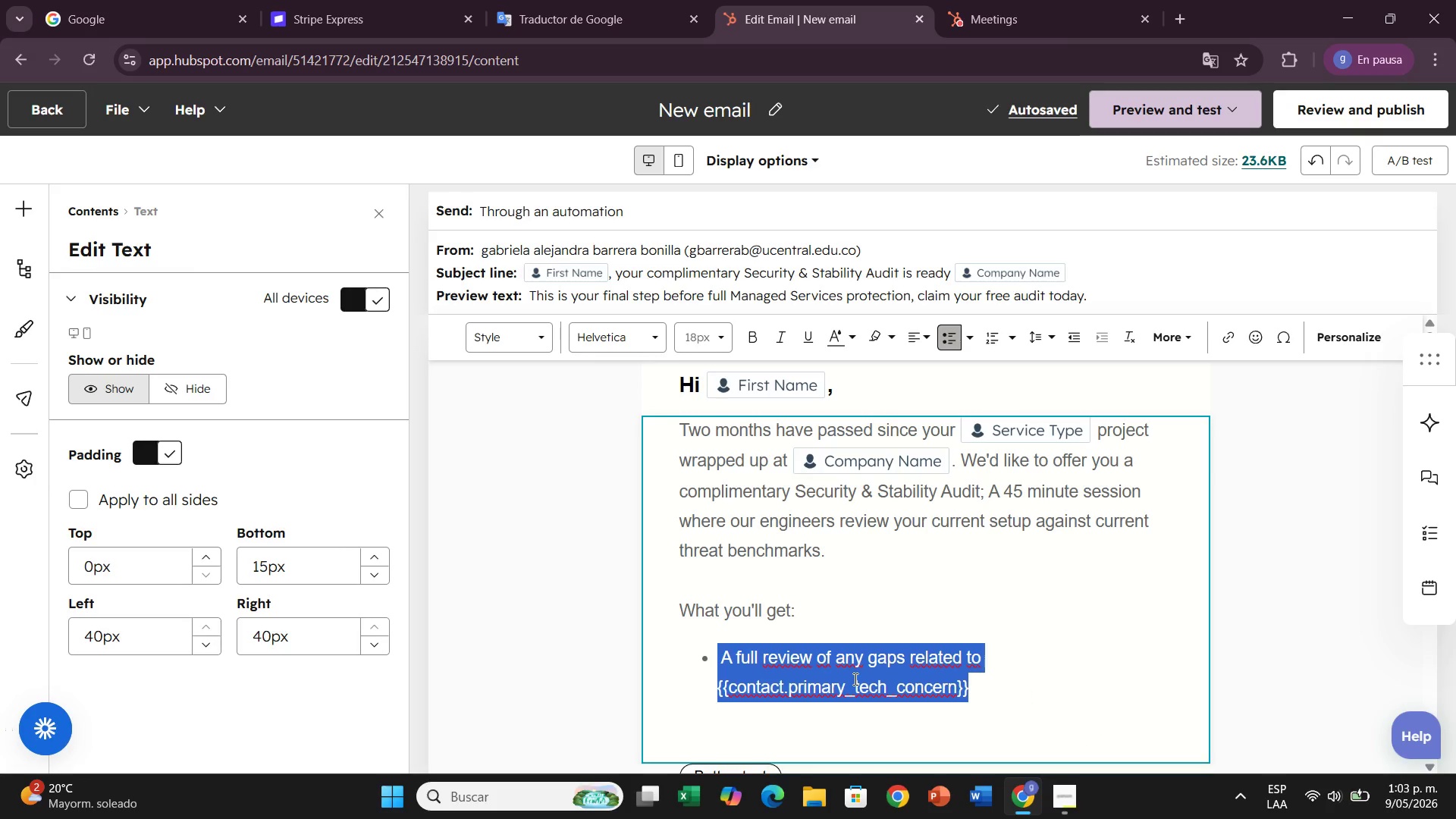 
left_click([854, 679])
 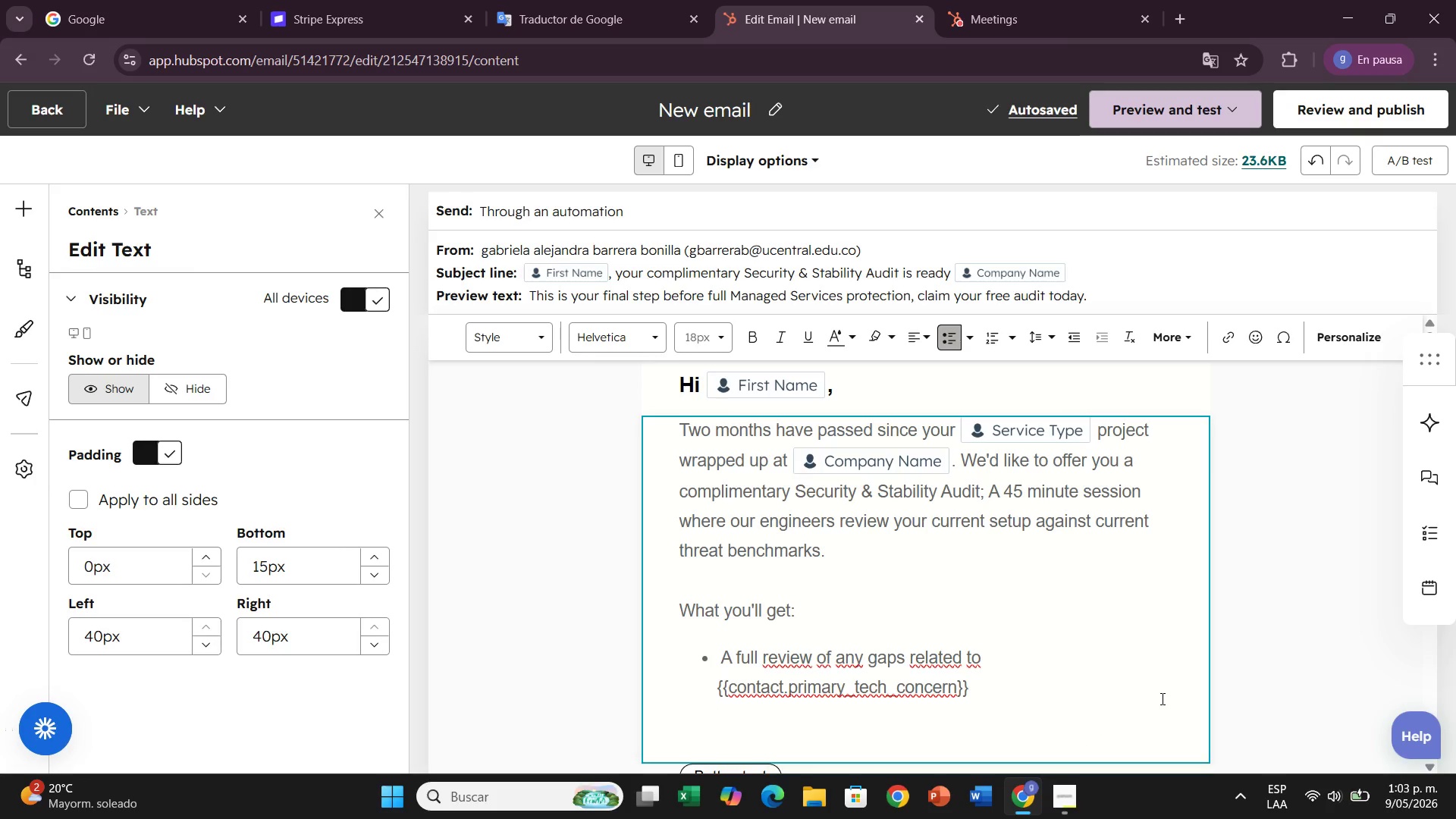 
left_click([1161, 698])
 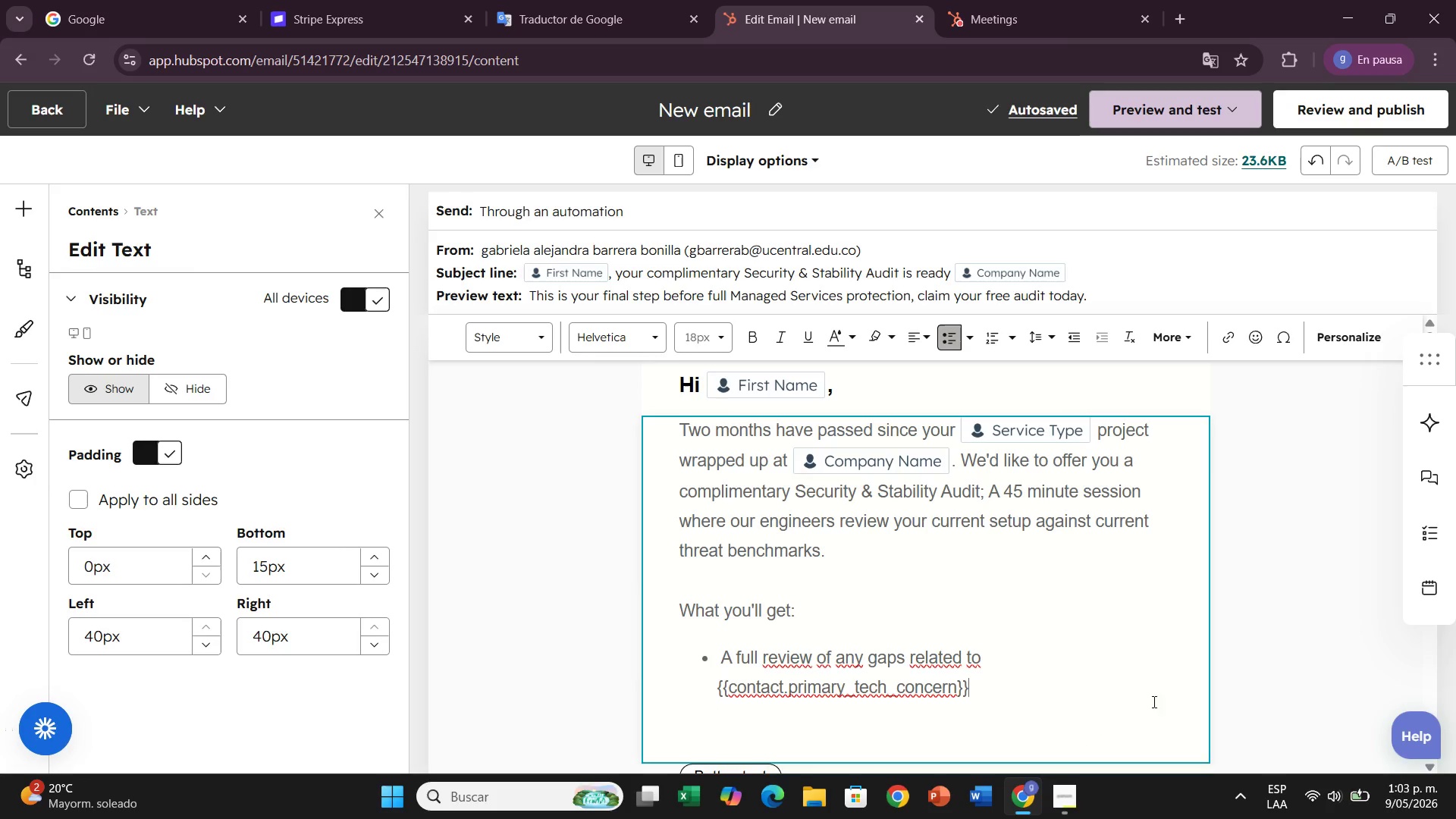 
left_click_drag(start_coordinate=[1156, 701], to_coordinate=[692, 699])
 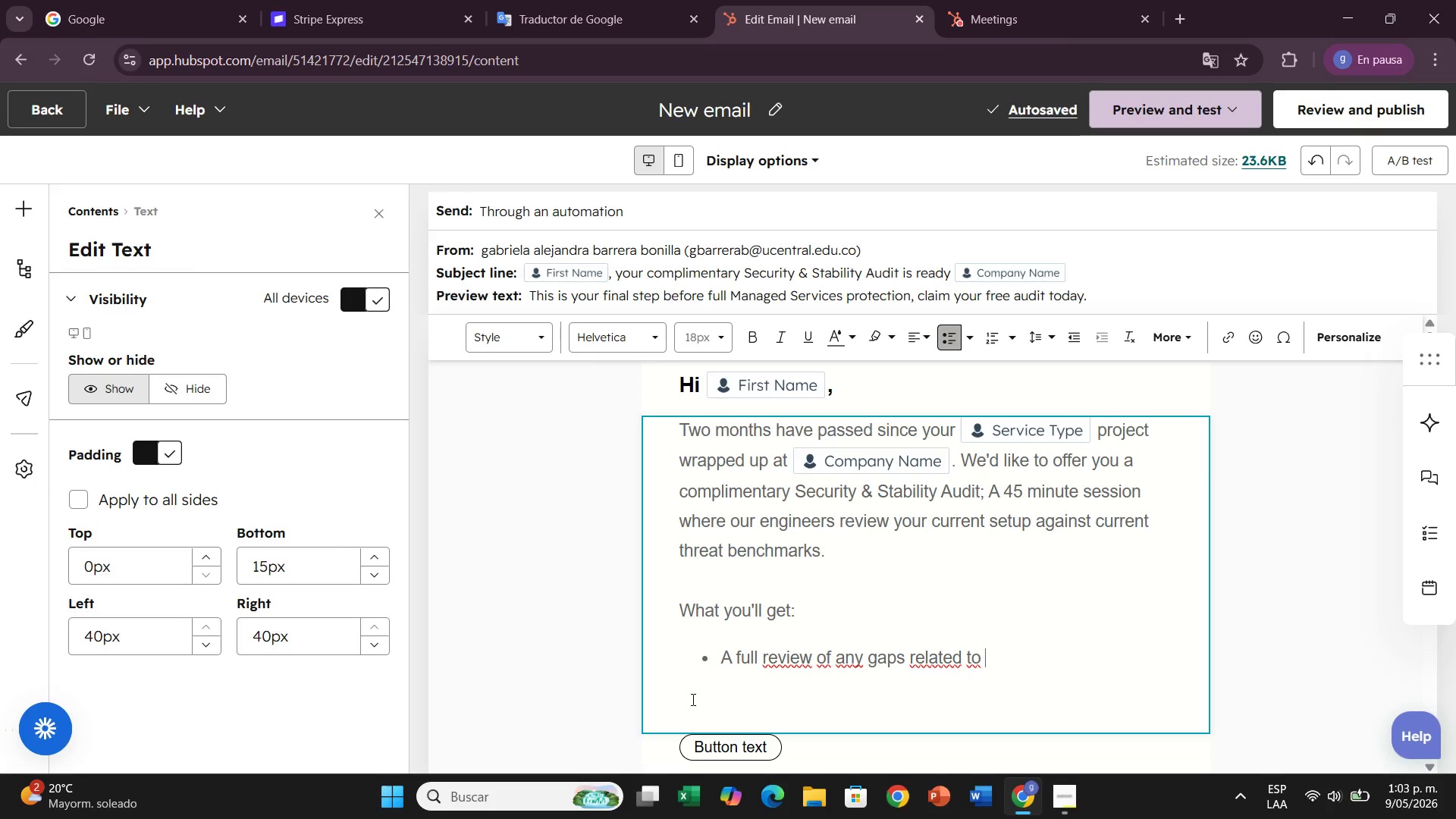 
key(Backspace)
 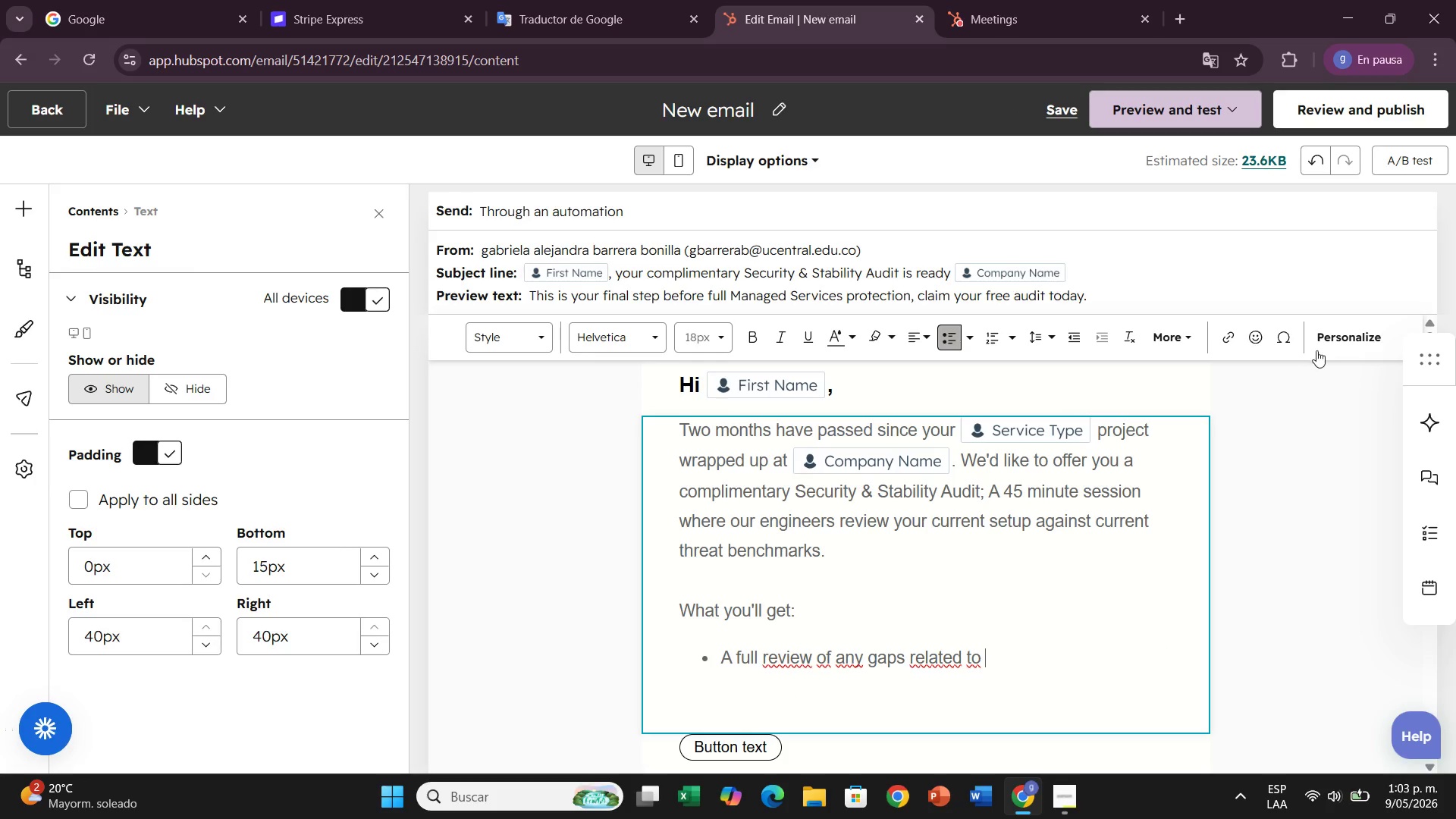 
left_click([1327, 341])
 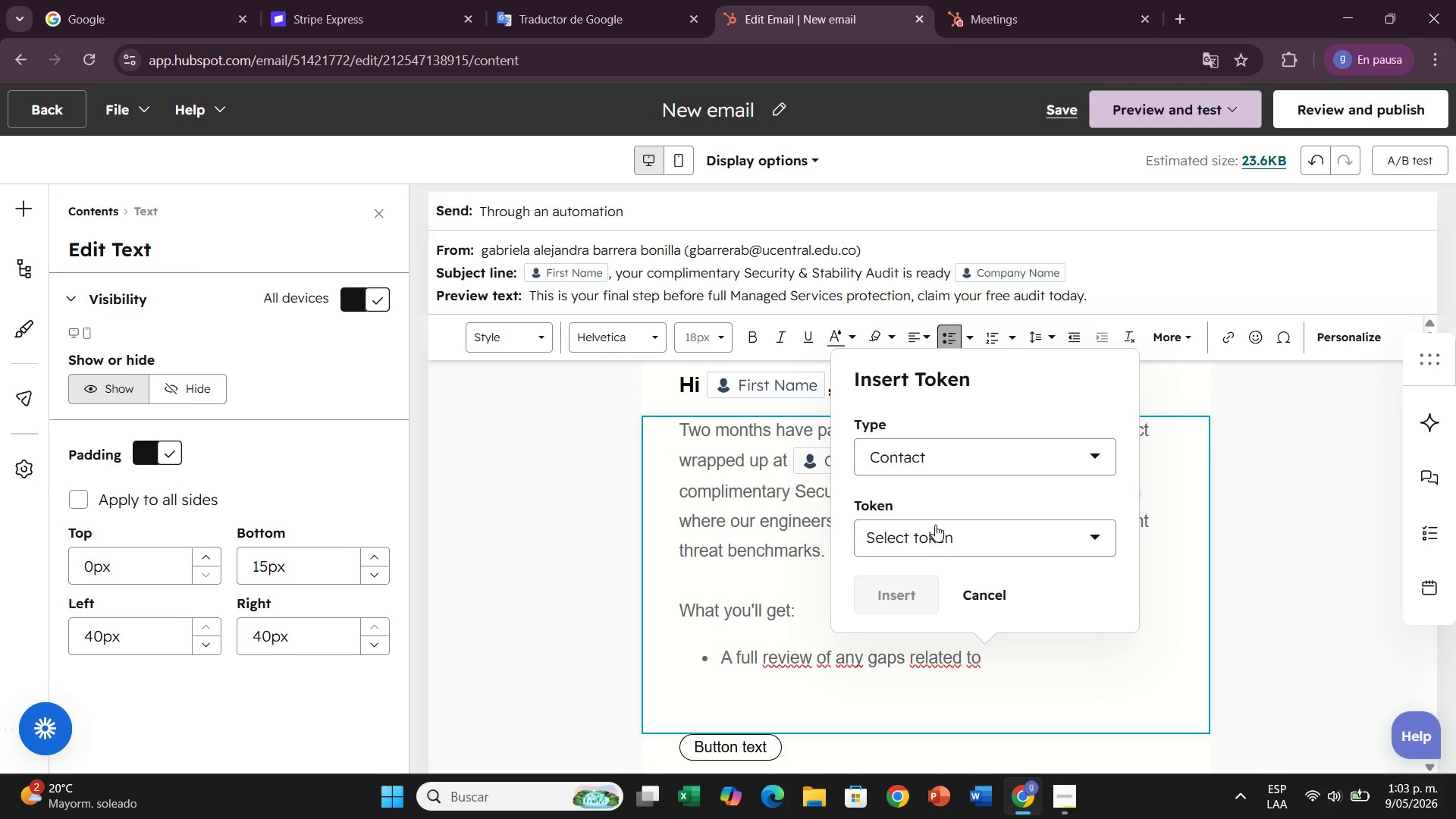 
left_click([940, 535])
 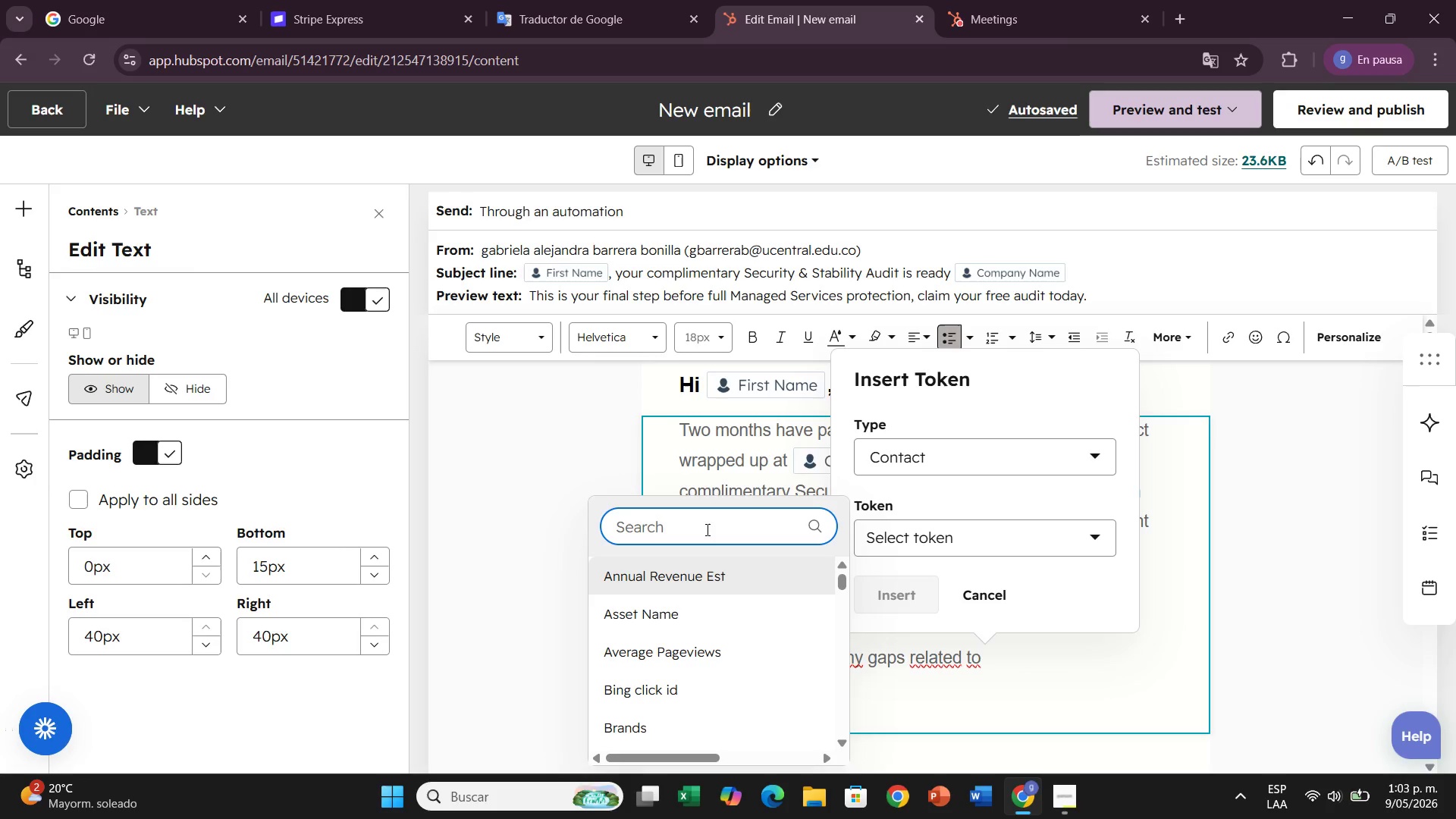 
type(prim)
 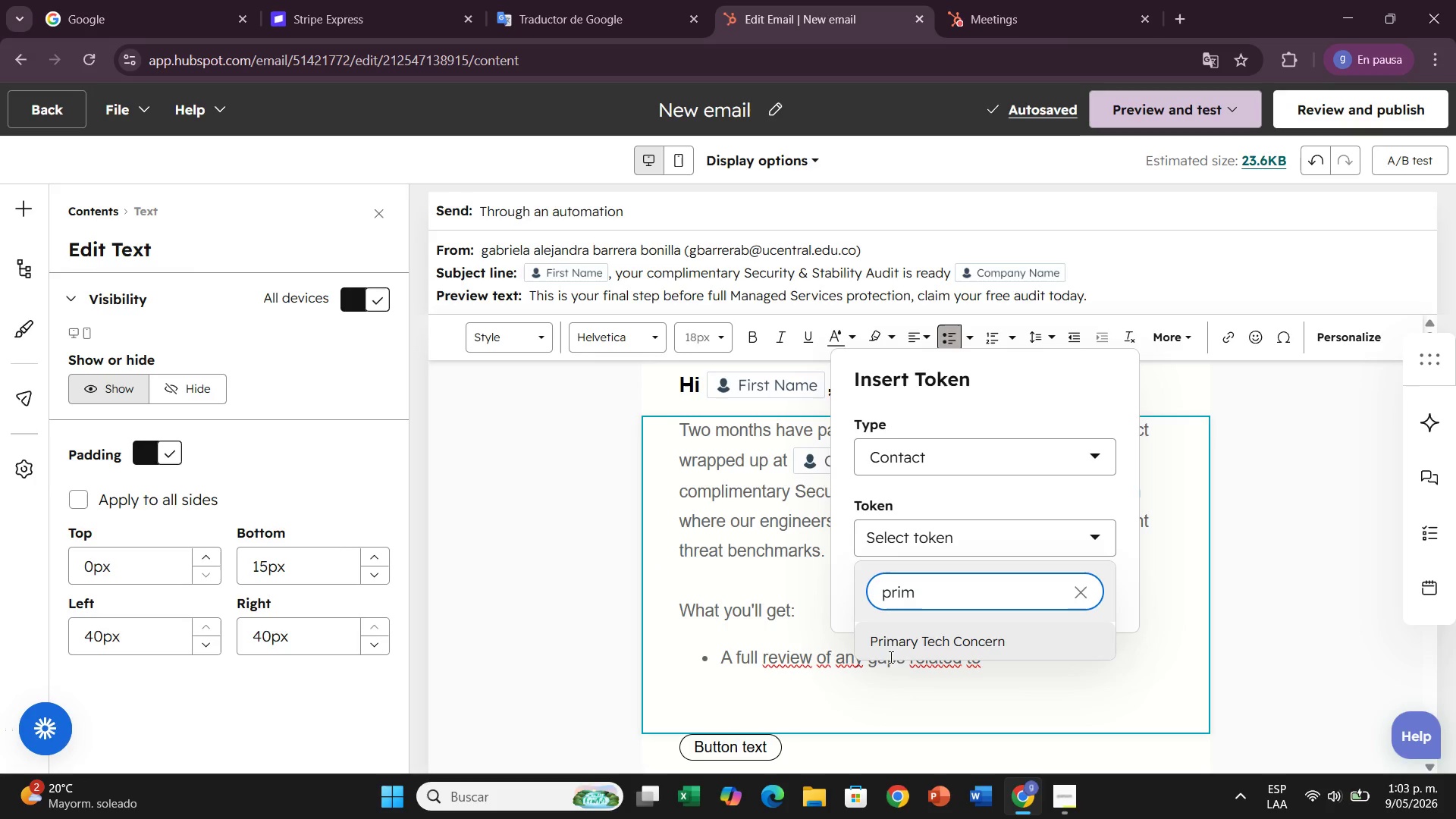 
double_click([935, 630])
 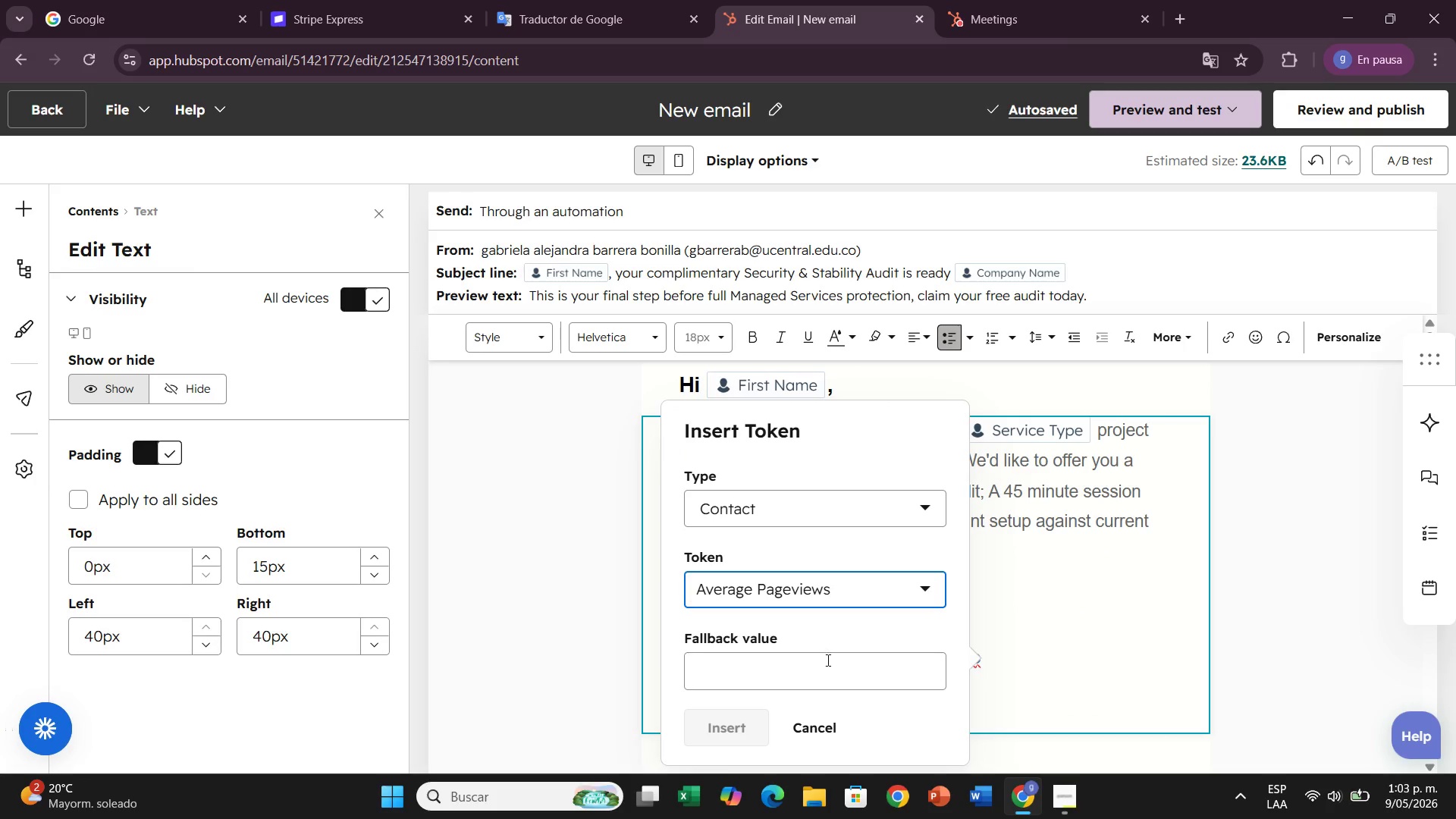 
left_click([782, 687])
 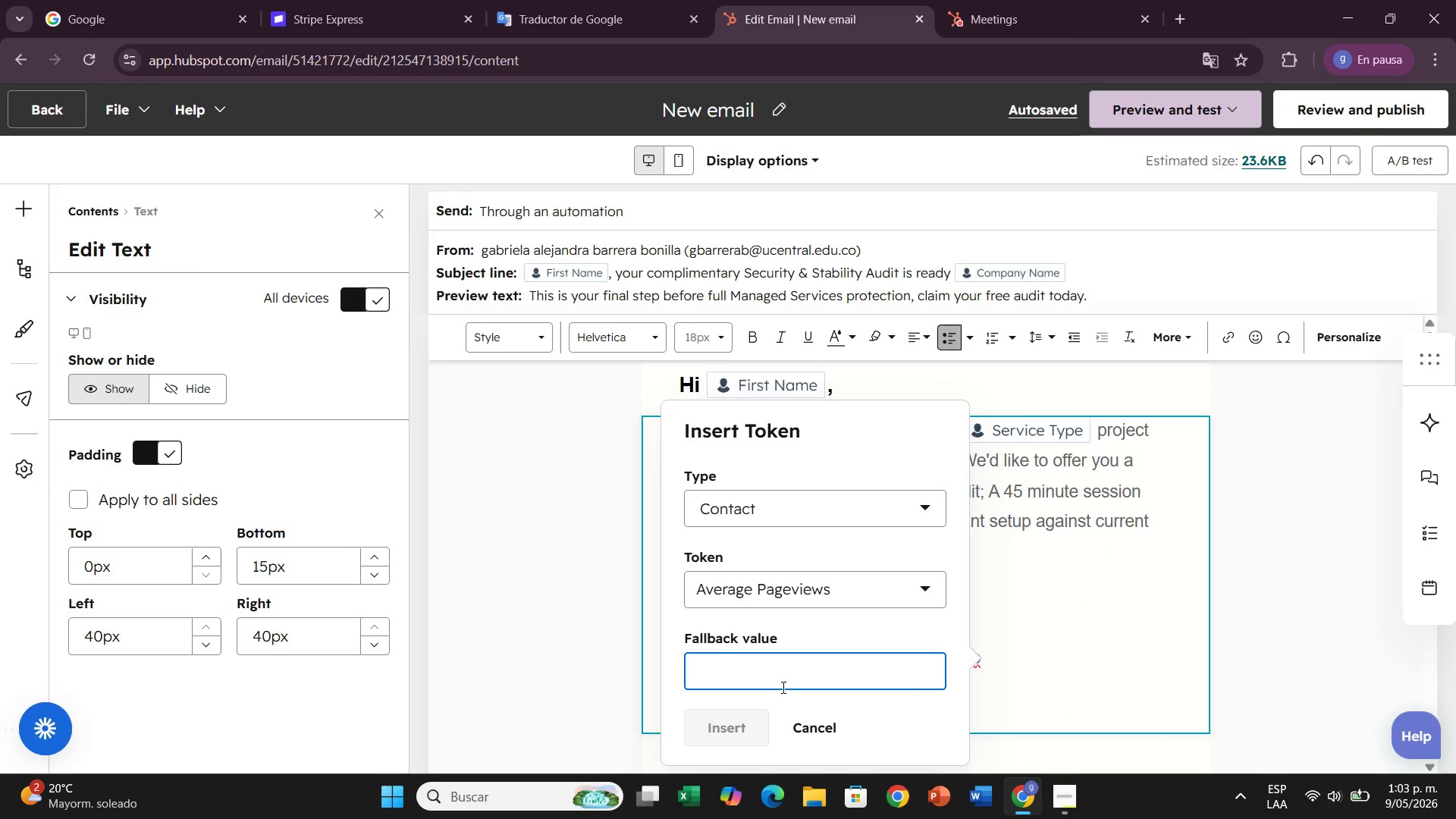 
type(your primary concern)
 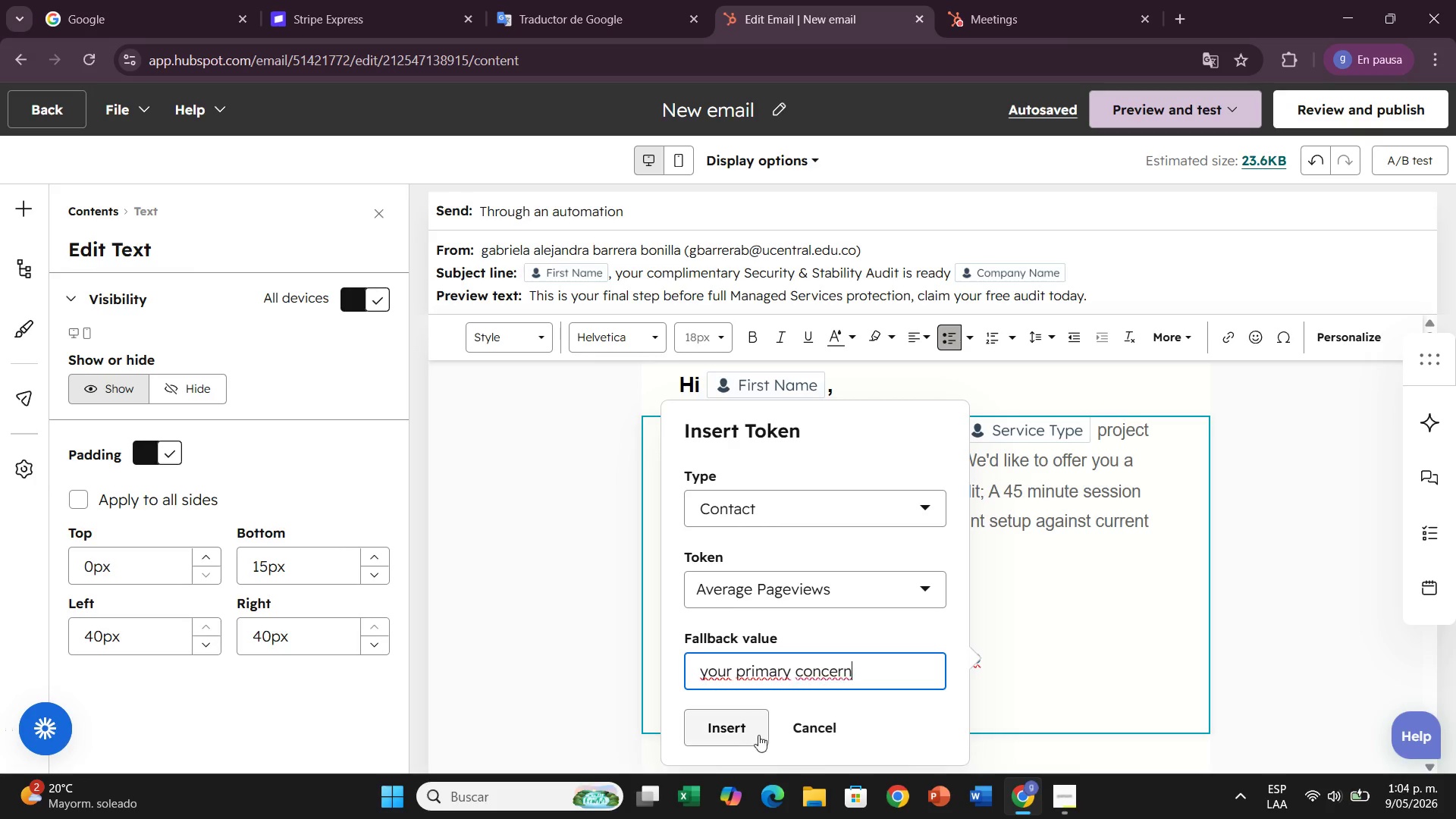 
left_click([752, 730])
 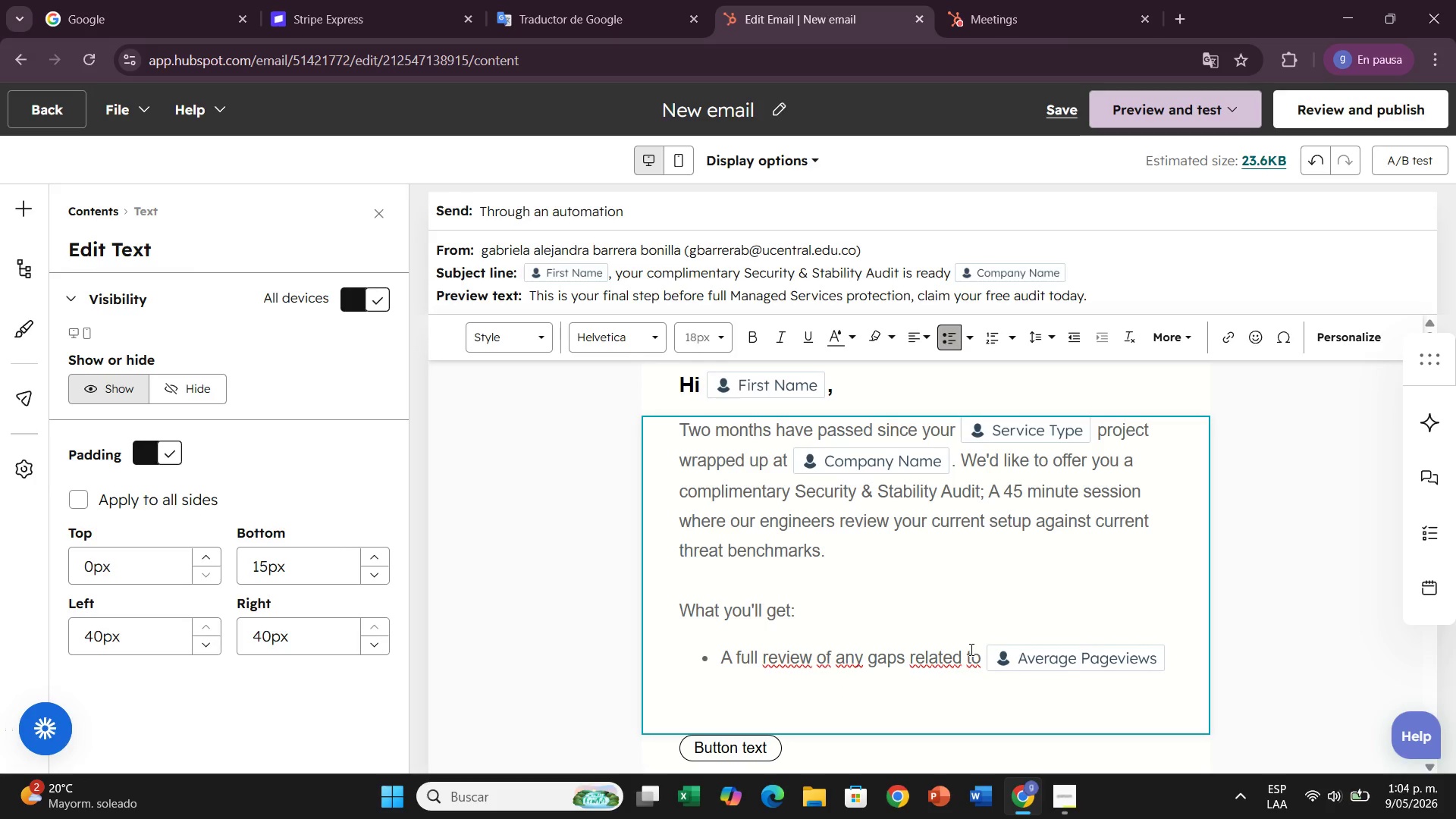 
left_click([1004, 653])
 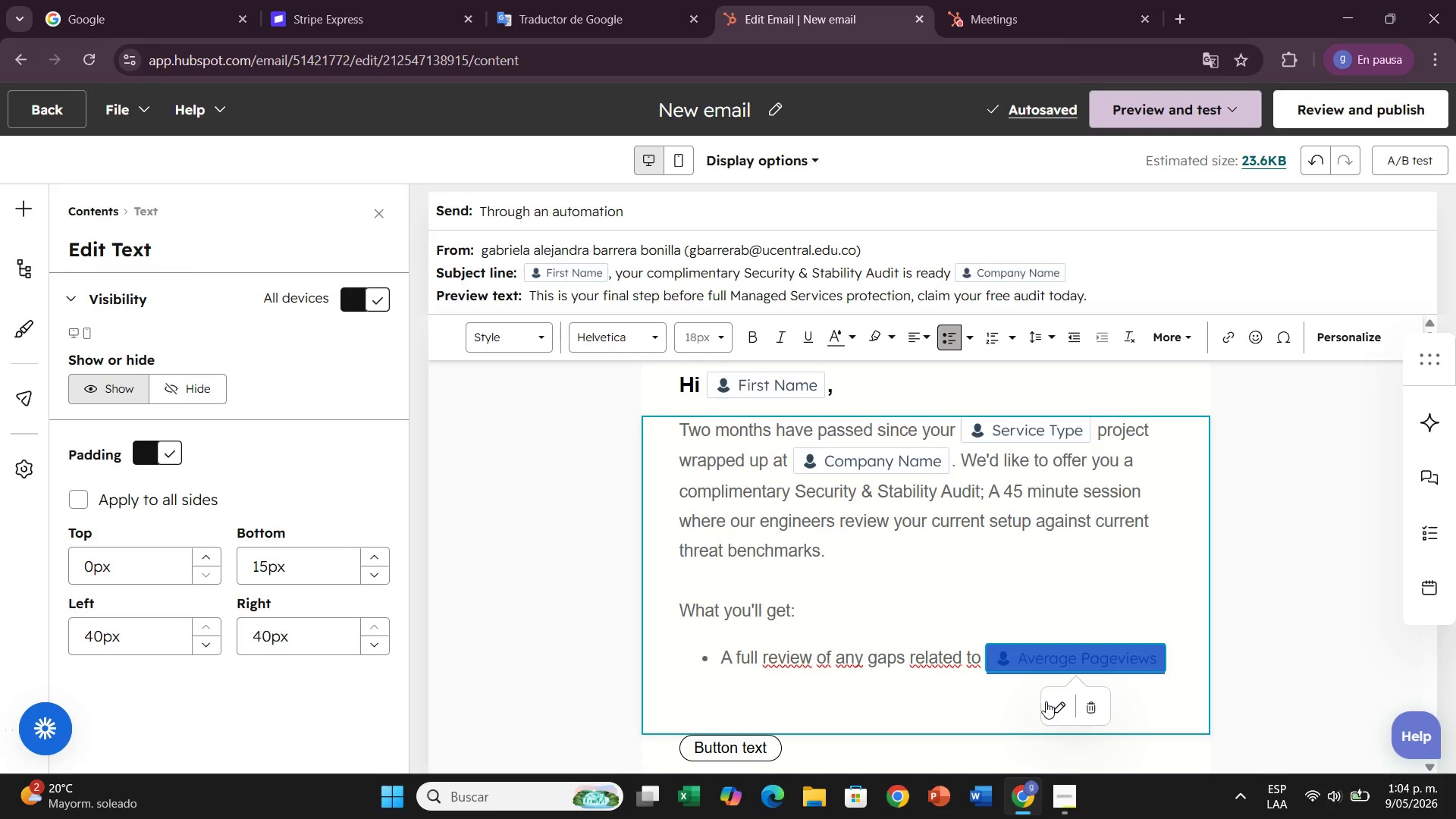 
left_click([1048, 701])
 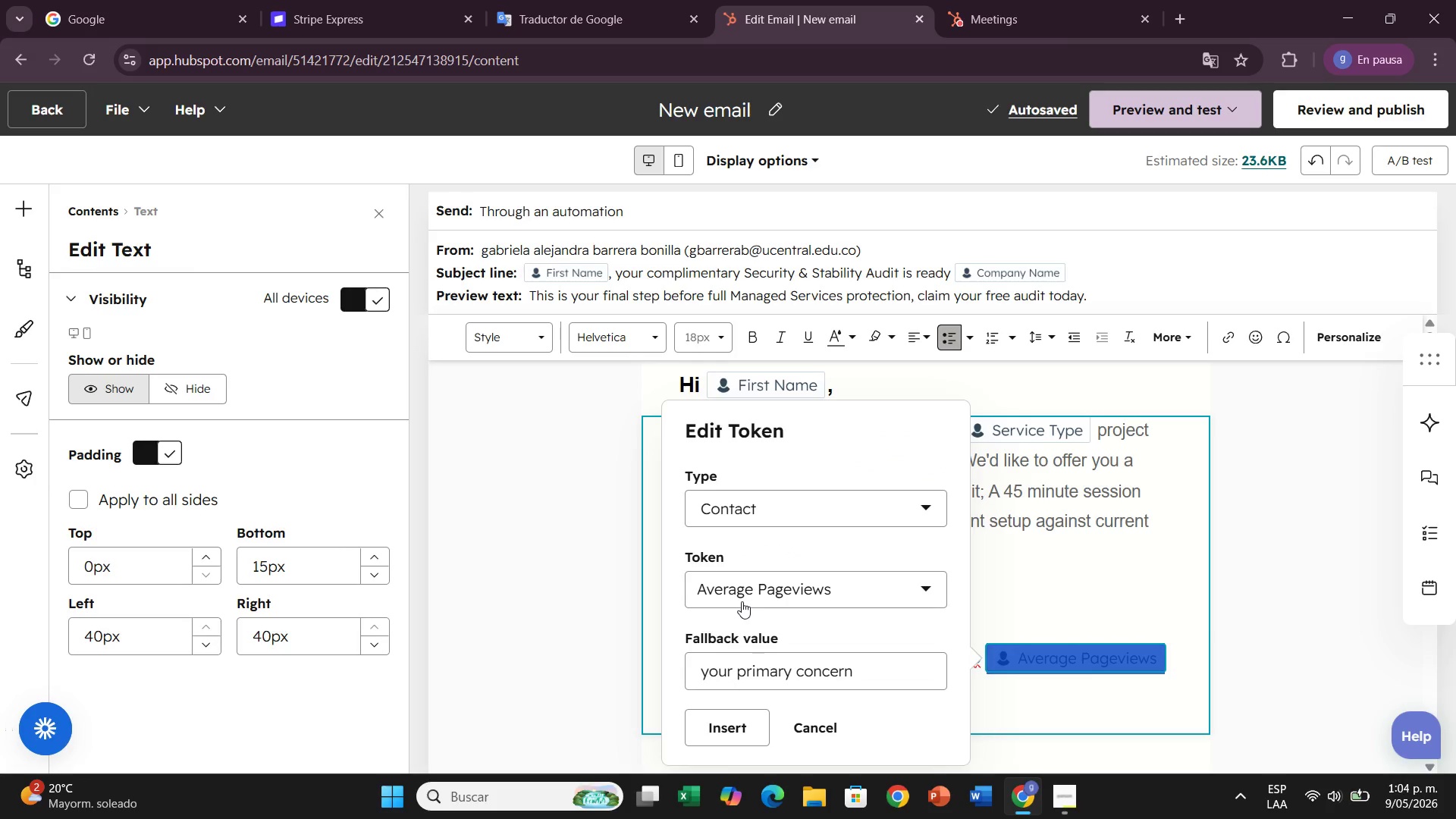 
left_click([742, 601])
 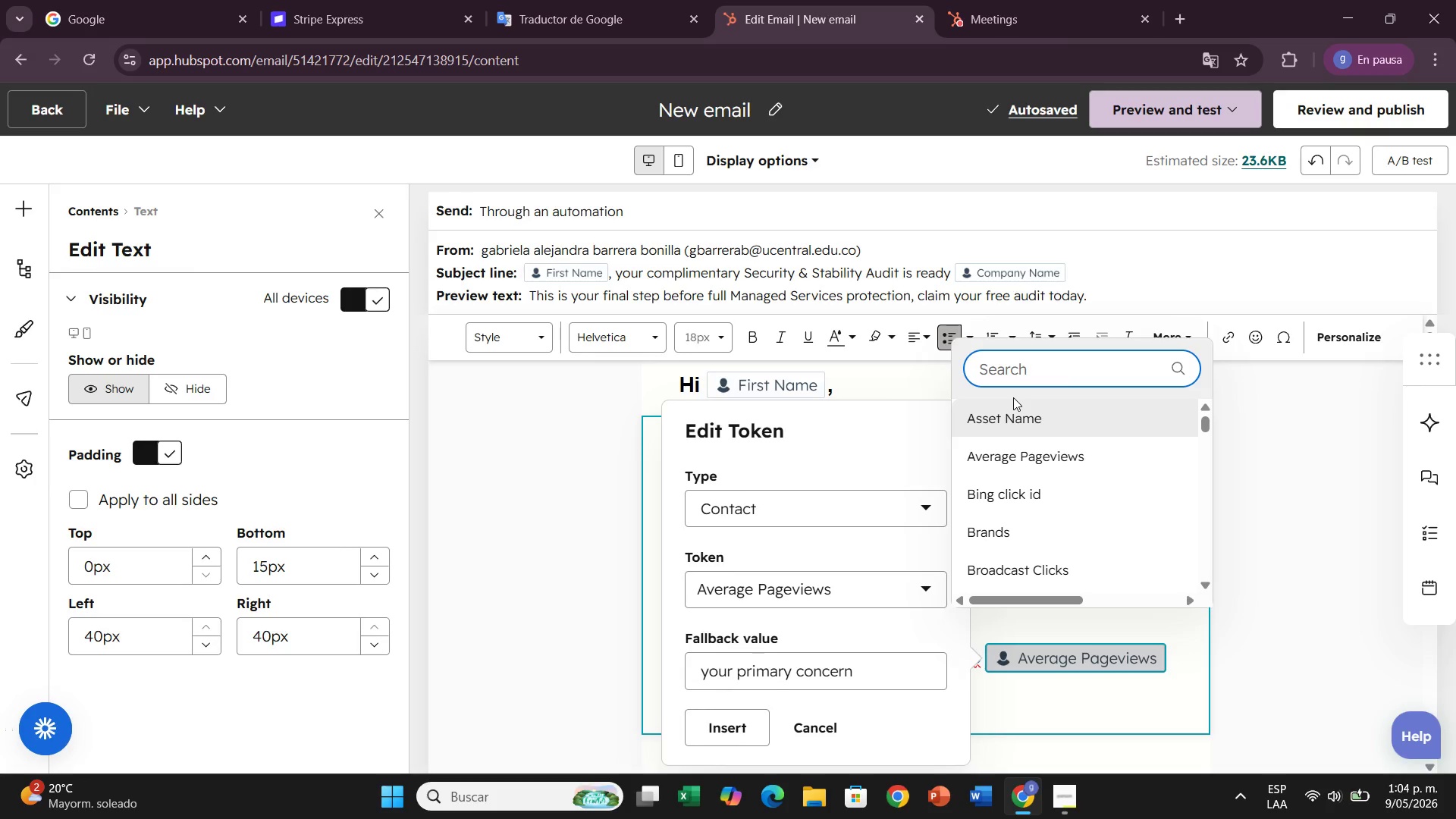 
type(prims)
key(Backspace)
type(ary con)
 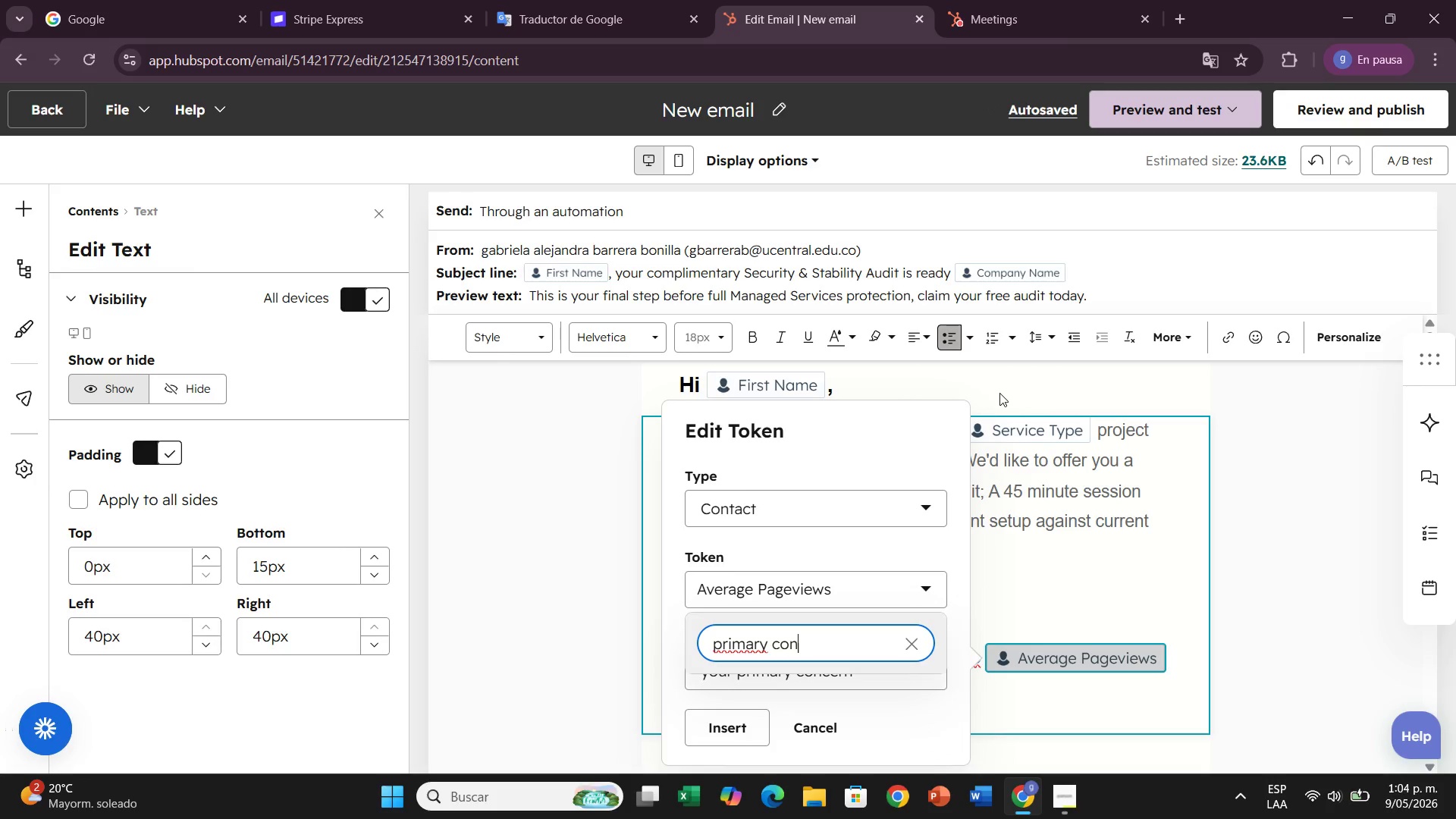 
scroll: coordinate [918, 572], scroll_direction: down, amount: 2.0
 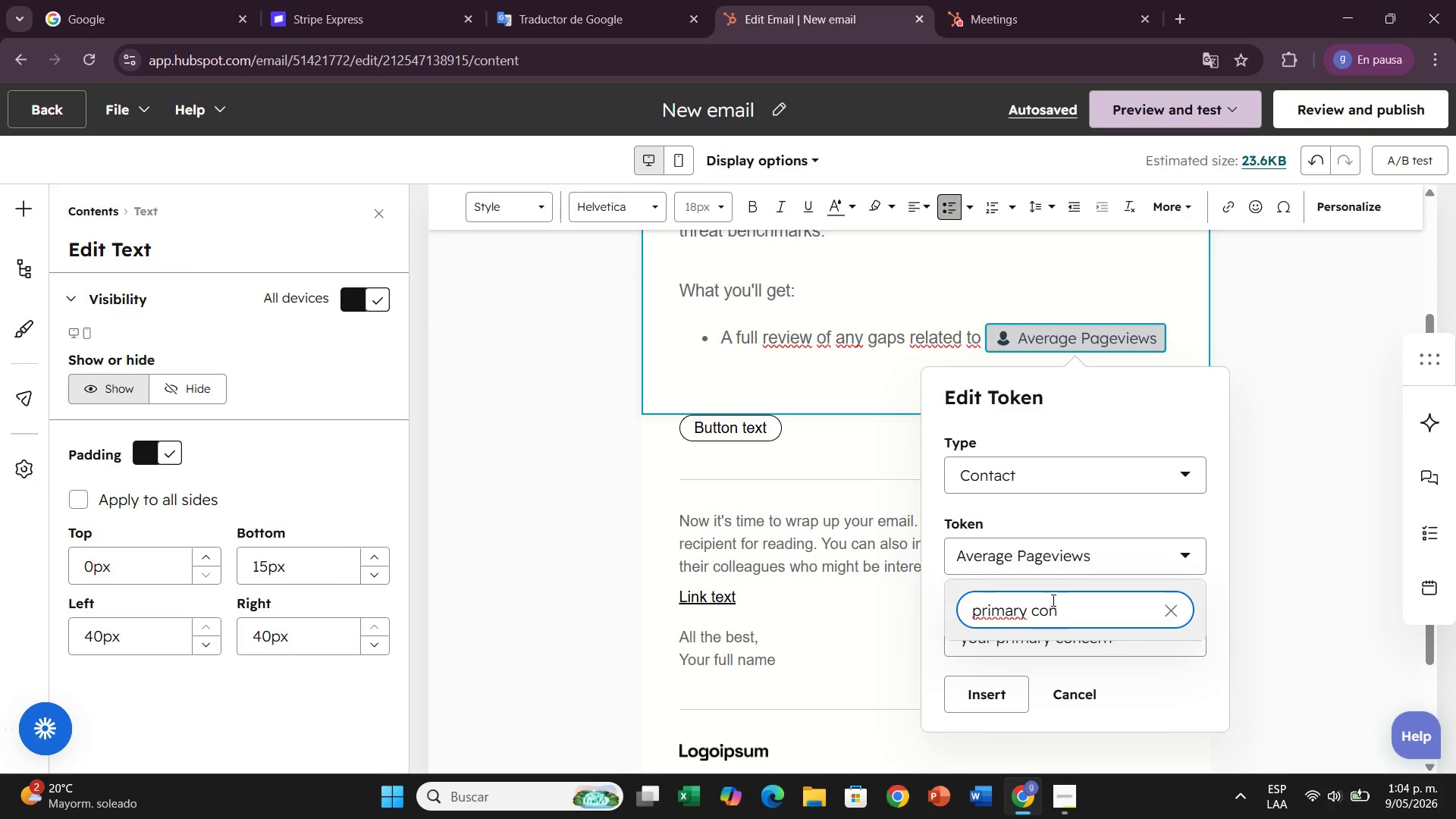 
hold_key(key=Backspace, duration=0.58)
 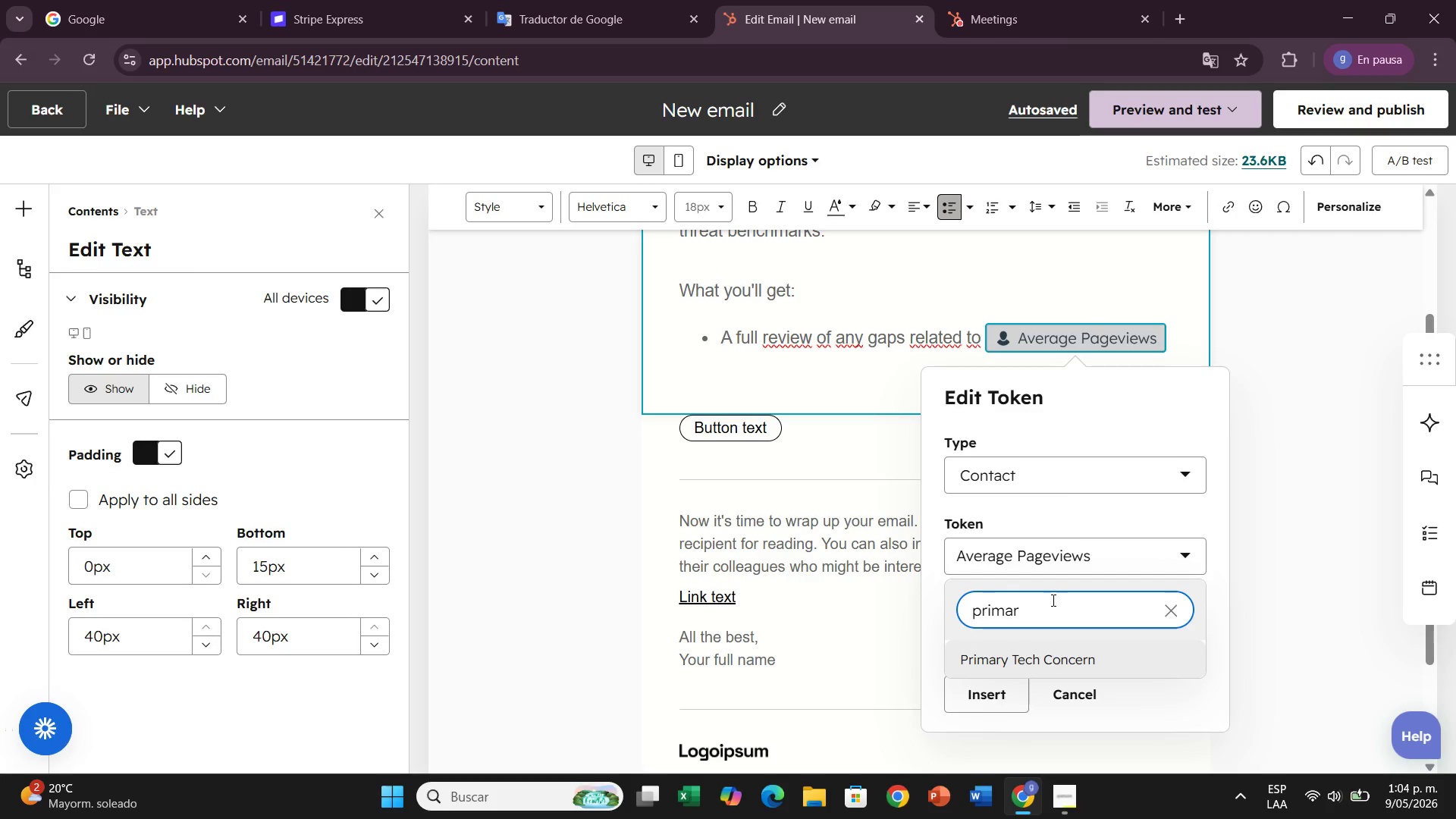 
hold_key(key=Backspace, duration=0.39)
 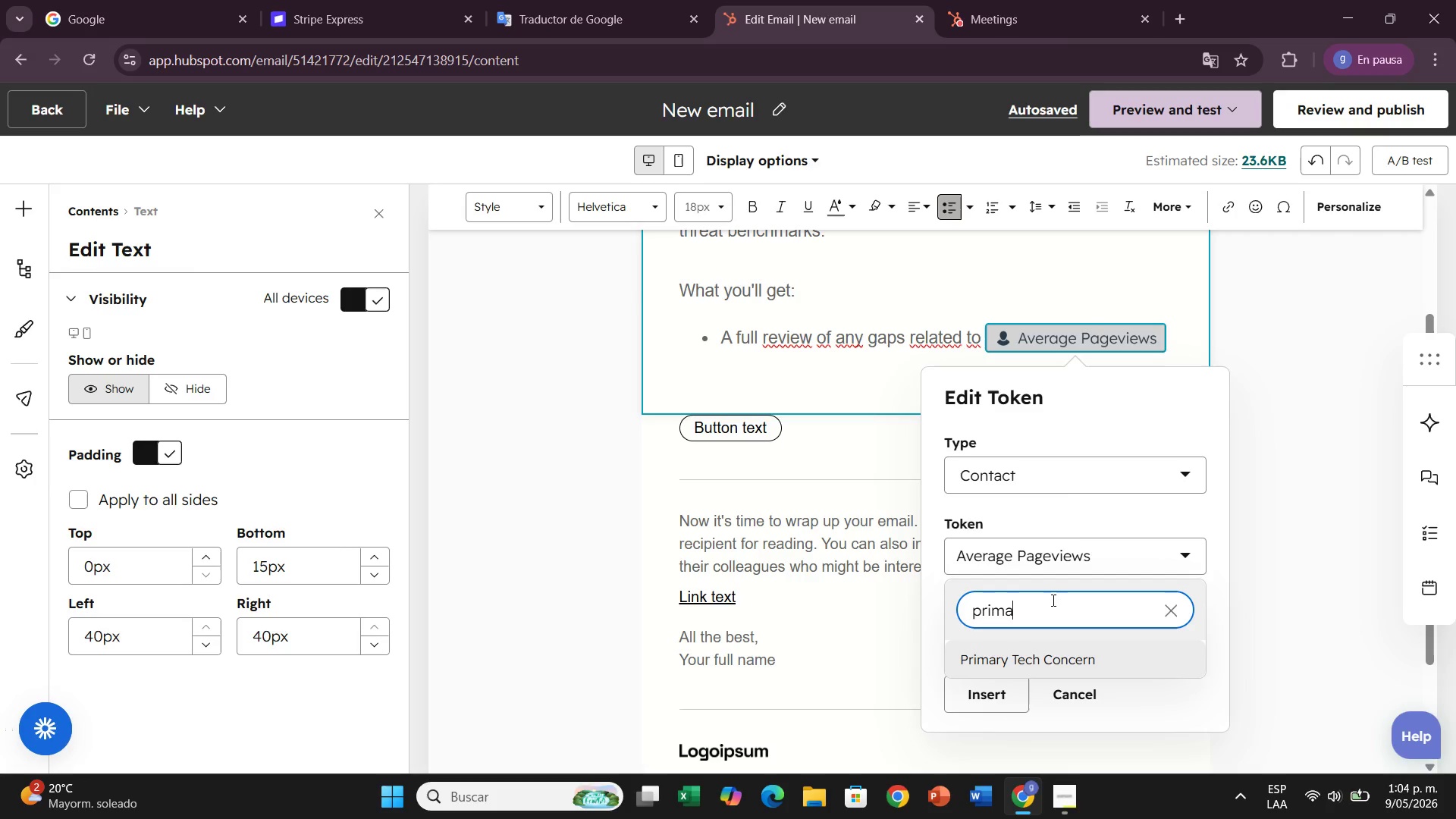 
key(Backspace)
 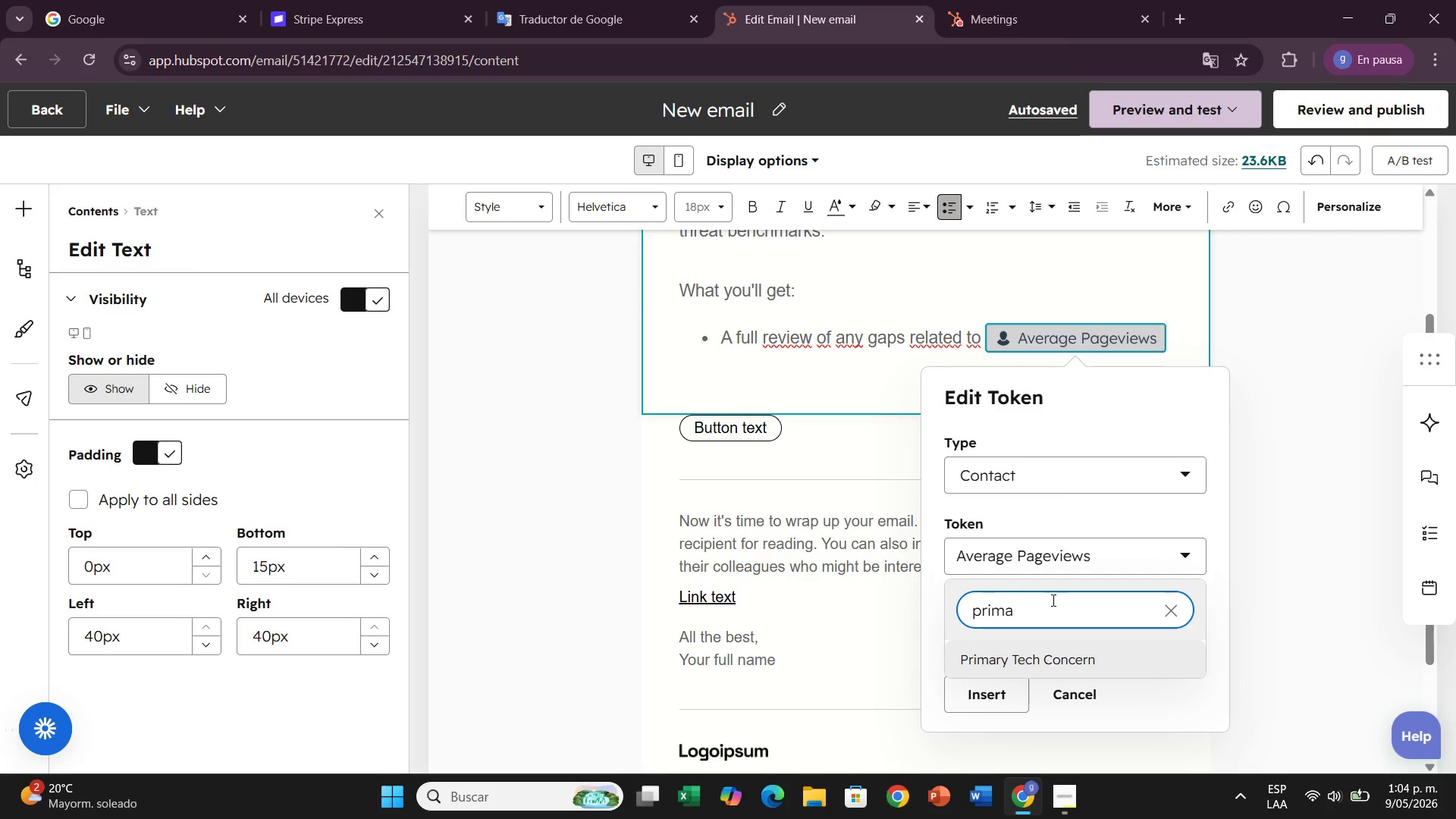 
key(Backspace)
 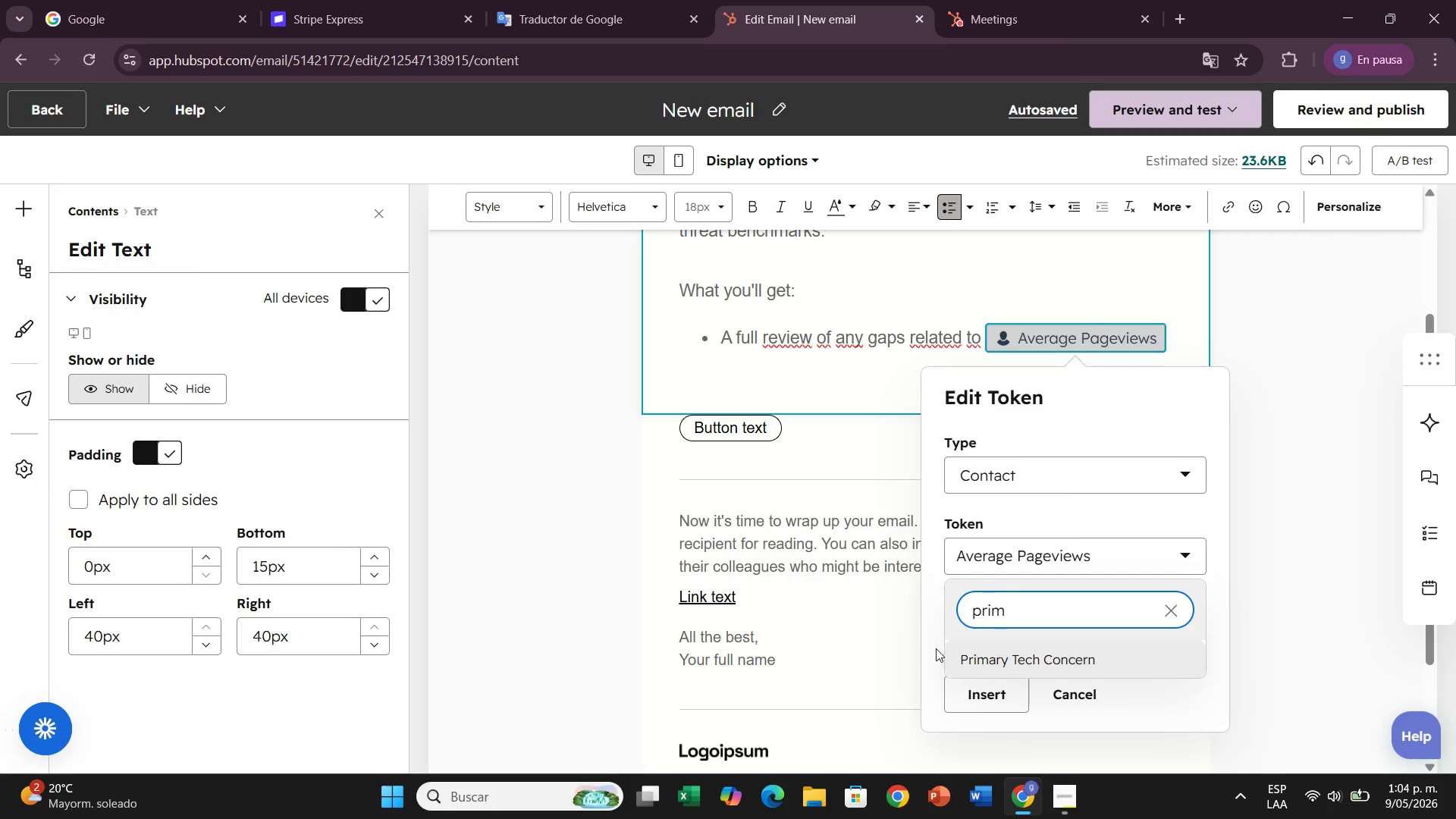 
left_click([978, 655])
 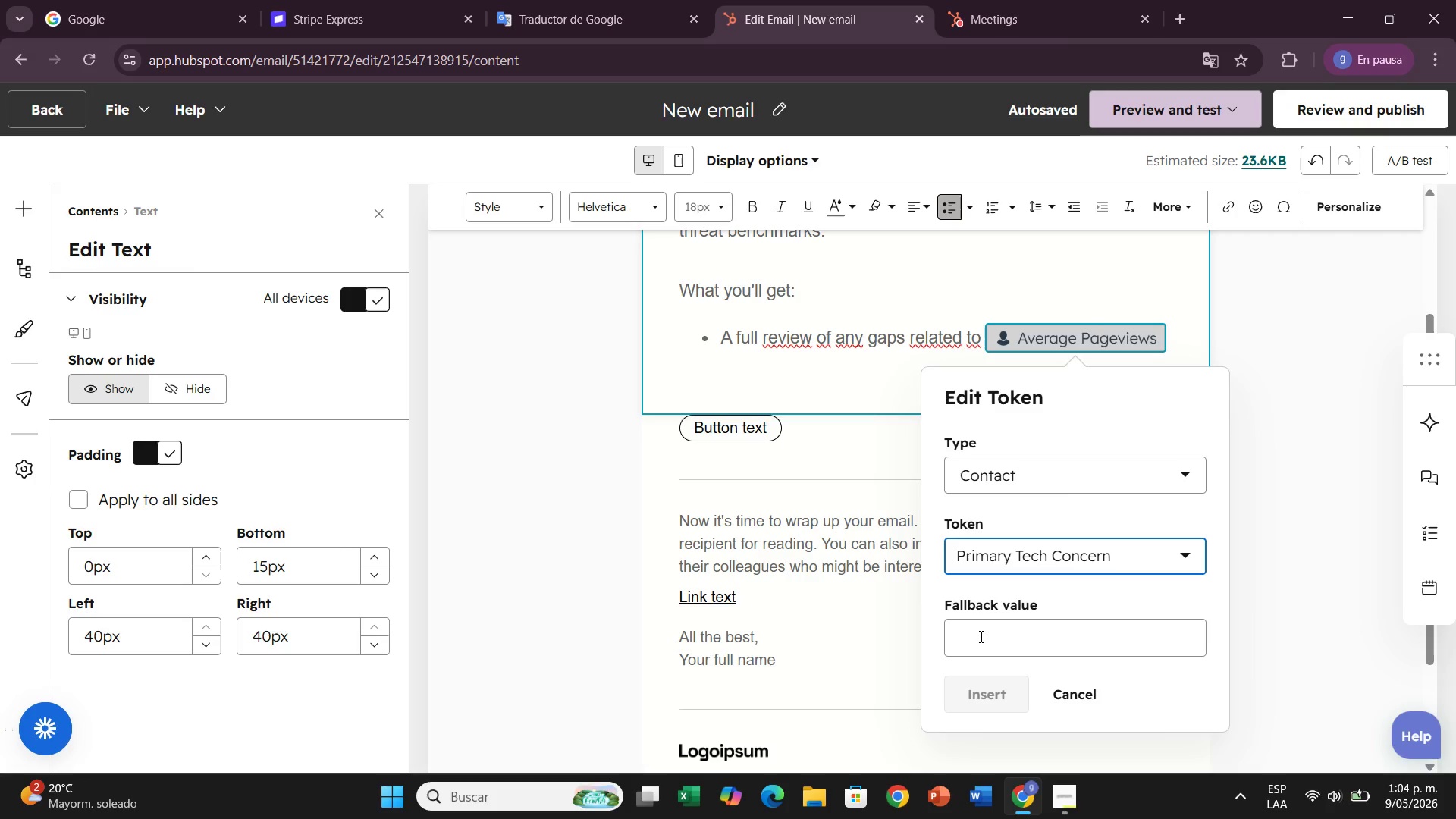 
left_click([980, 636])
 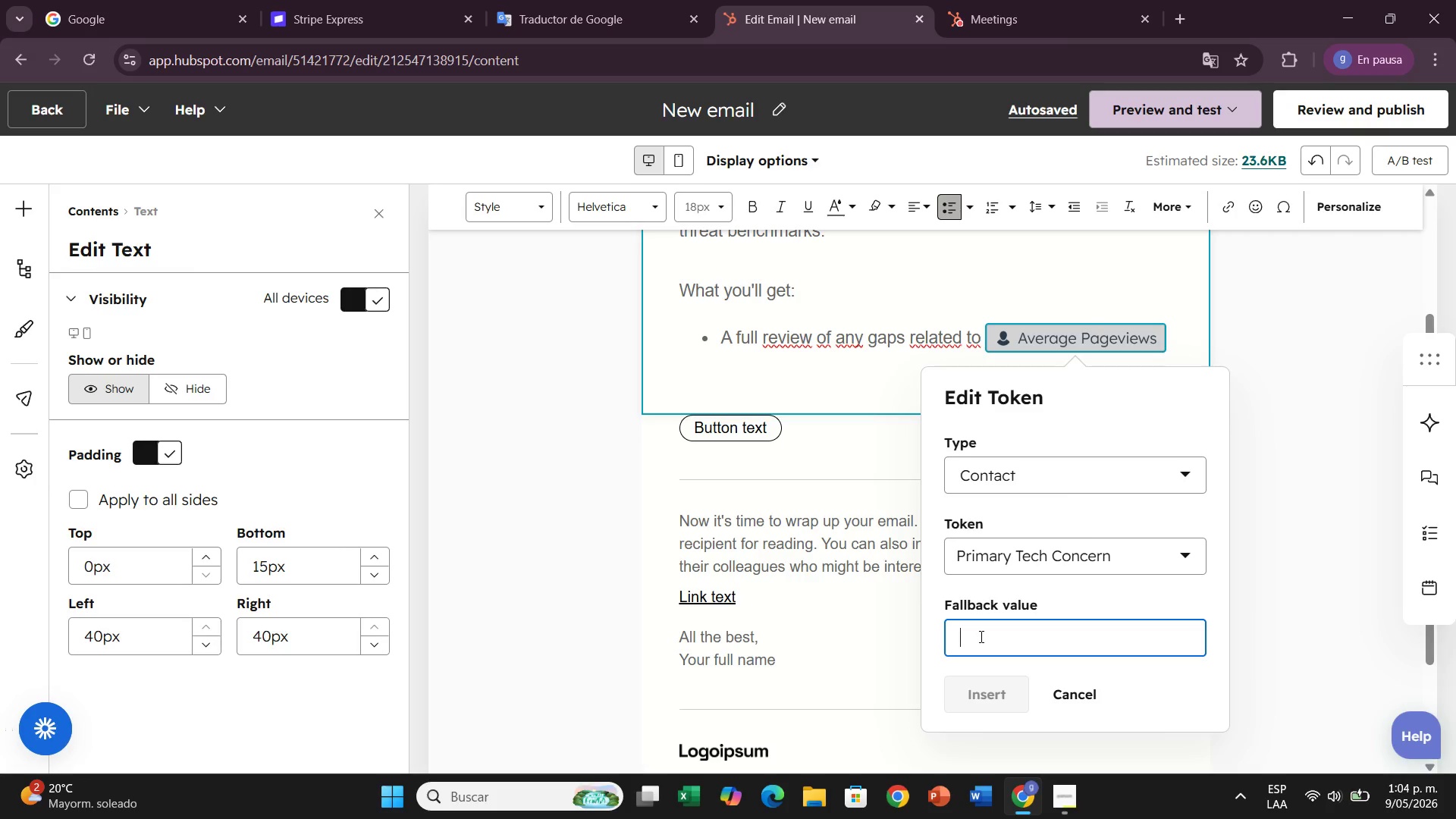 
type(your primary concern)
 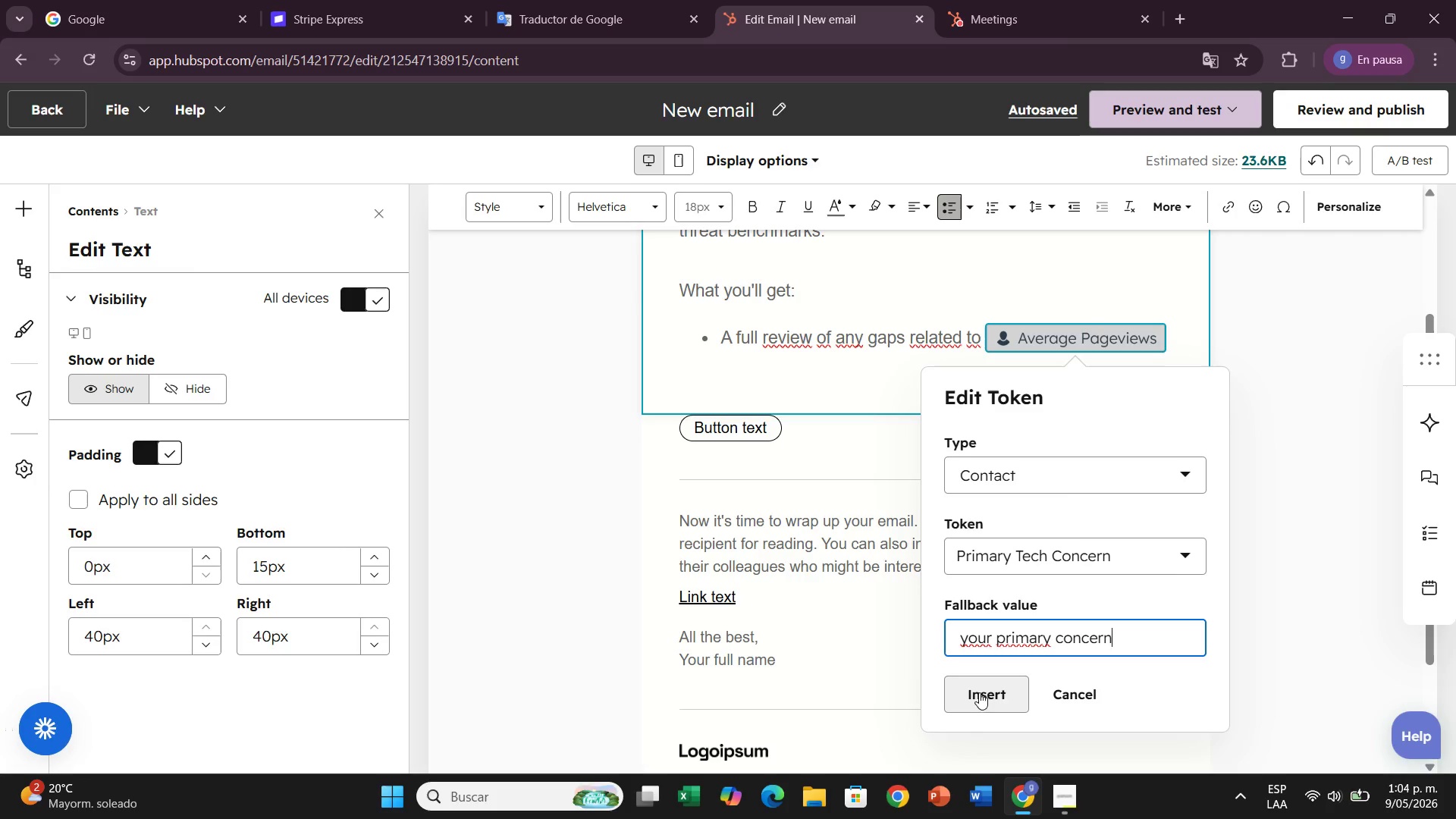 
left_click([981, 695])
 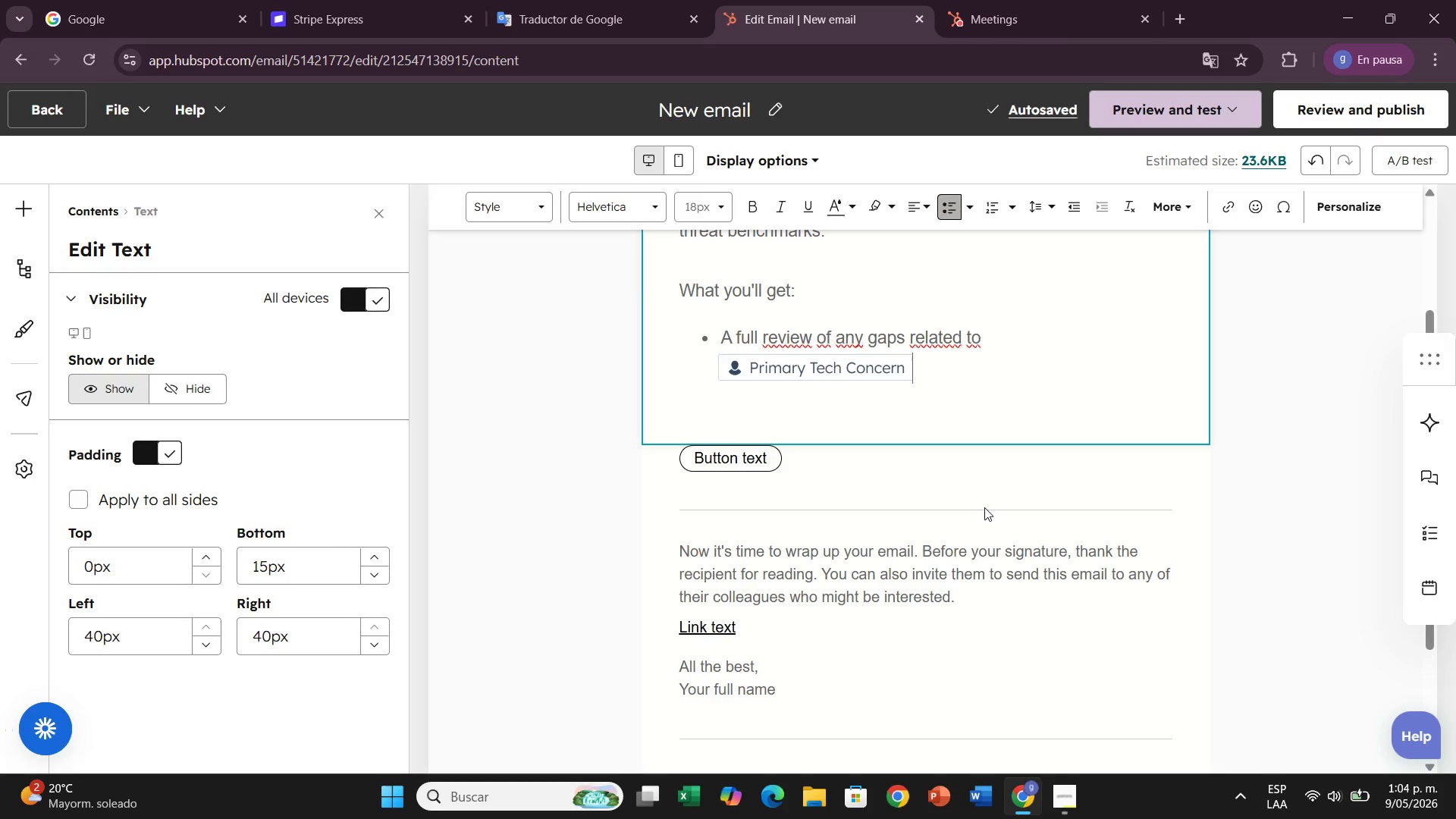 
wait(11.62)
 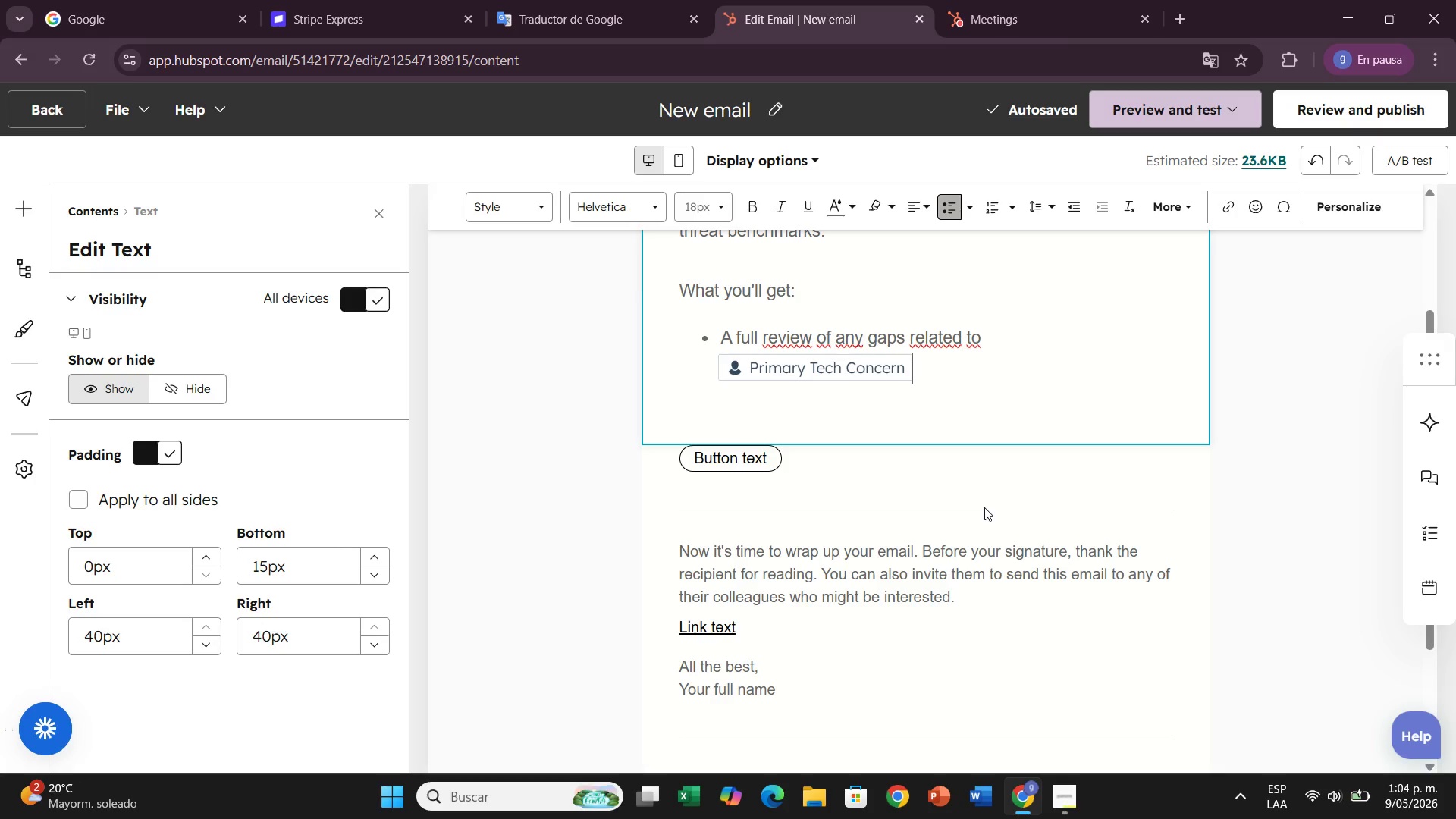 
left_click([1003, 342])
 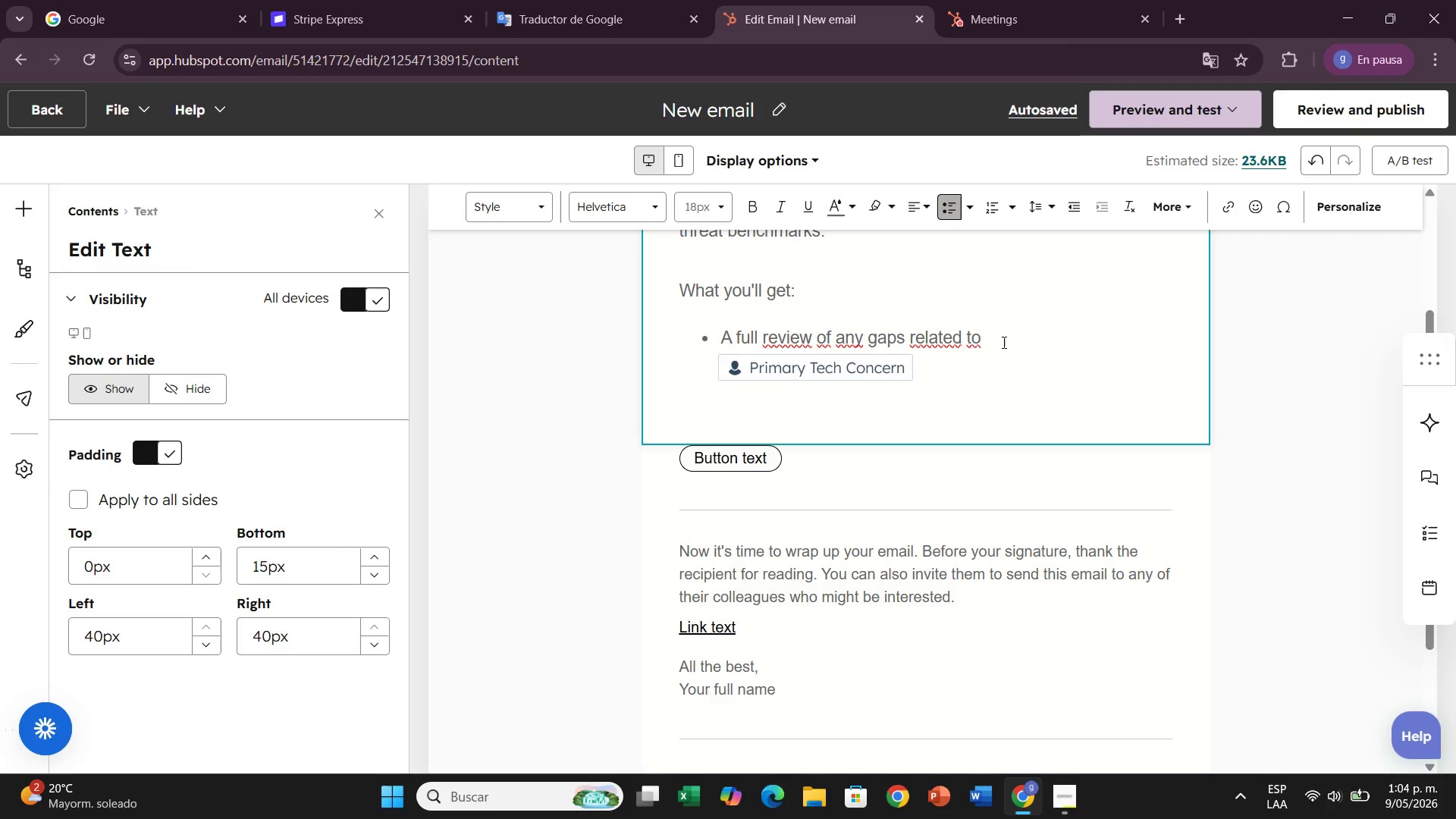 
key(Enter)
 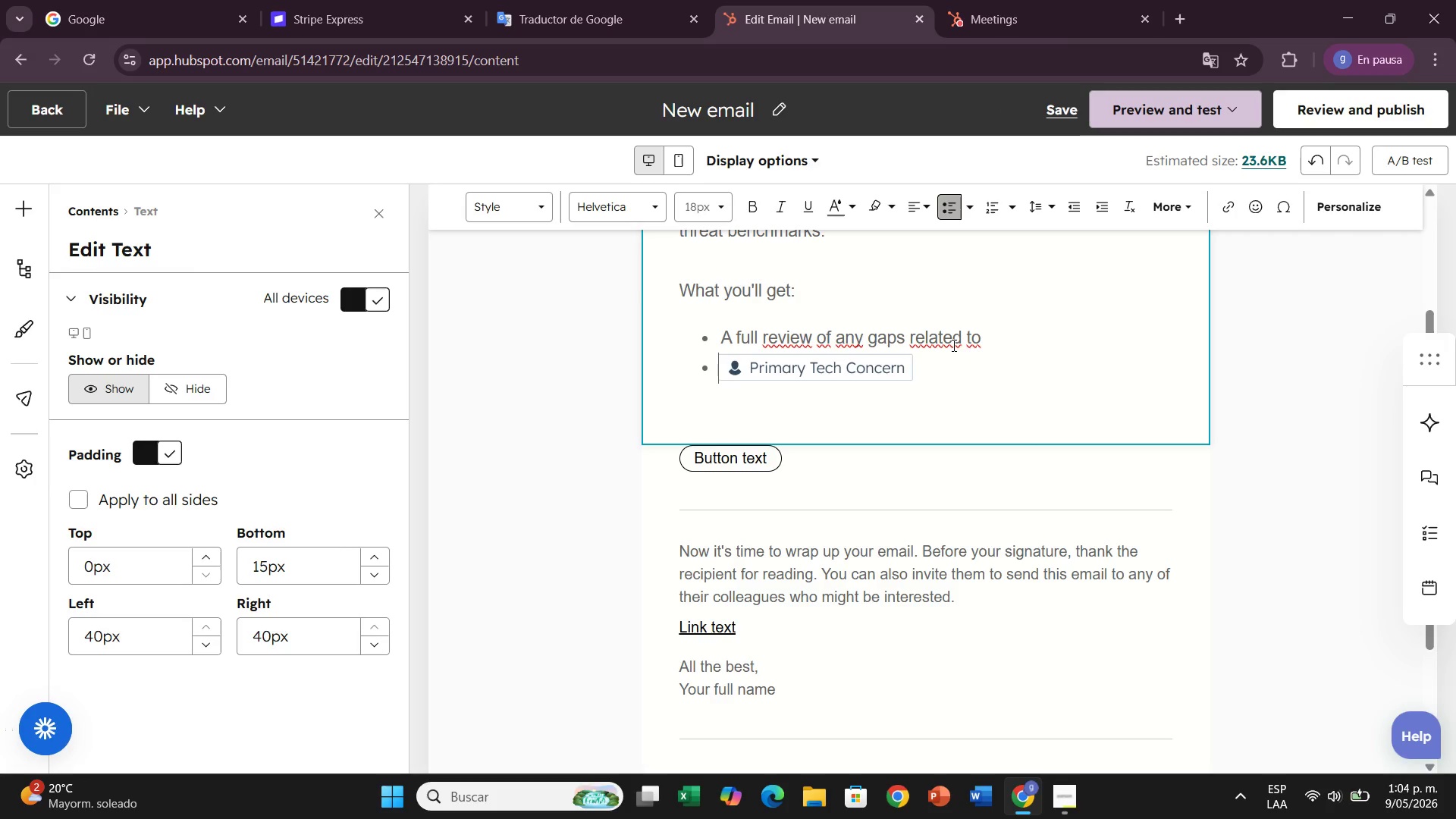 
type(Identification of any gaps )
 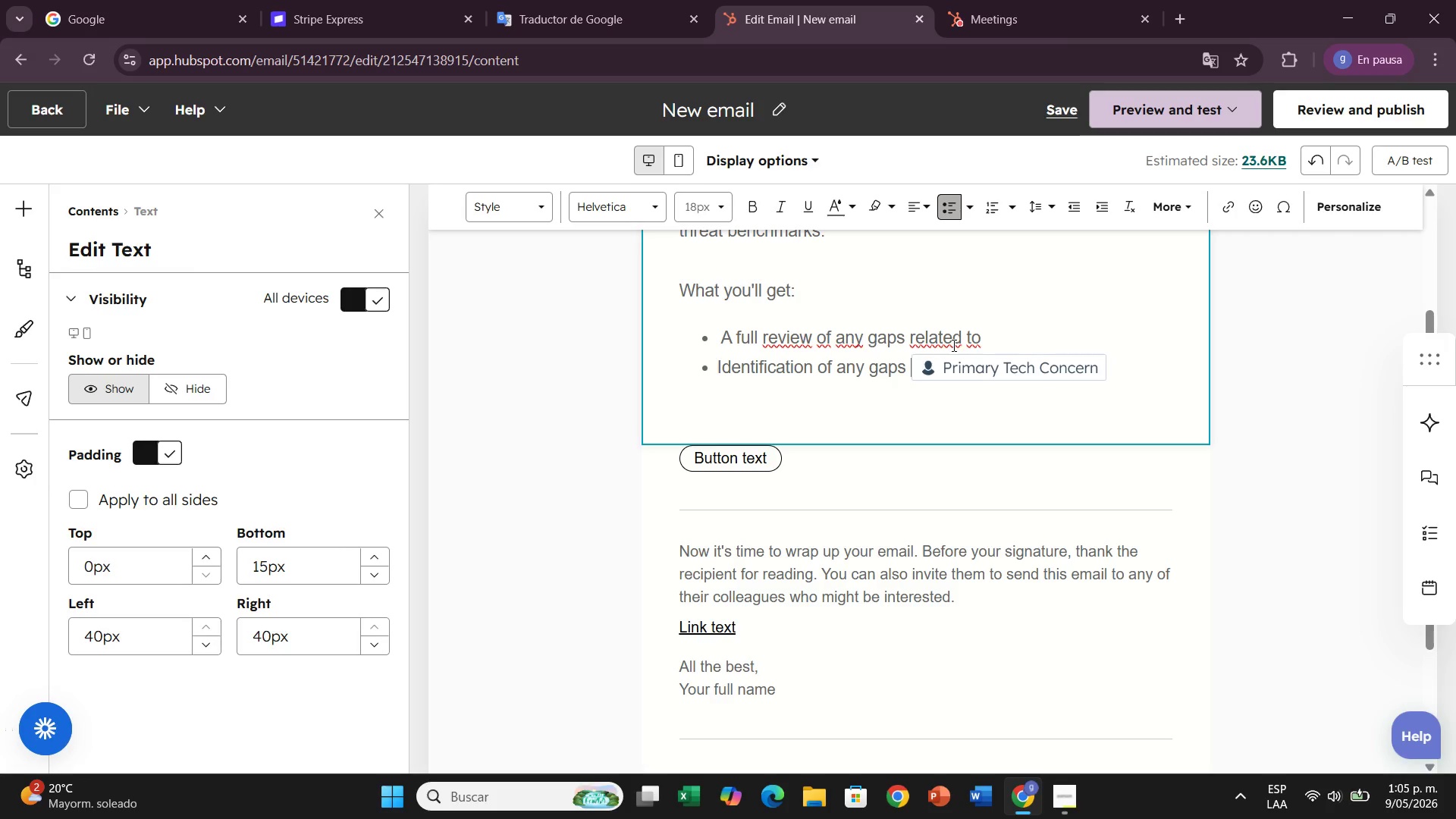 
type(relart)
key(Backspace)
key(Backspace)
type(ted y)
key(Backspace)
type(to)
 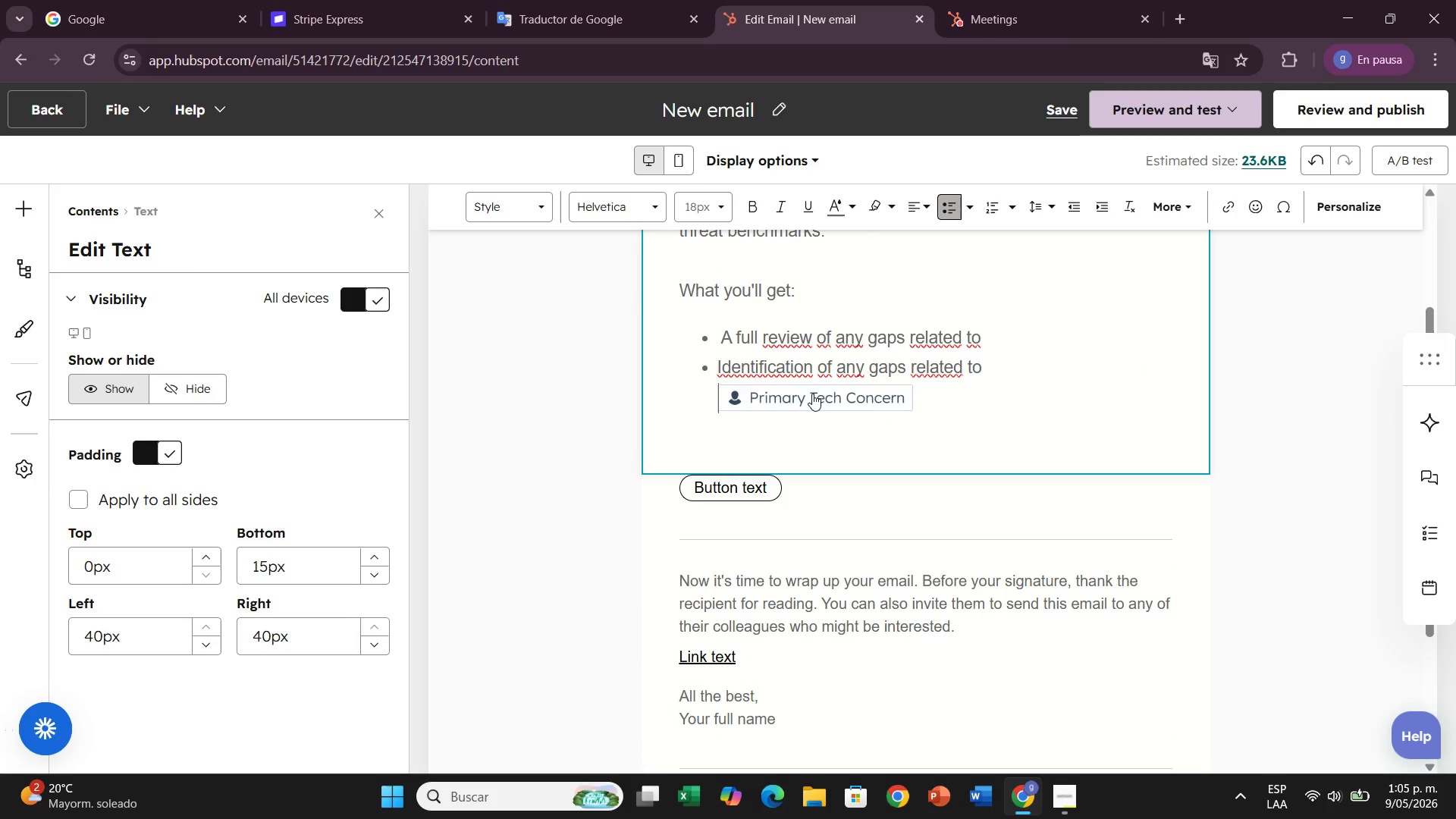 
left_click([1044, 350])
 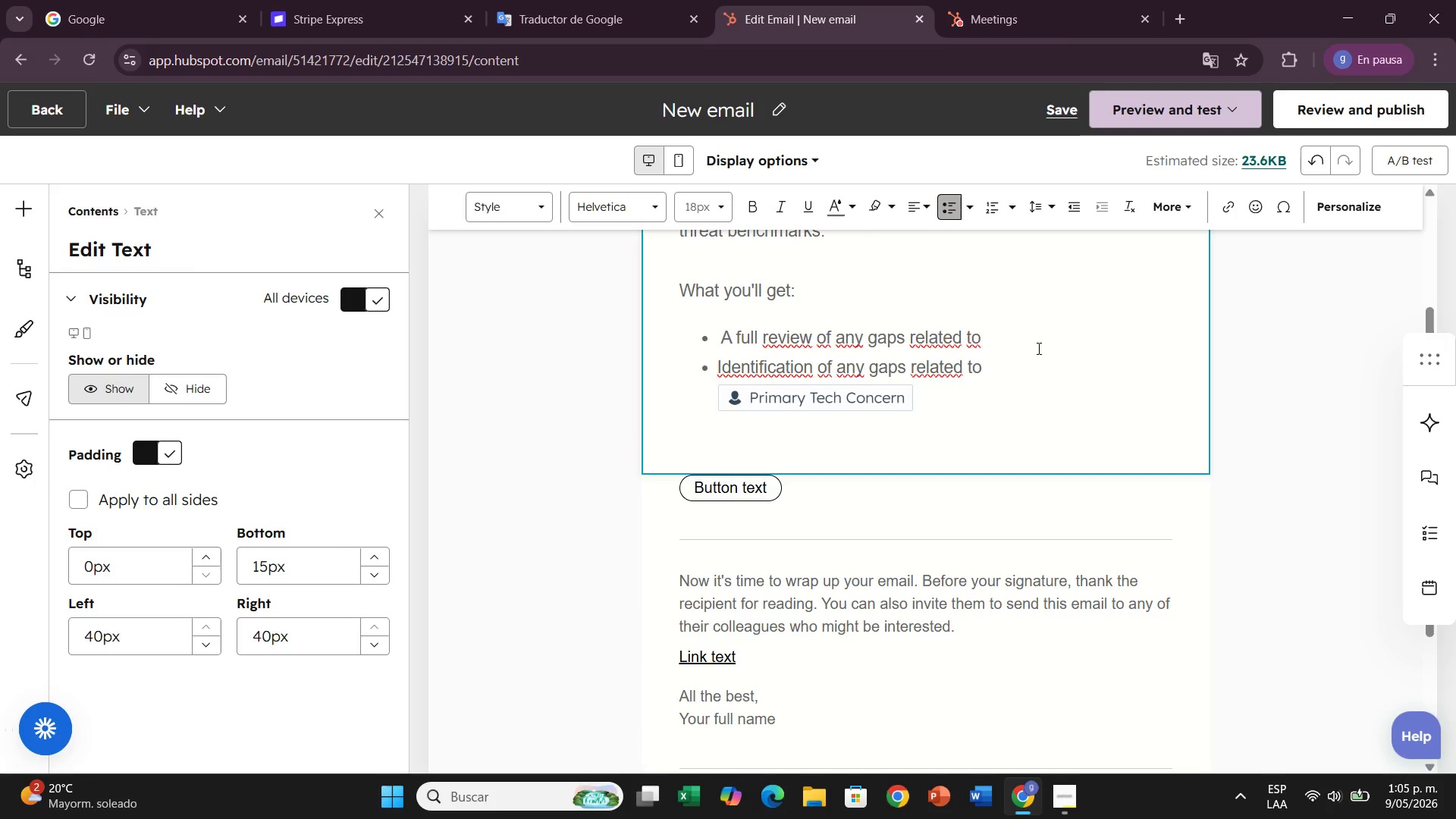 
left_click_drag(start_coordinate=[1044, 350], to_coordinate=[764, 344])
 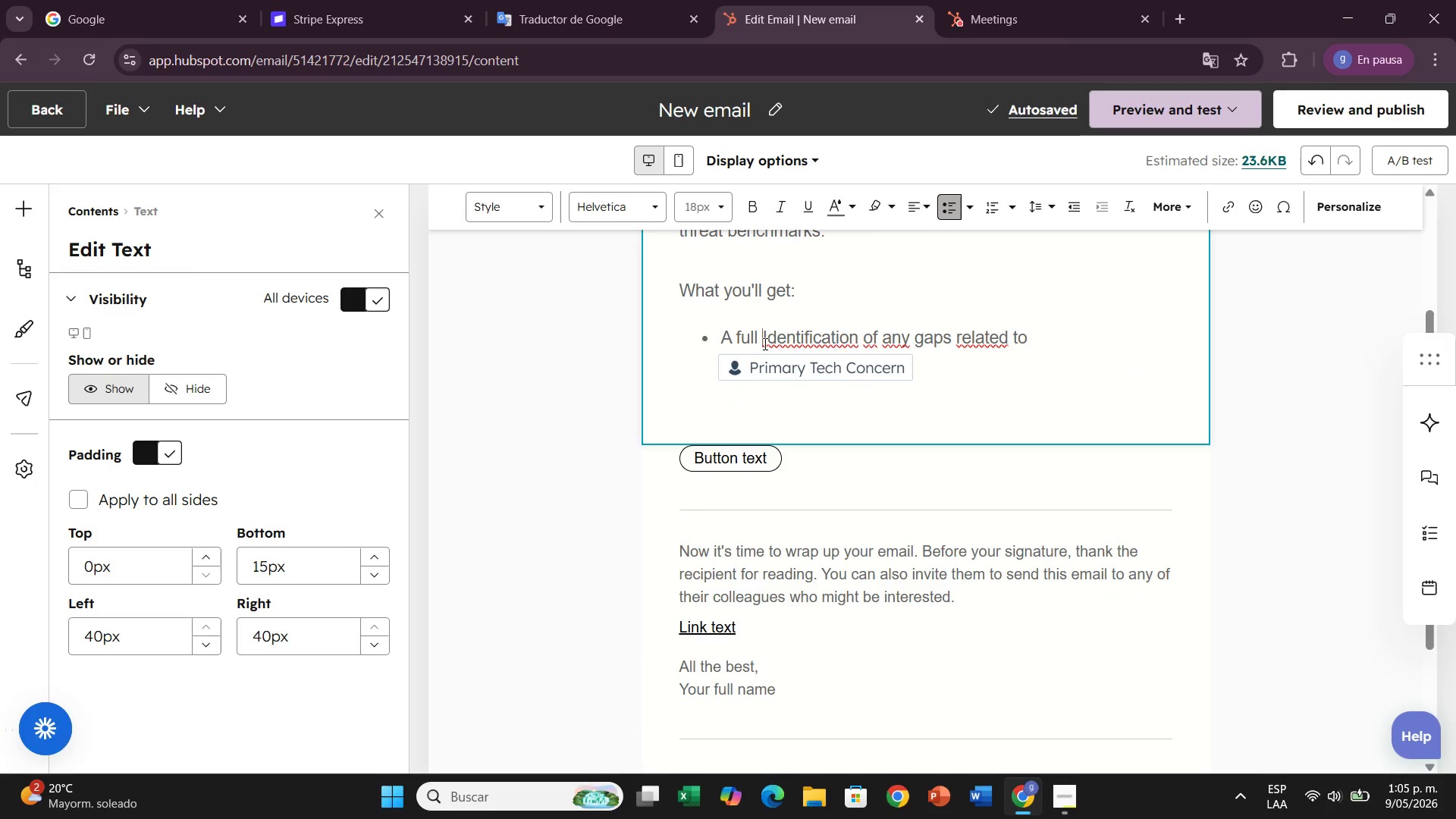 
key(Backspace)
 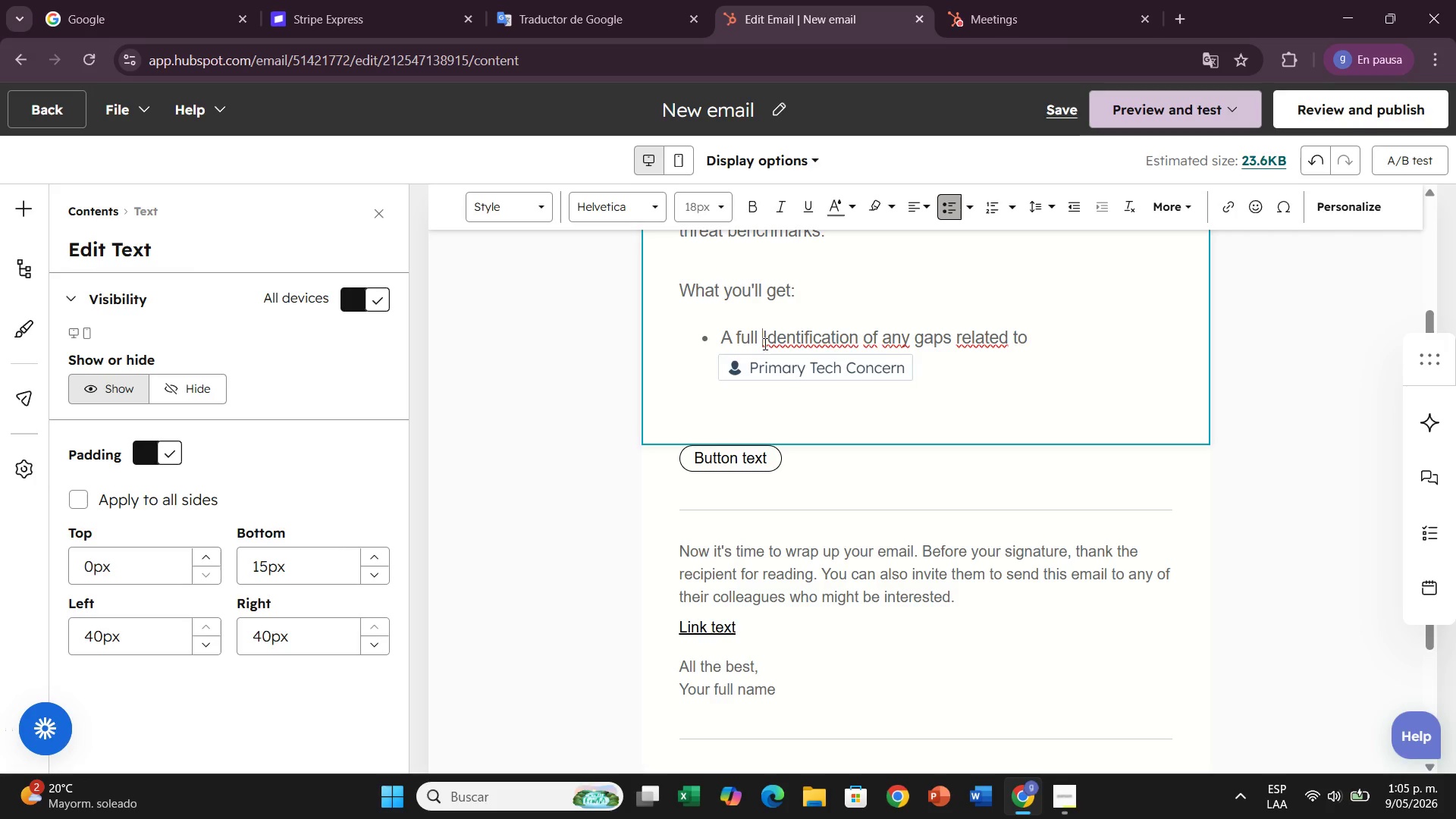 
type(review i)
key(Backspace)
type(of your ss)
key(Backspace)
type(ystem[s security posture)
 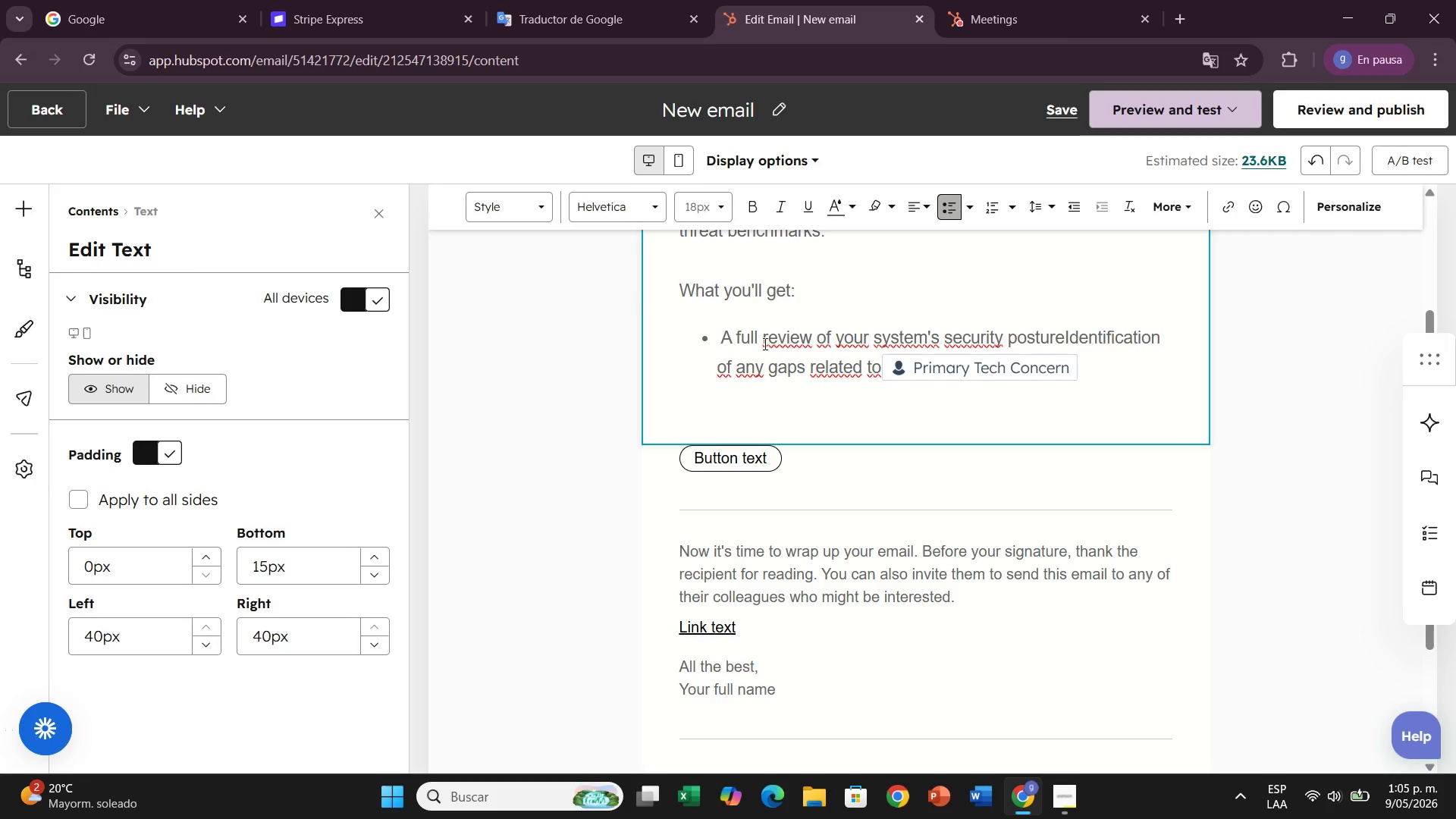 
key(Enter)
 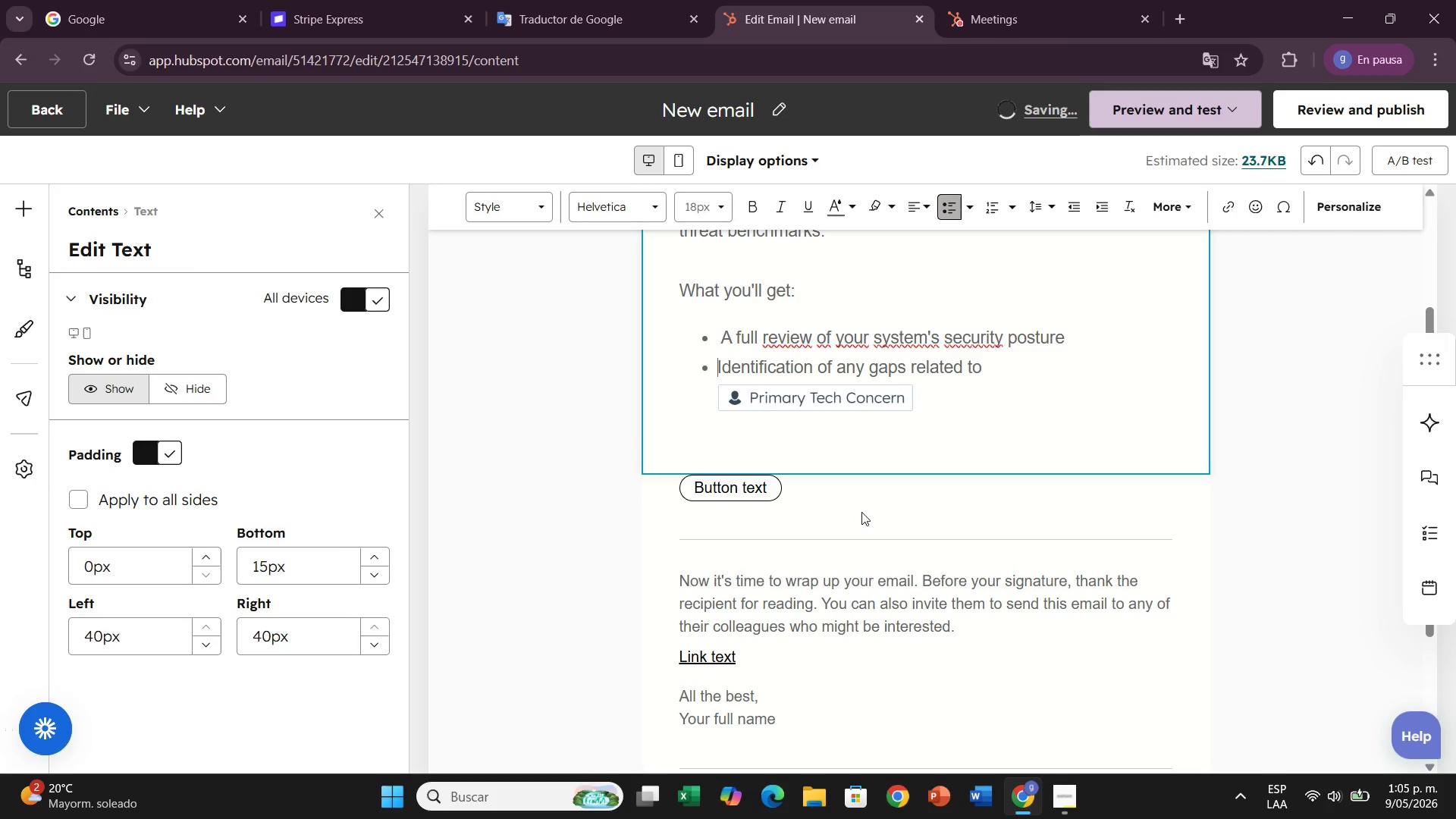 
left_click([925, 394])
 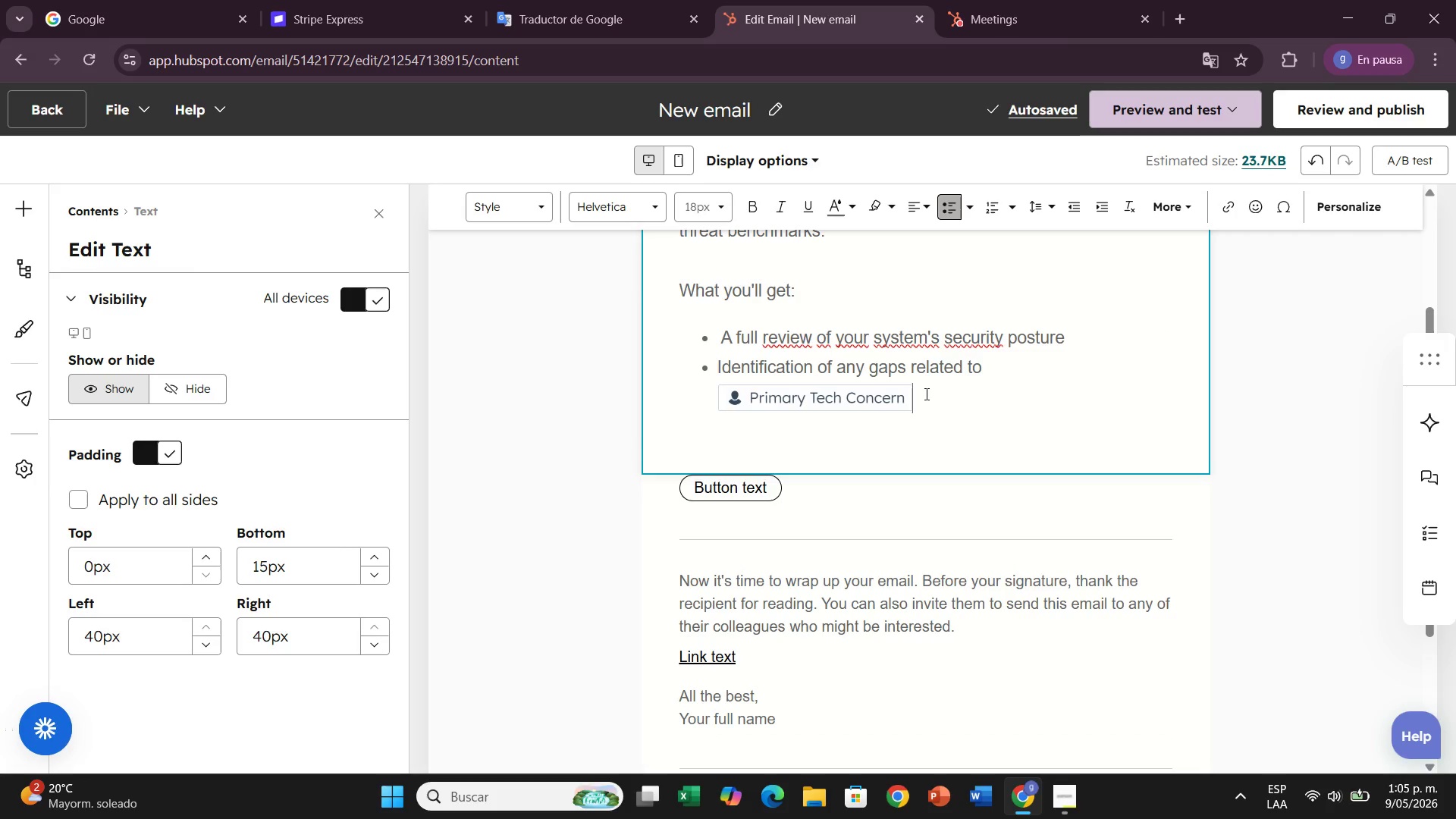 
key(Enter)
 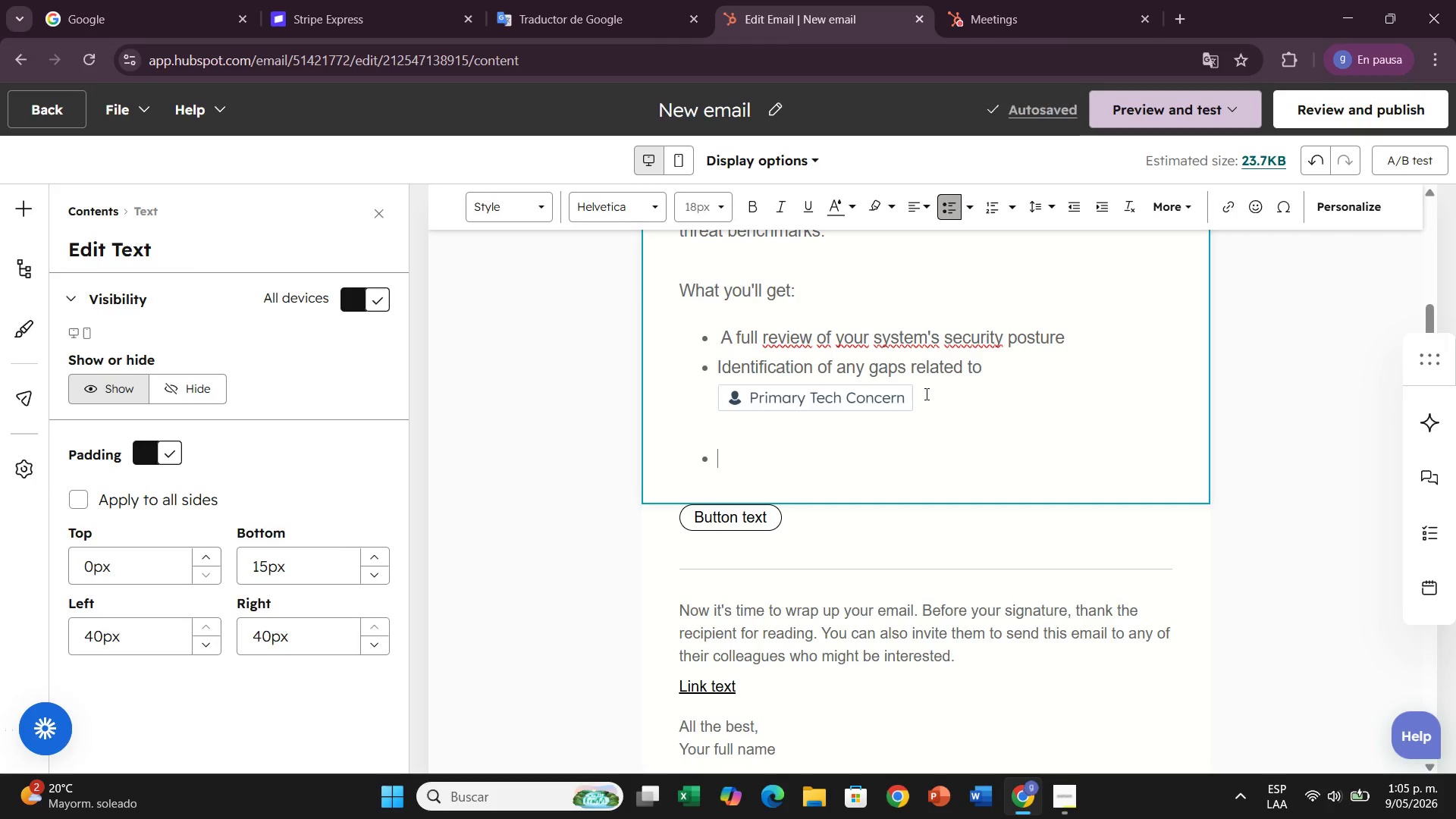 
type(Ac)
key(Backspace)
type( clear roadmap toward our MAN)
key(Backspace)
key(Backspace)
type(anaged A)
key(Backspace)
type(Services protection P)
key(Backspace)
type(plan)
 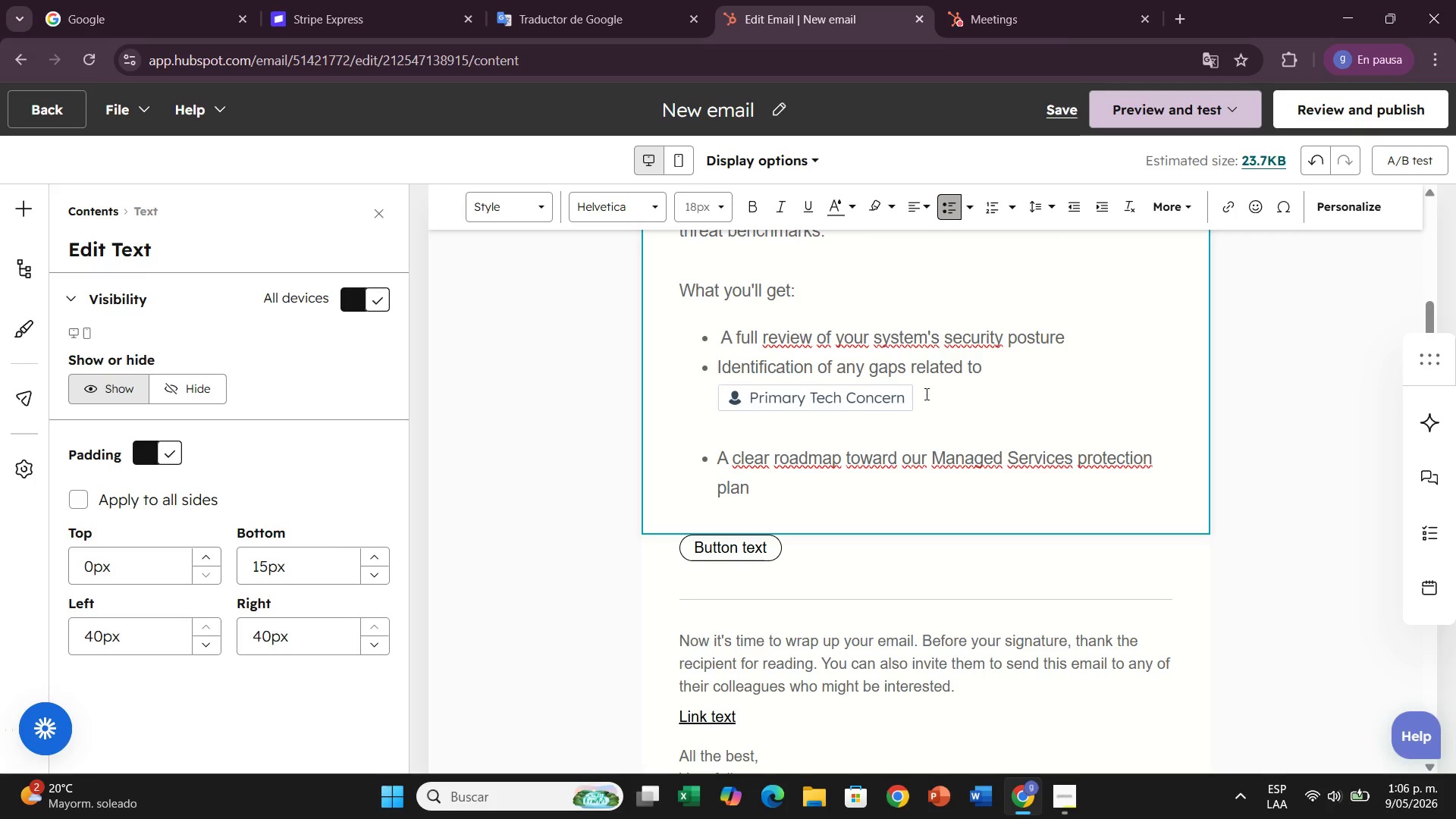 
key(Enter)
 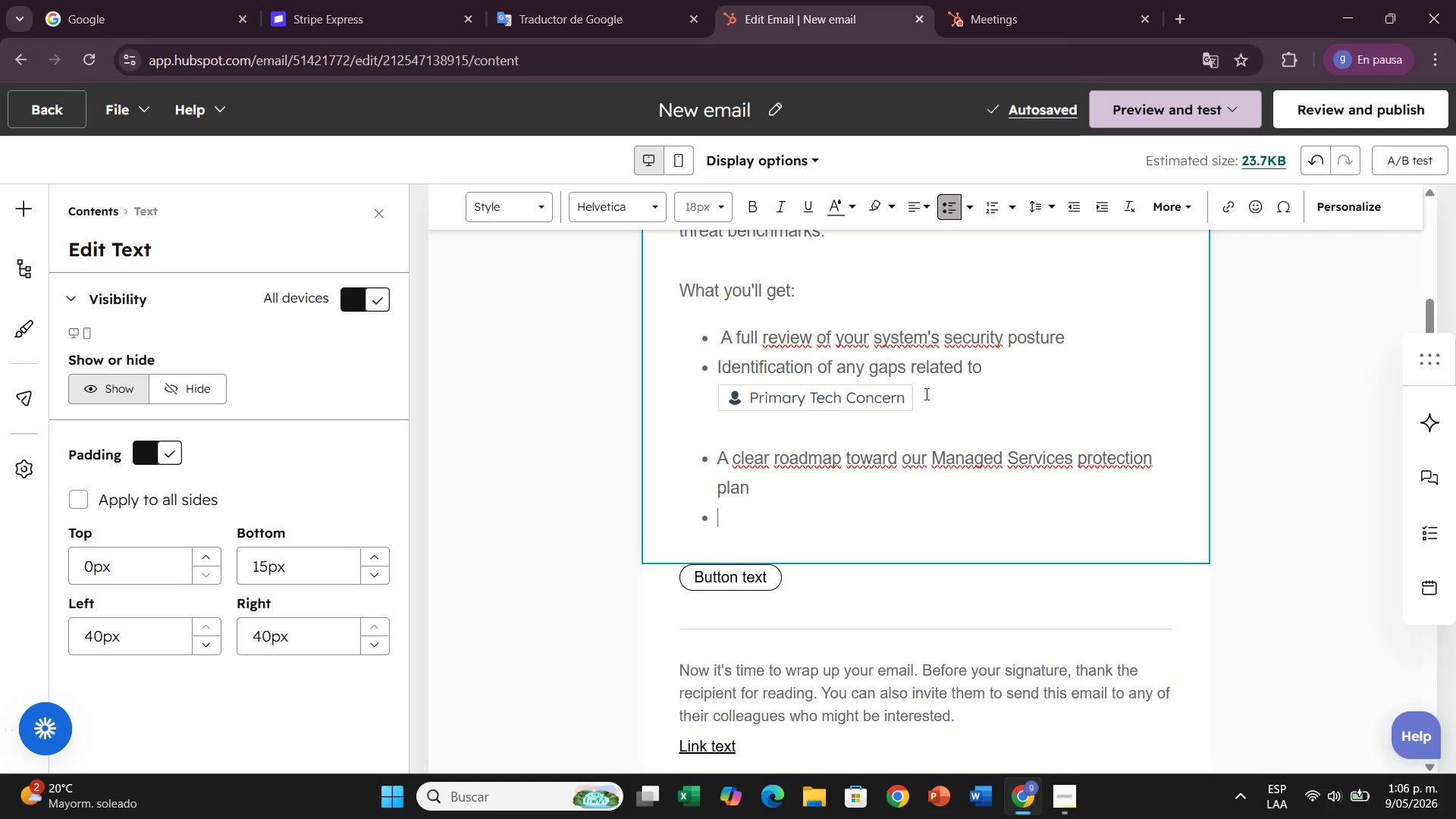 
key(Backspace)
 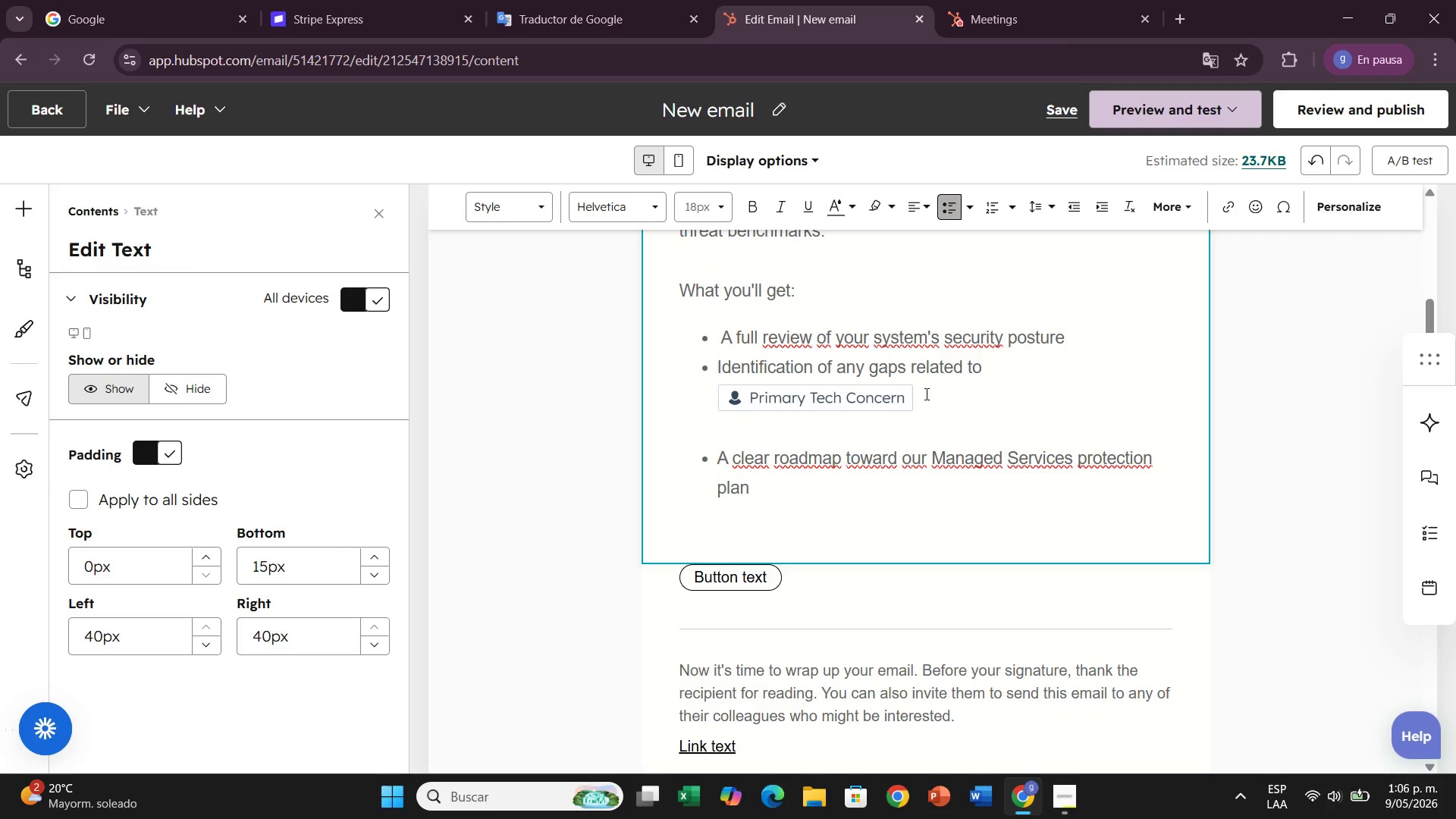 
key(Backspace)
 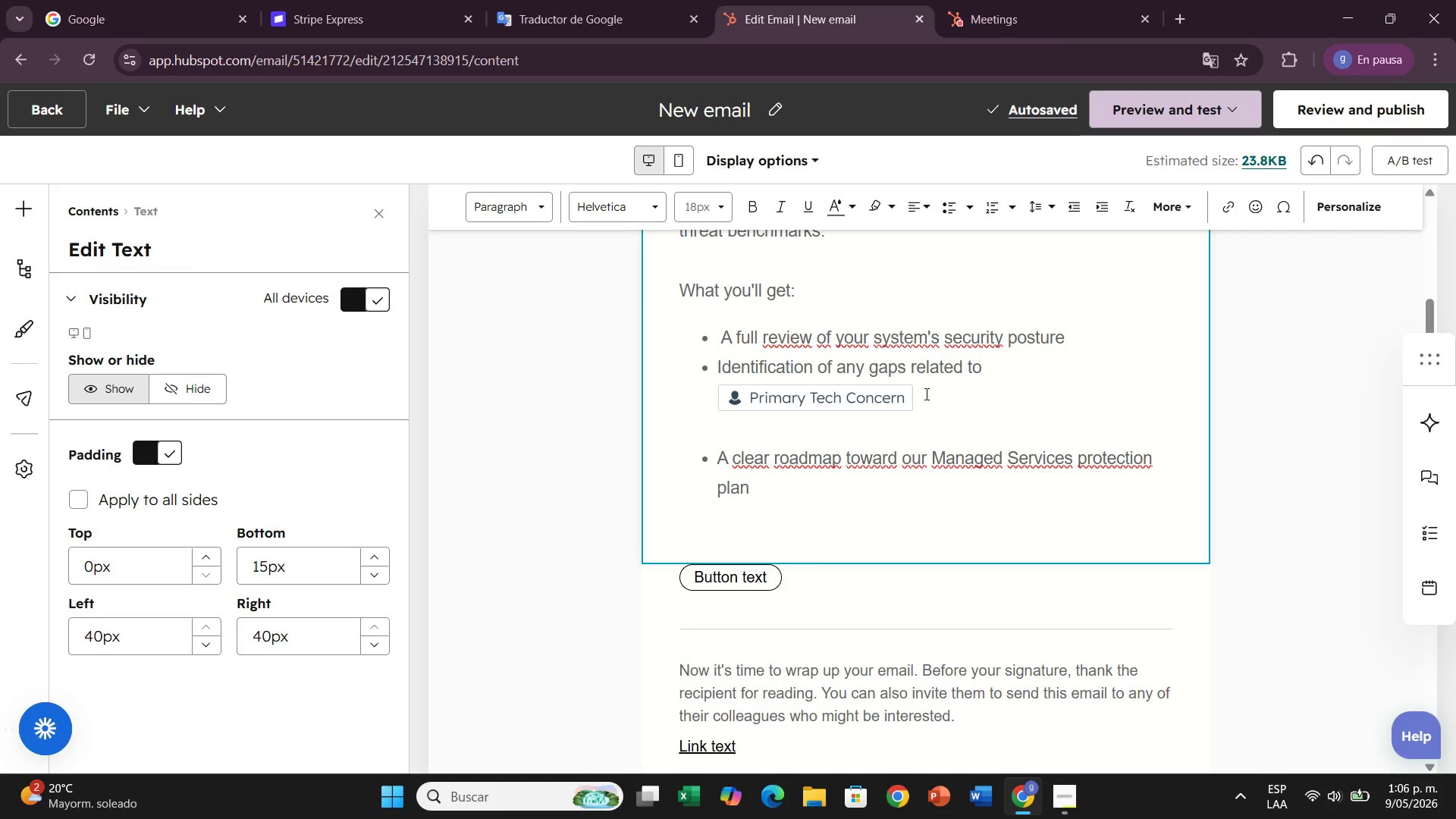 
type(Yh)
key(Backspace)
key(Backspace)
type(This is the exact firsd)
key(Backspace)
type(t)
 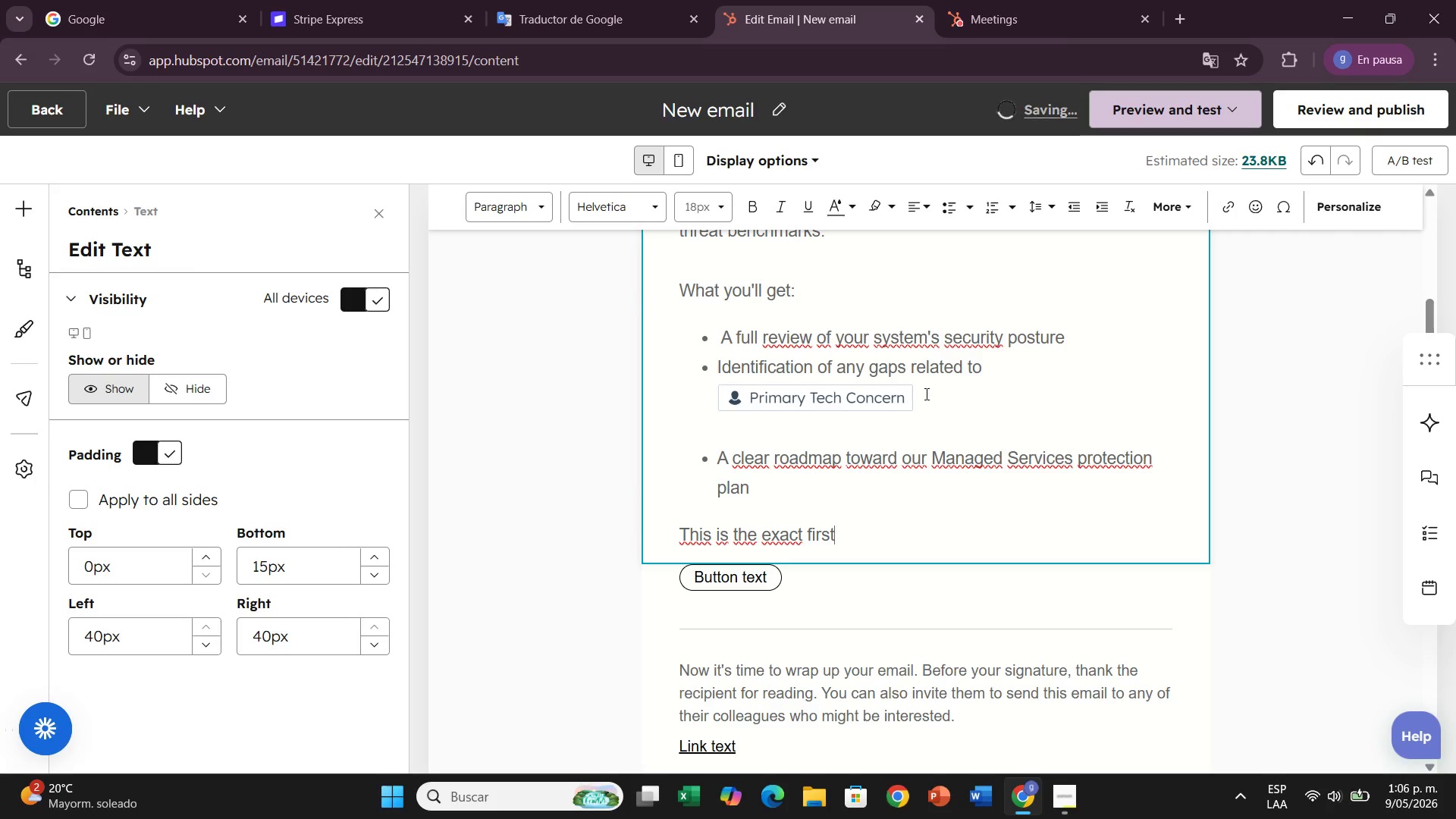 
type(step)
key(Backspace)
key(Backspace)
key(Backspace)
key(Backspace)
type( step our current Managed Sr)
key(Backspace)
type(ervices clients took g)
key(Backspace)
type(before making the decsio)
key(Backspace)
key(Backspace)
key(Backspace)
type(ision to partner with us long-term)
 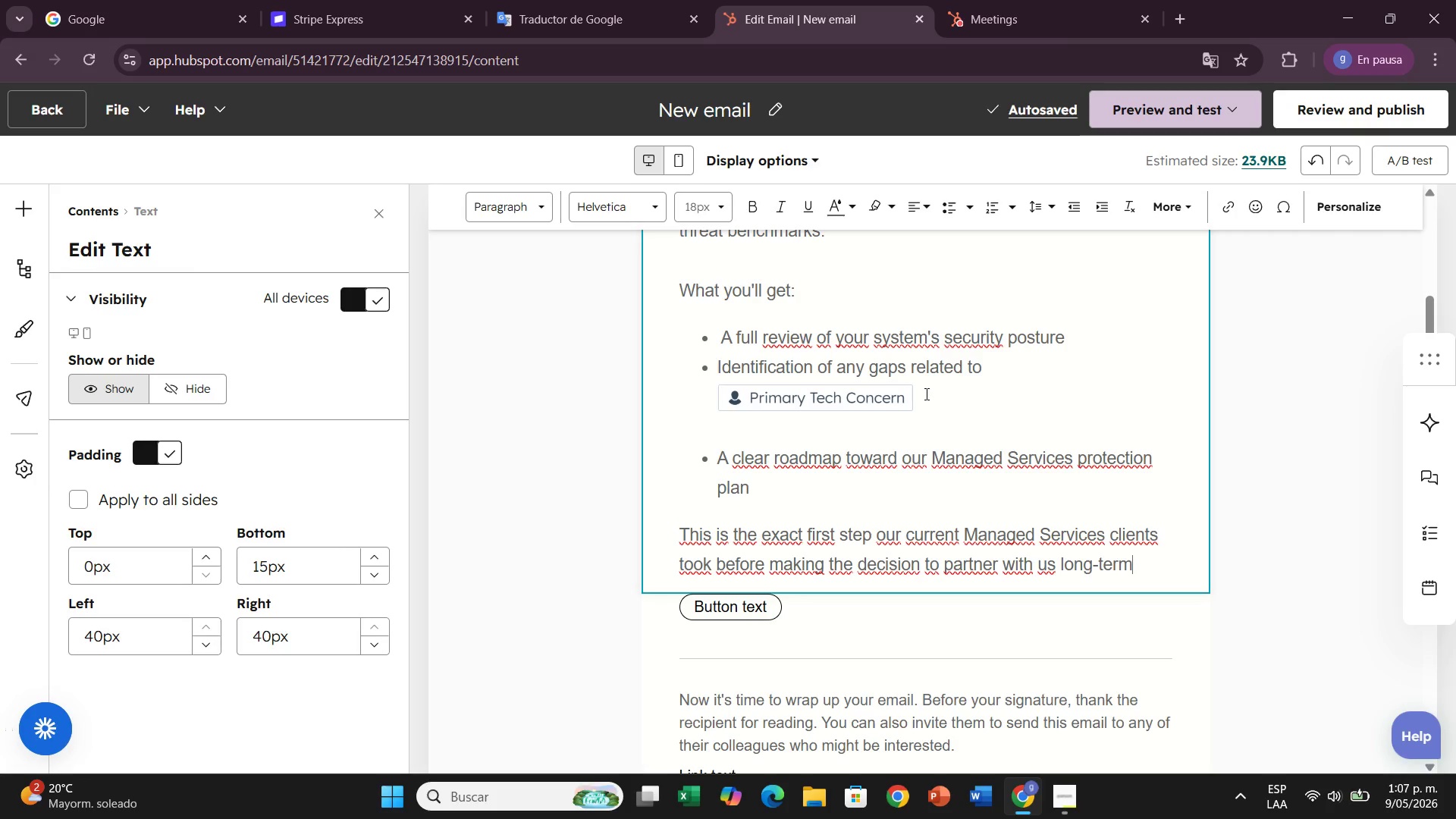 
key(Period)
 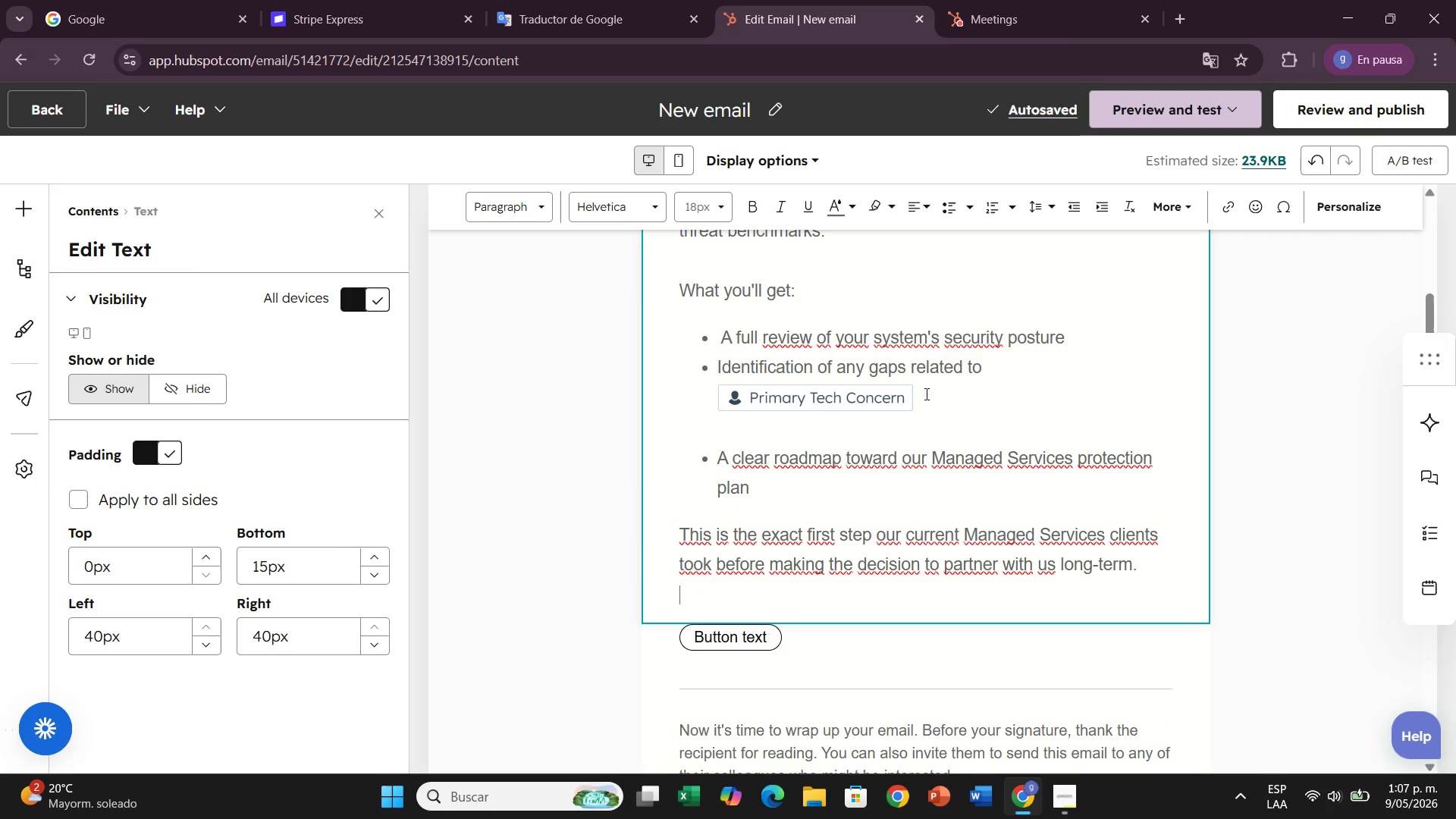 
key(Enter)
 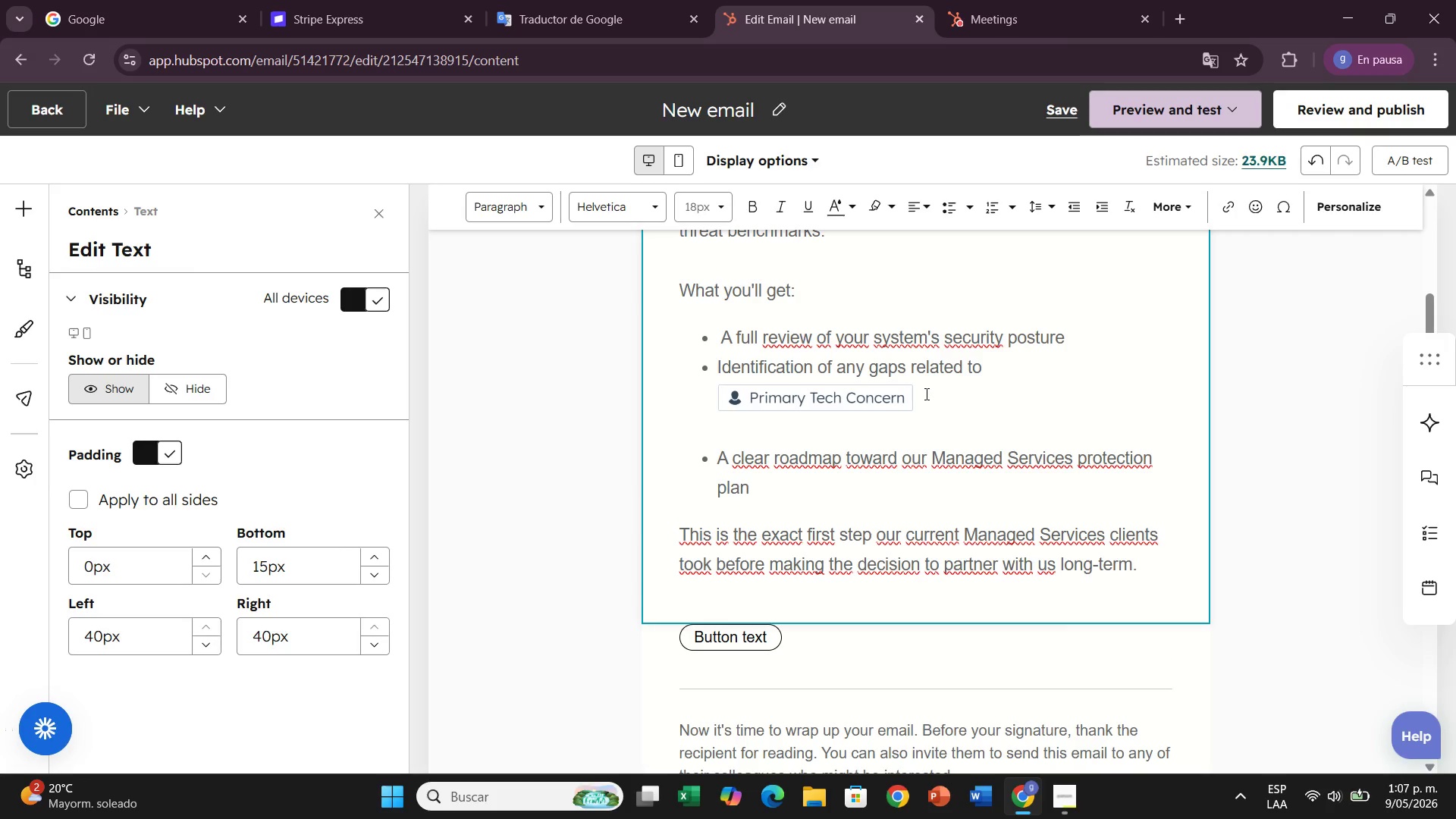 
key(Enter)
 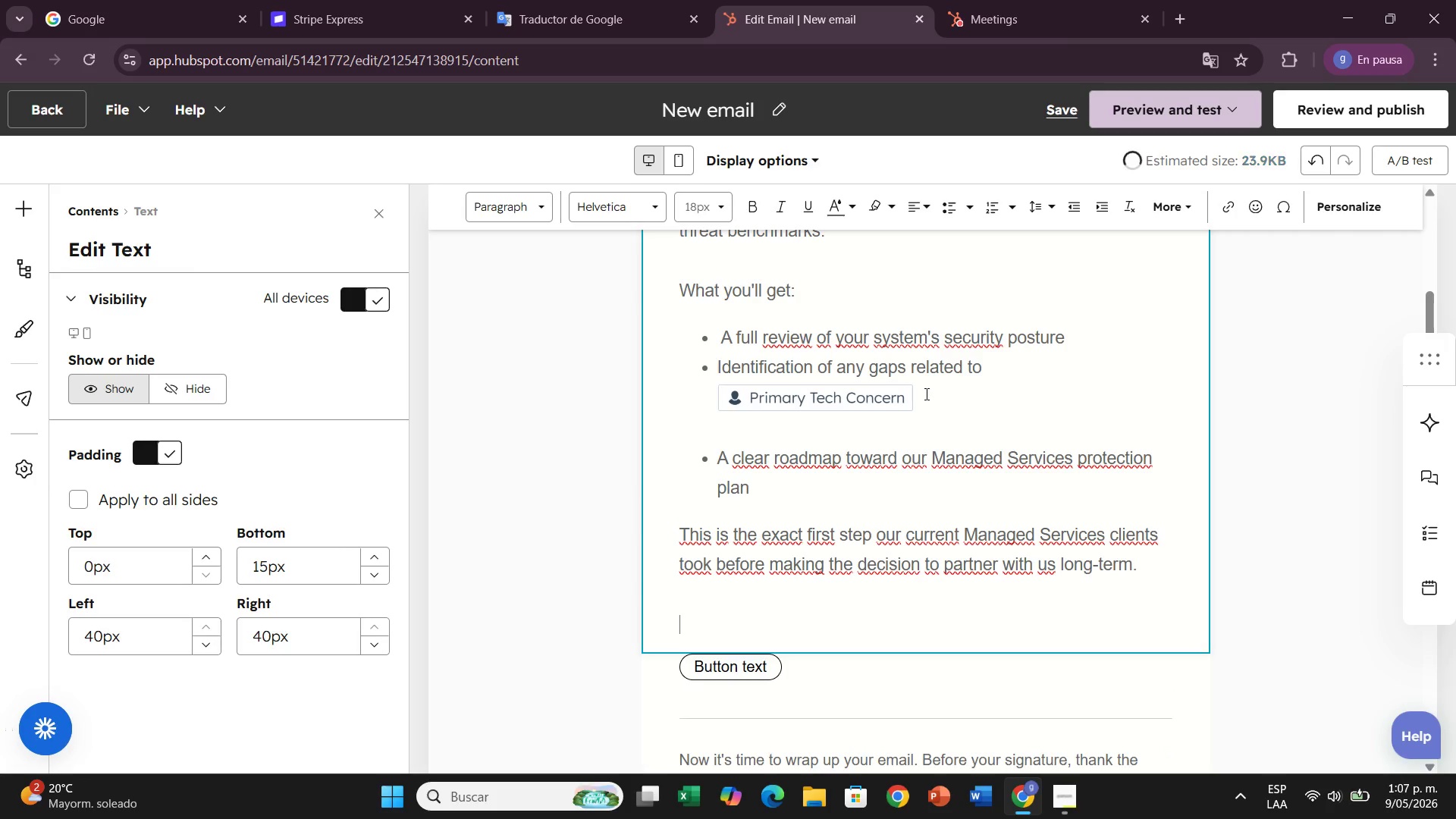 
type(Spots are limited. Click below to schedule yours.)
 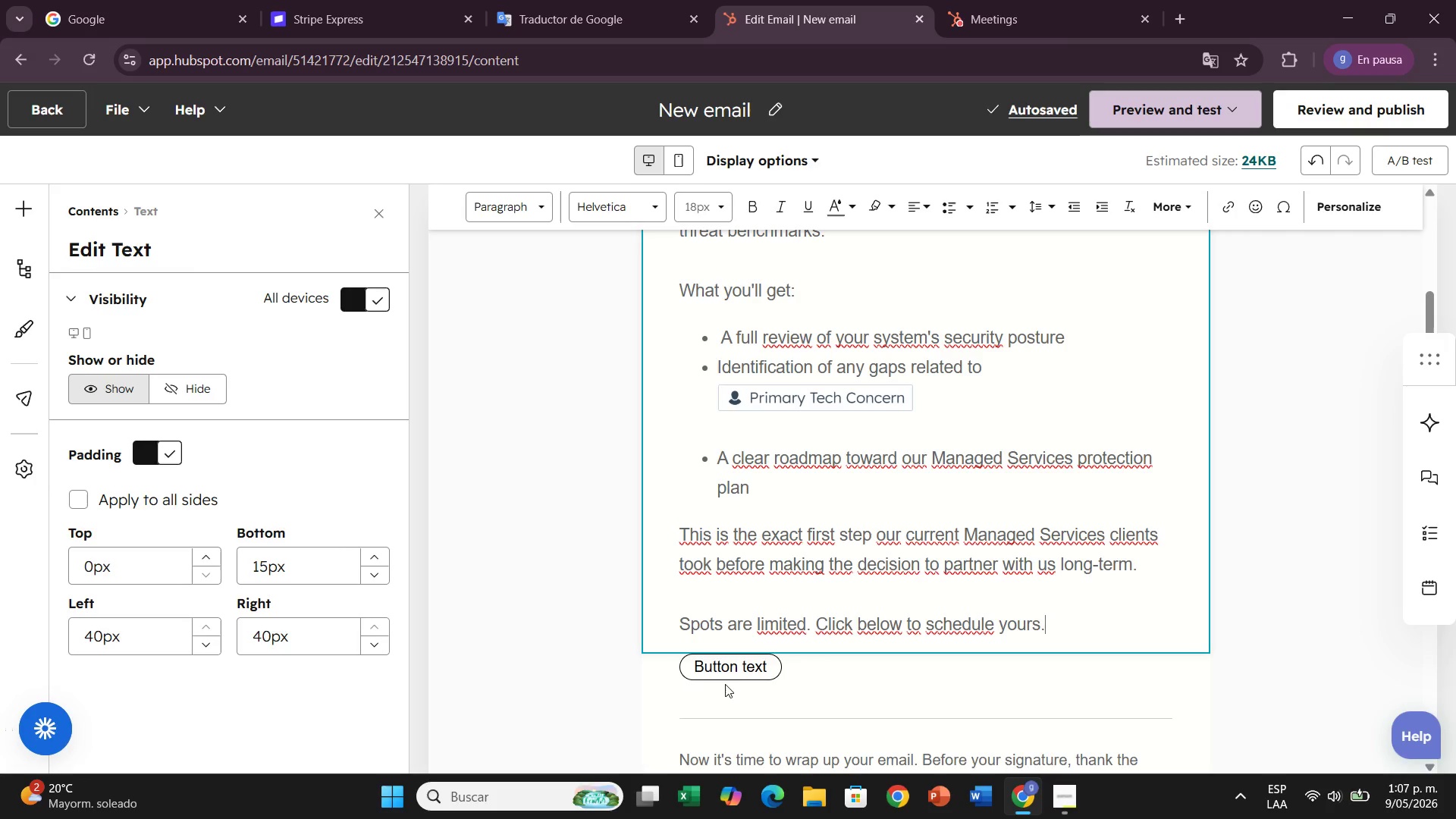 
wait(13.53)
 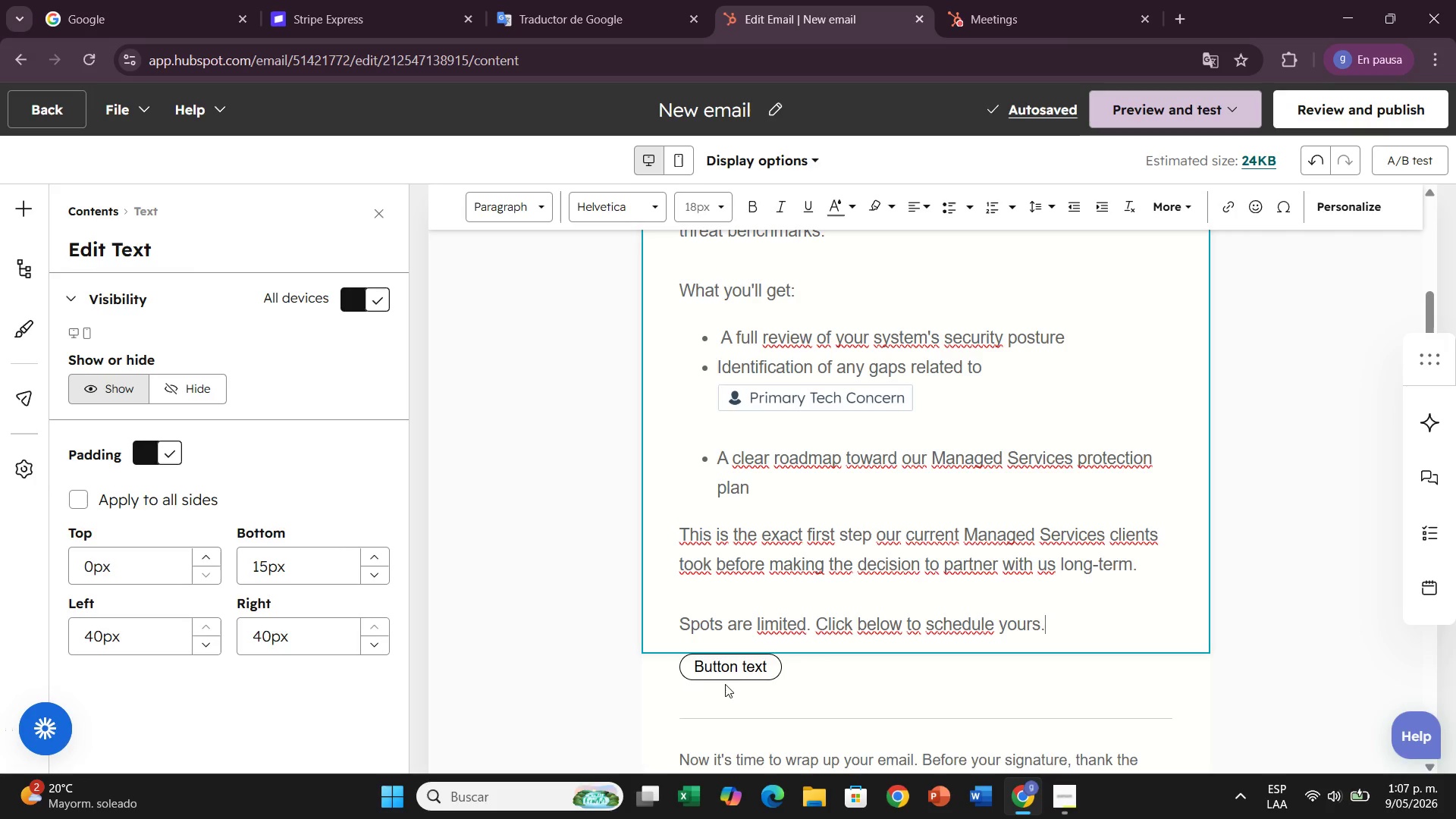 
left_click([726, 675])
 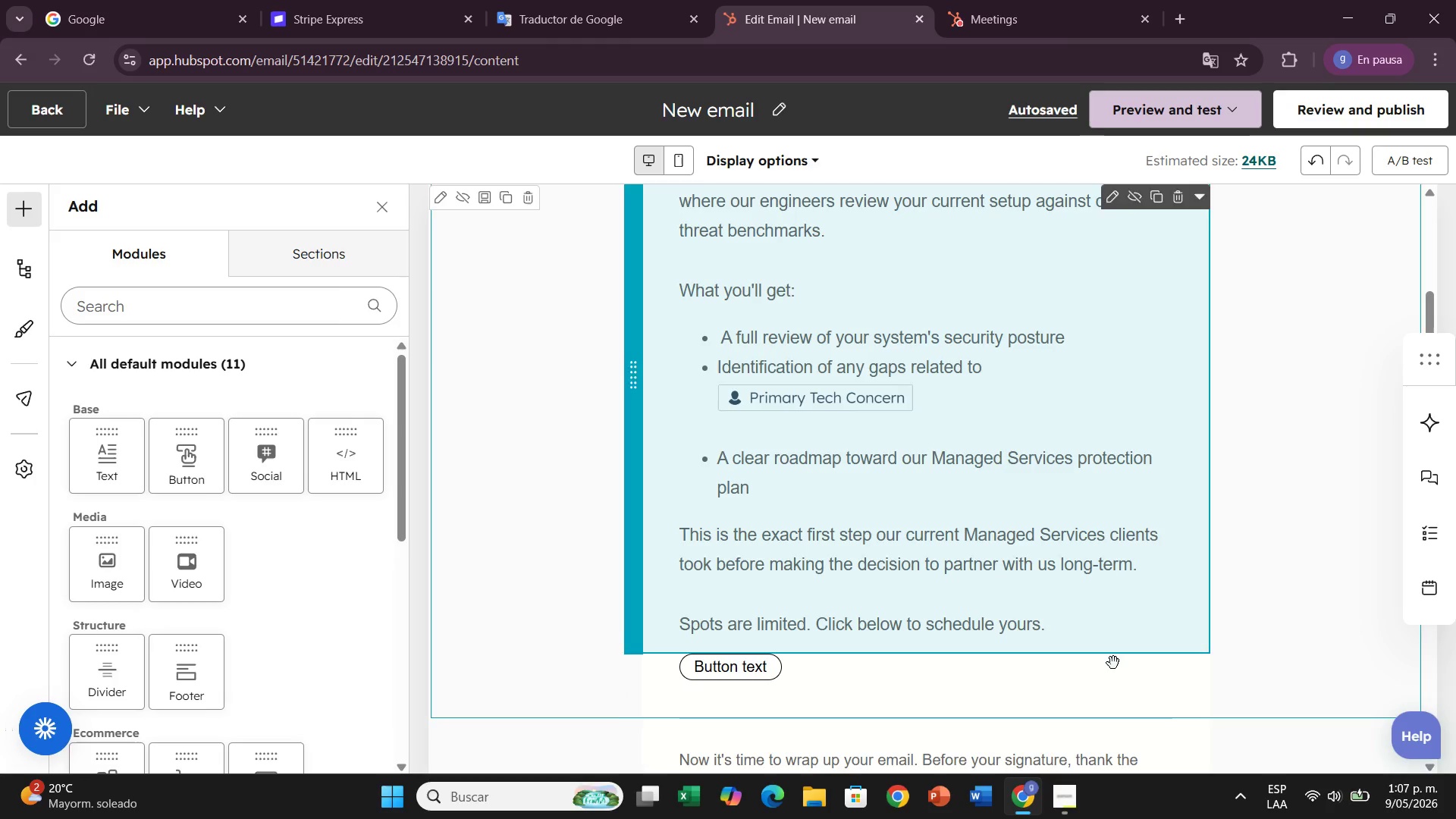 
left_click([1107, 646])
 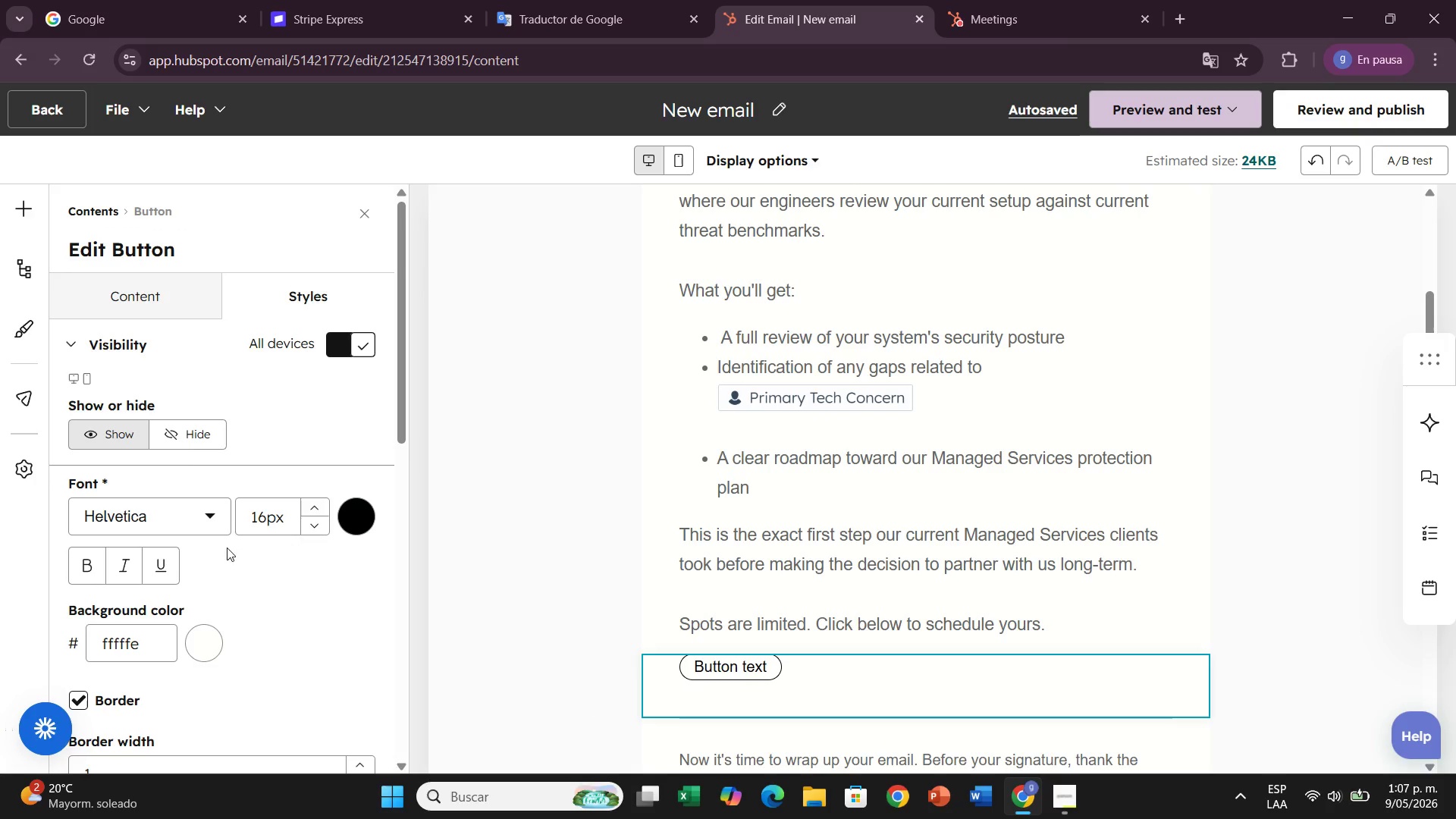 
left_click([156, 309])
 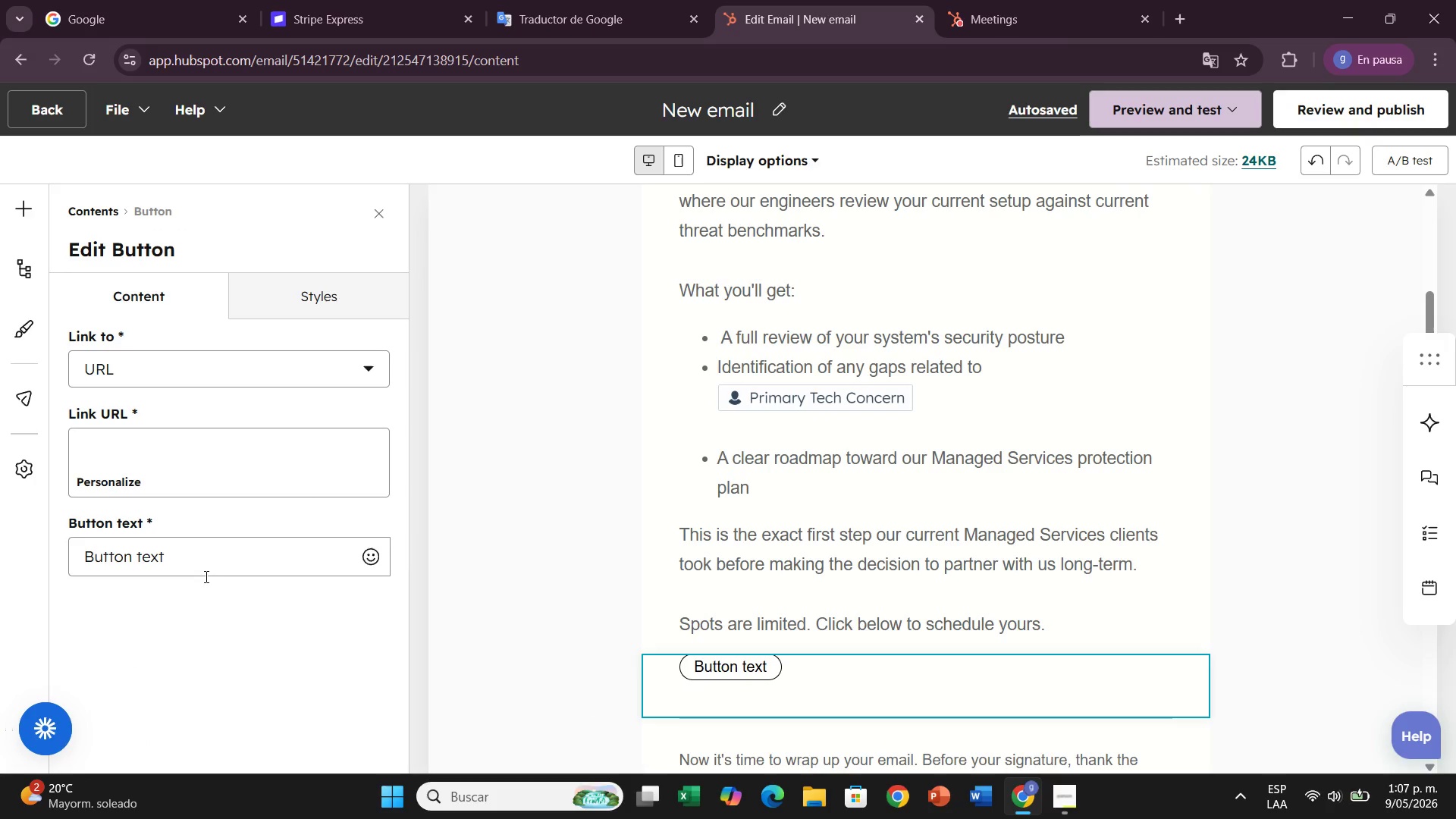 
left_click([219, 572])
 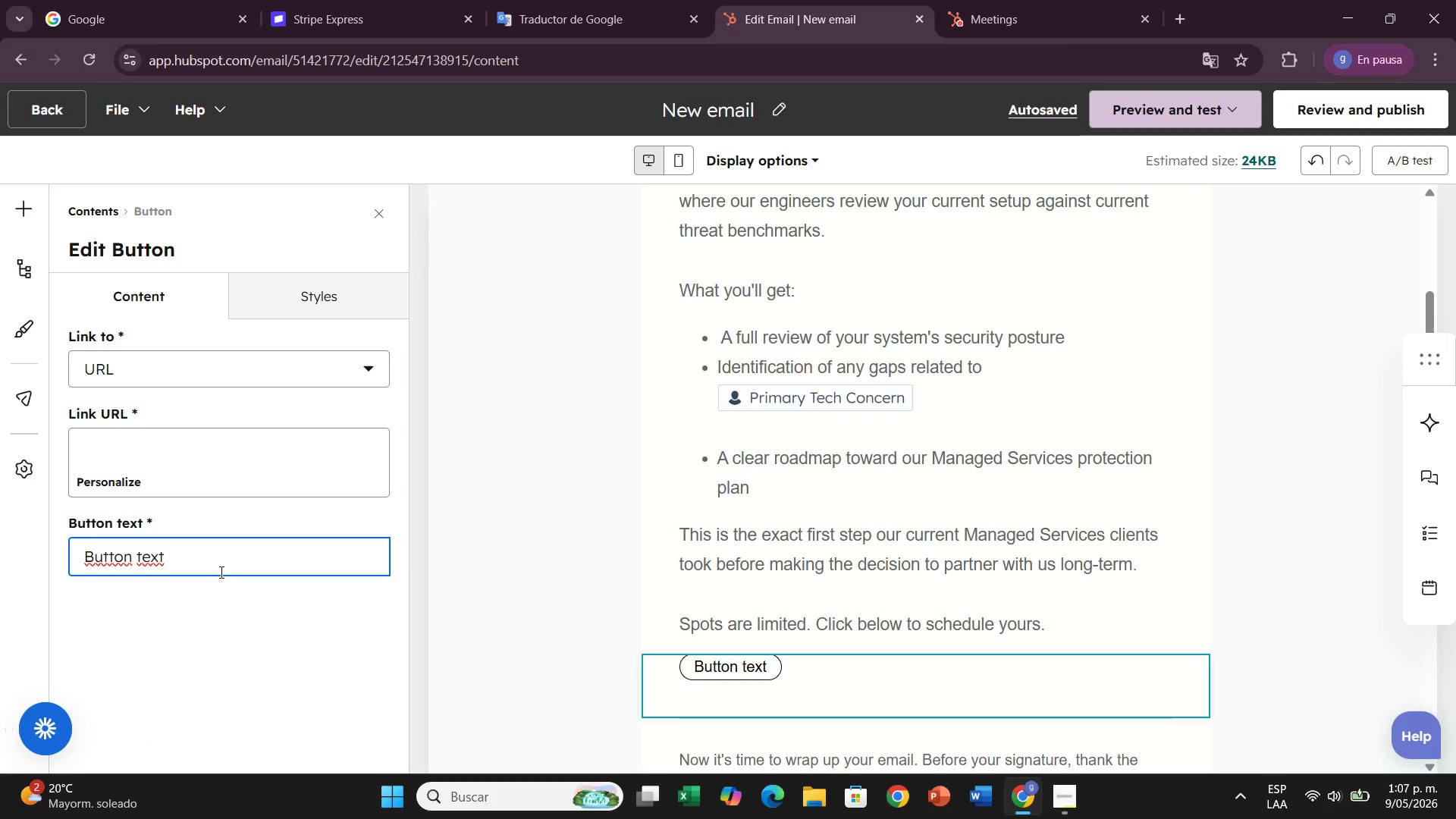 
hold_key(key=Backspace, duration=1.5)
 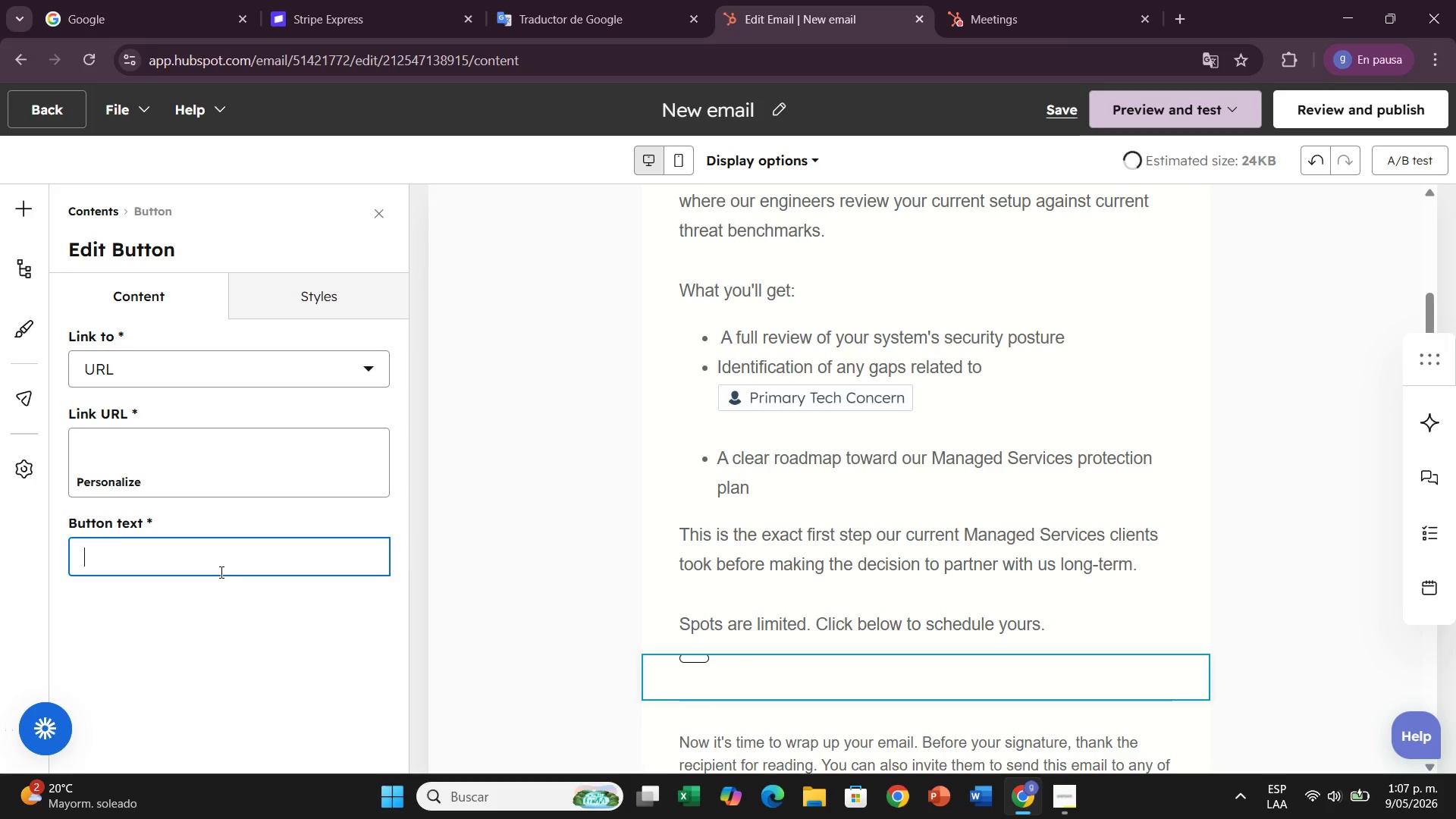 
hold_key(key=Backspace, duration=2.33)
 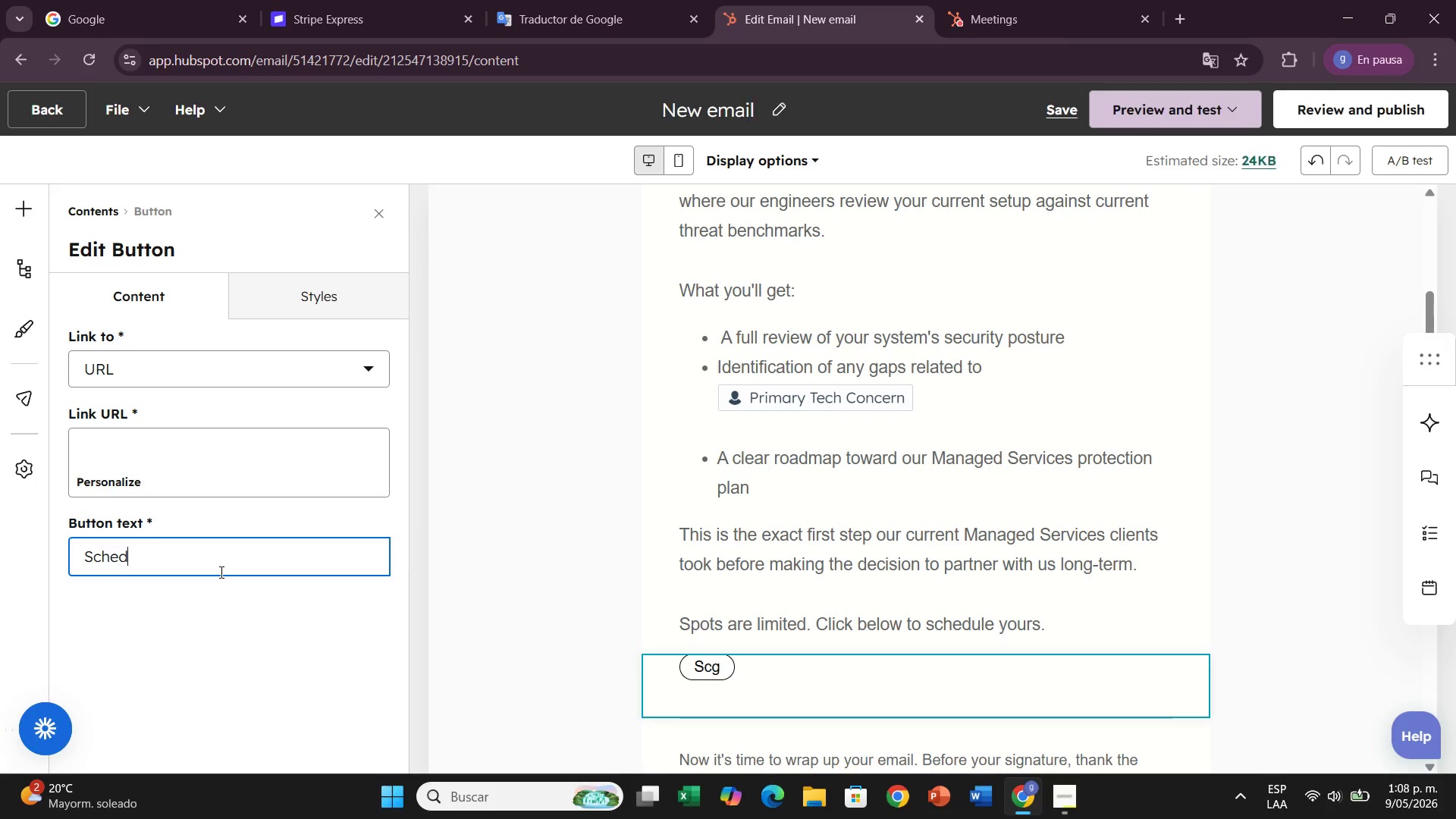 
type(Scghedule My FR)
key(Backspace)
type(e)
key(Backspace)
type(ree Audit)
 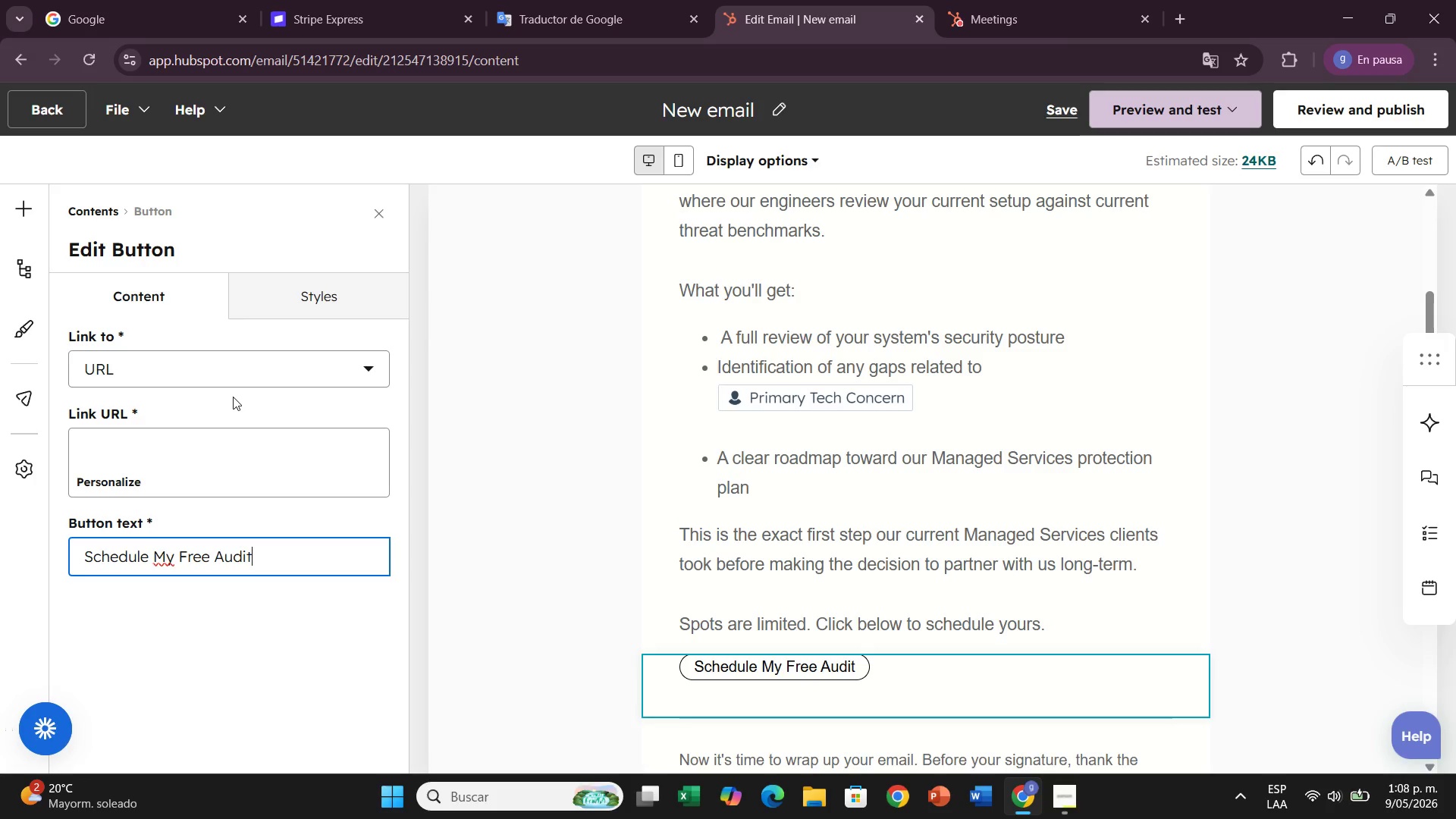 
left_click([217, 441])
 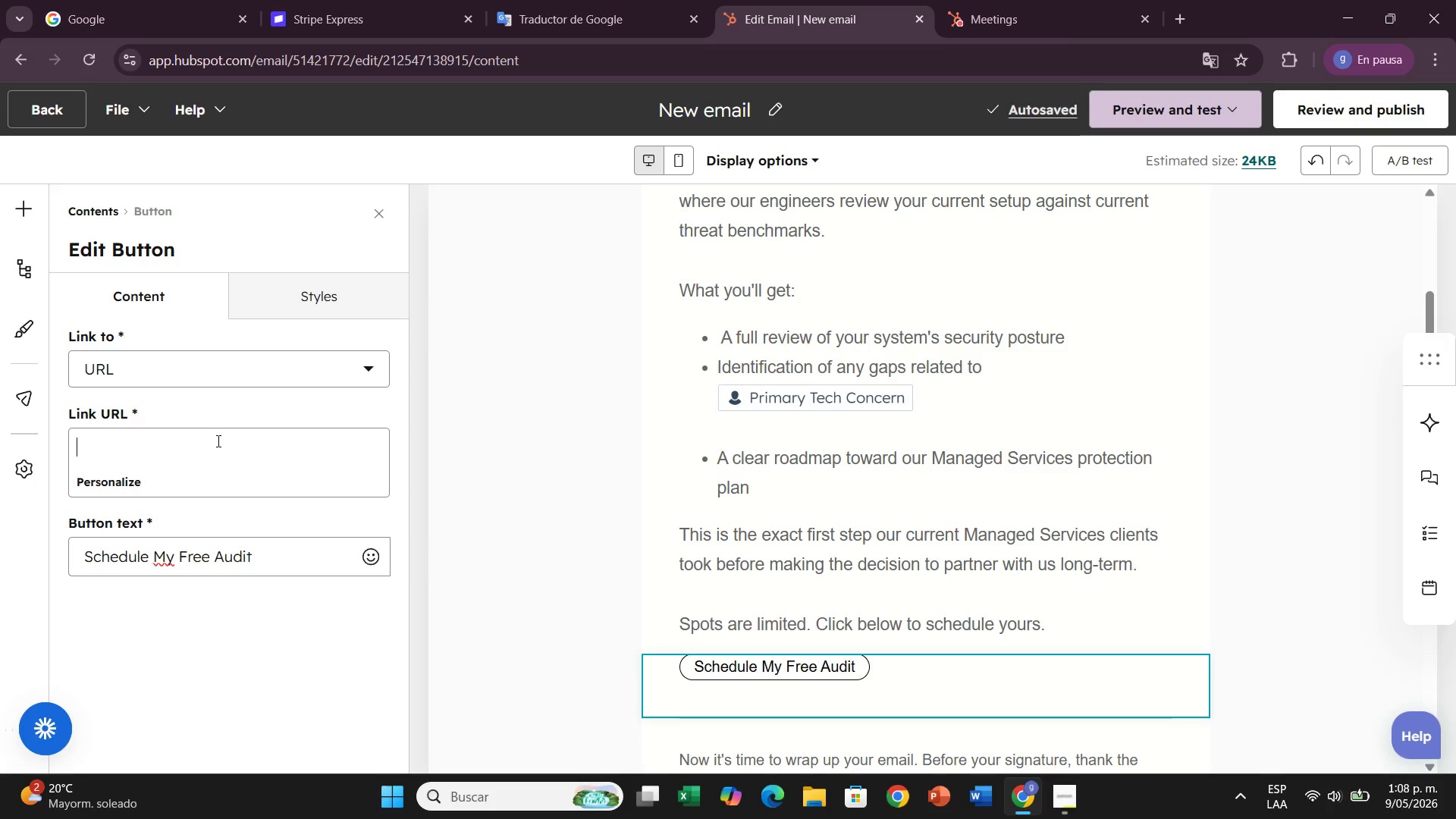 
type(hht)
key(Backspace)
key(Backspace)
type(ttps>&&)
 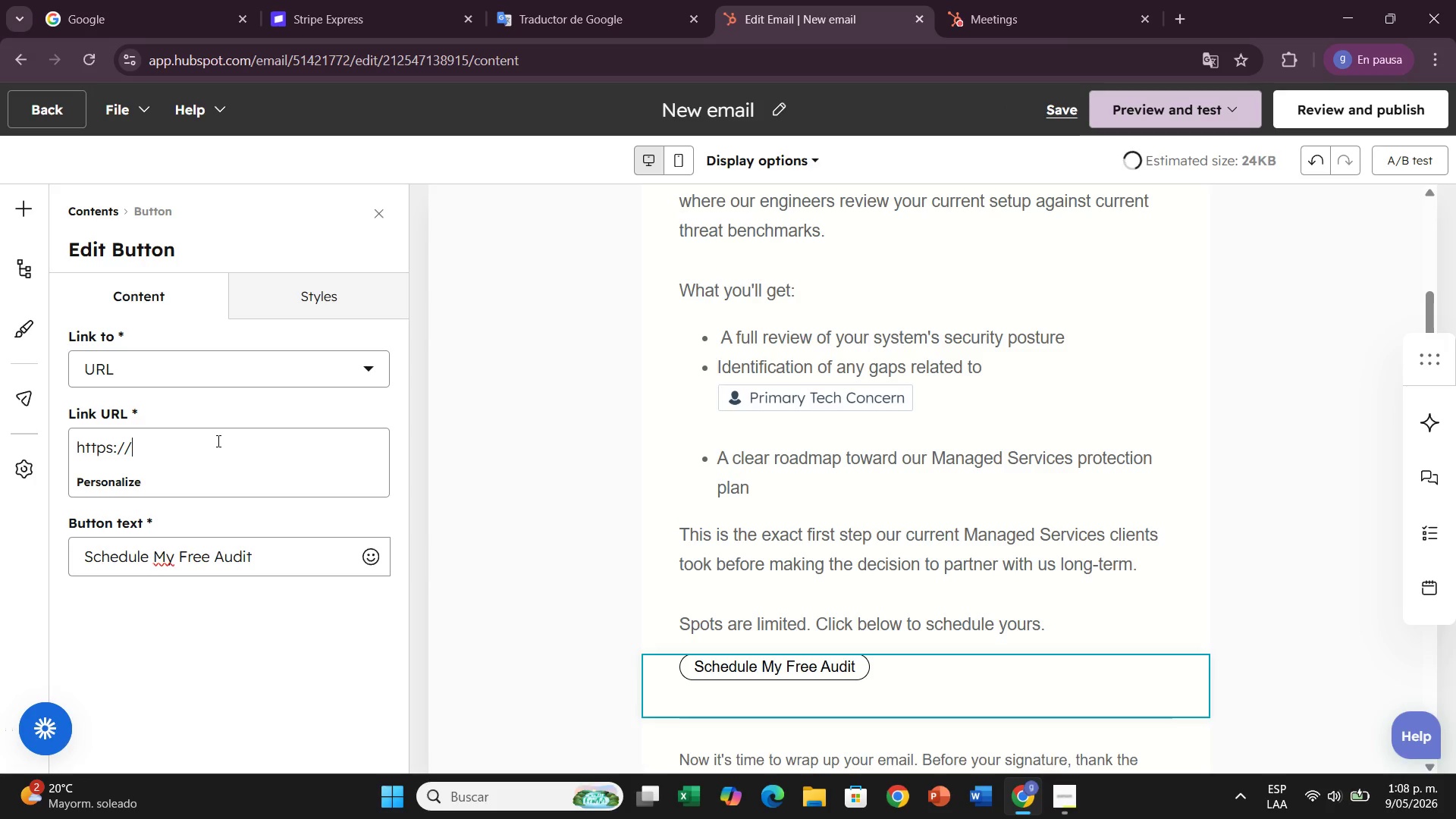 
wait(11.08)
 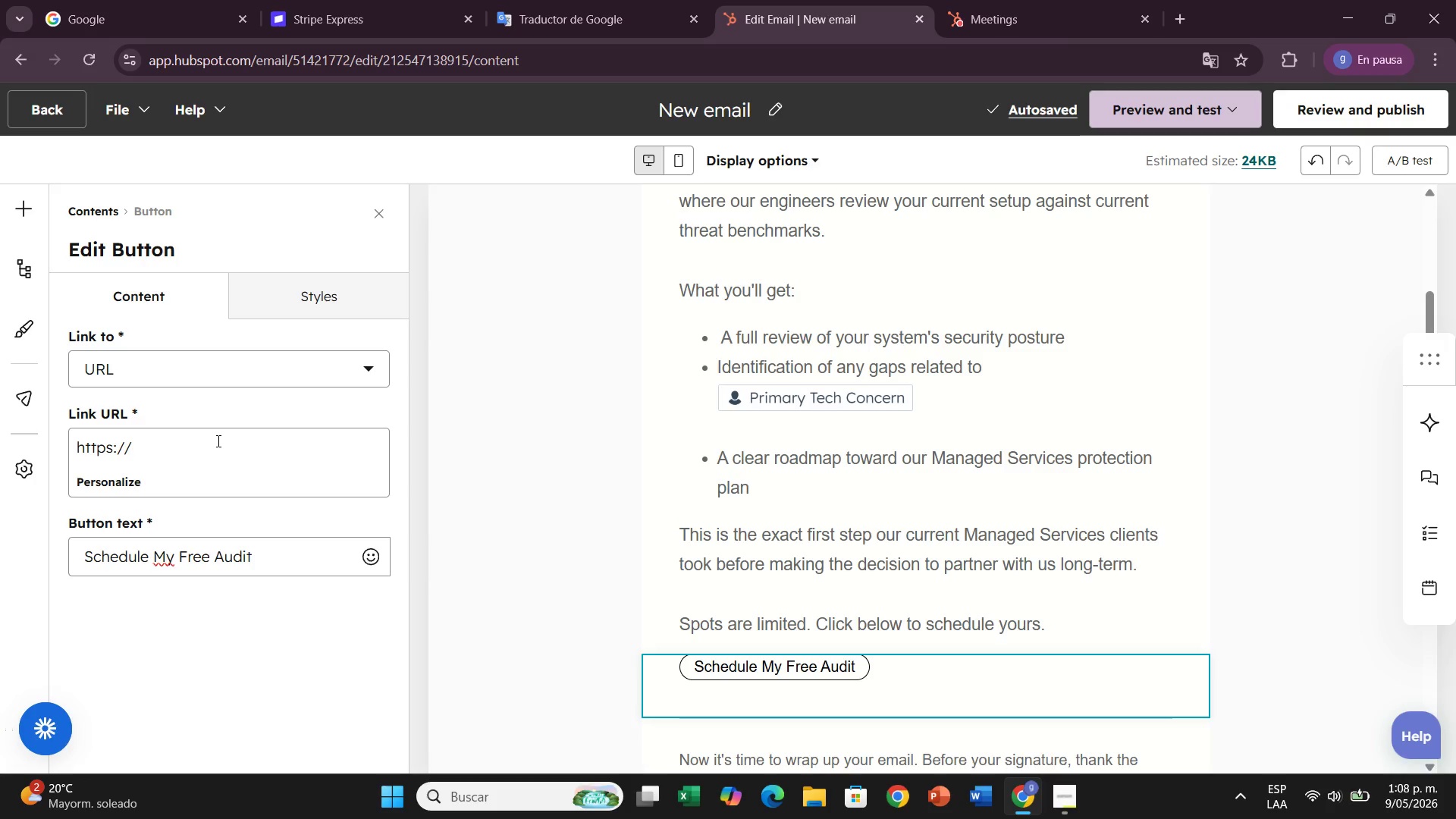 
type(vertexitsolutions.com&contact)
 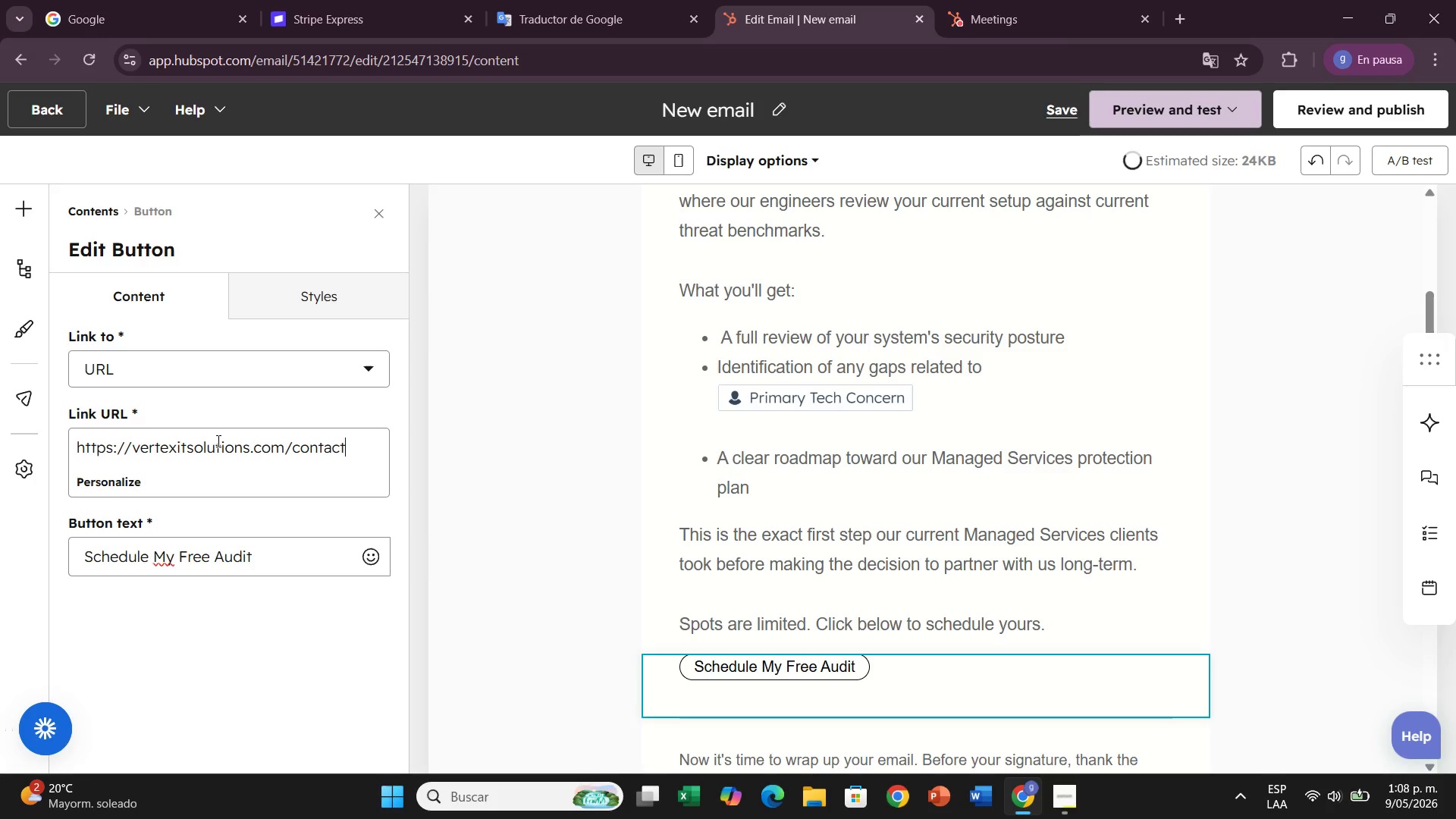 
wait(5.69)
 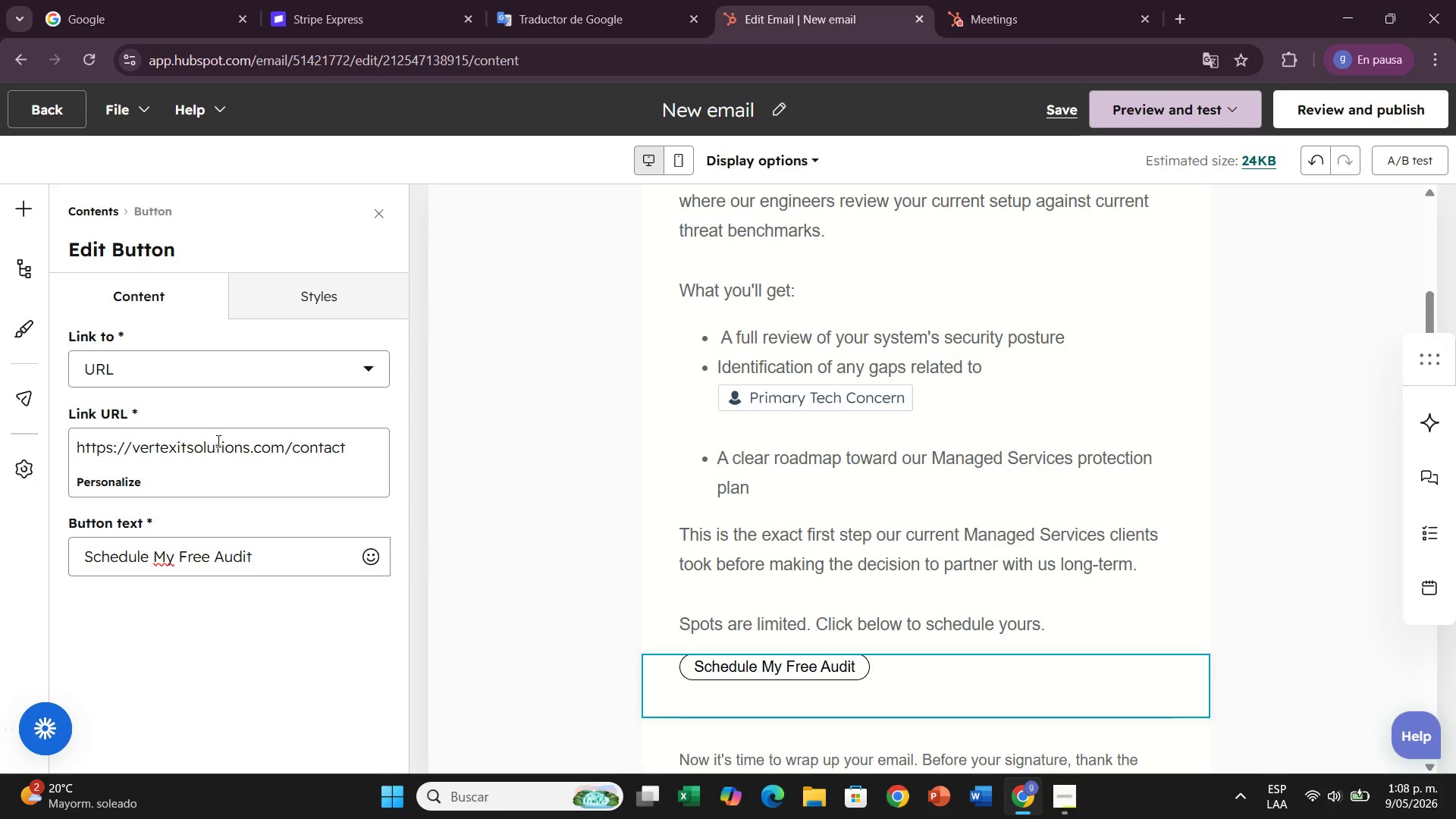 
left_click([269, 303])
 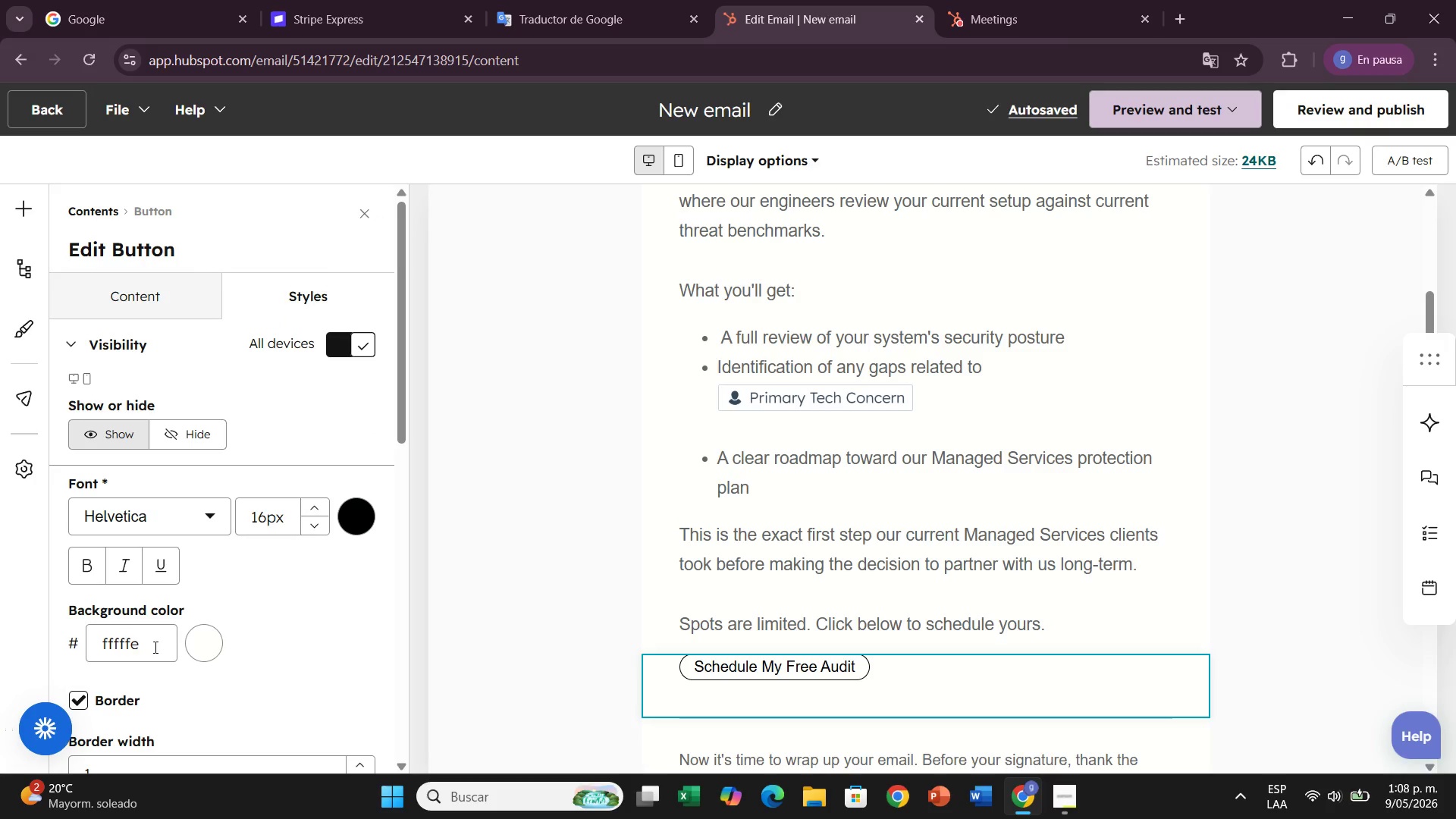 
left_click([184, 650])
 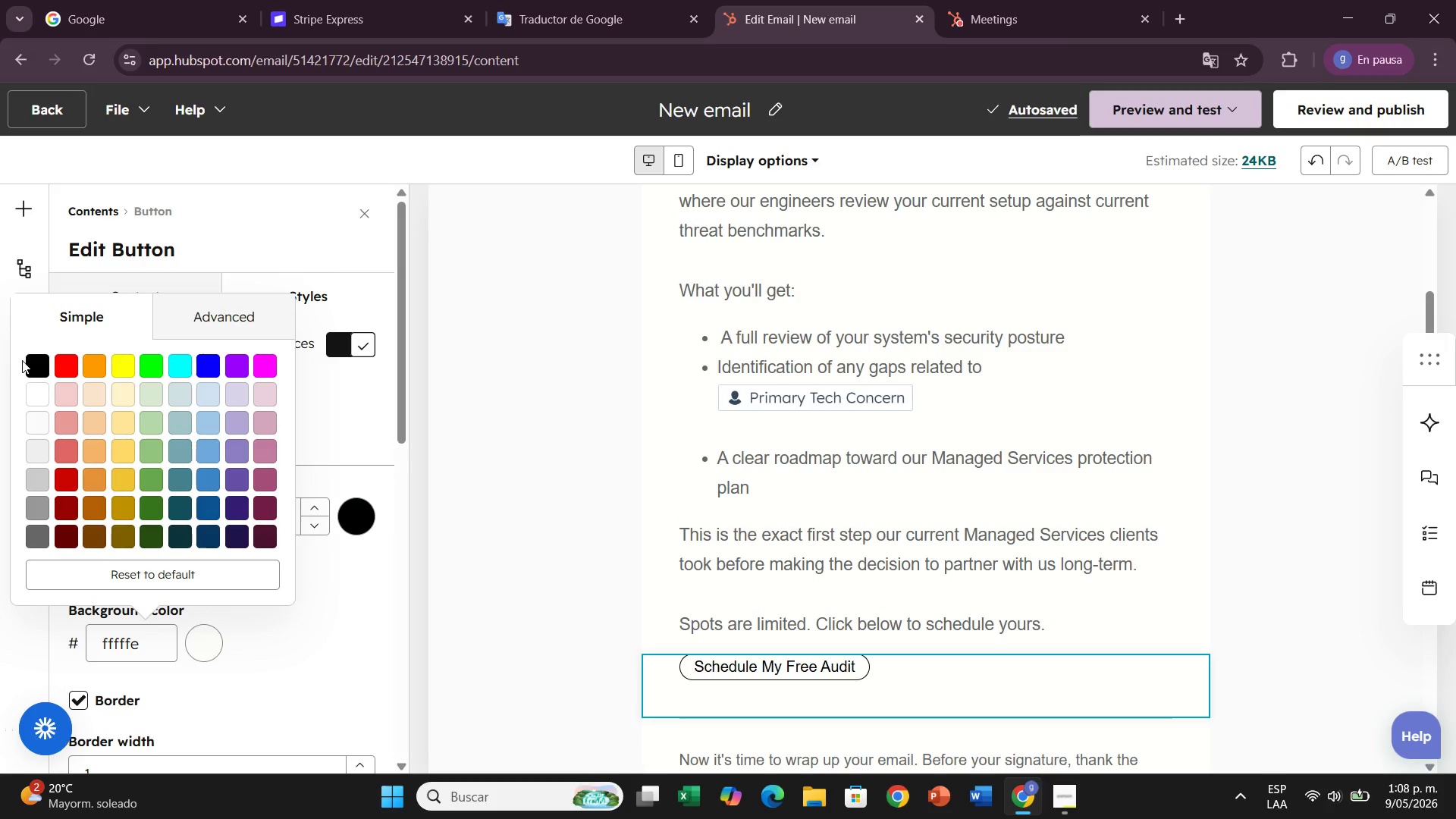 
left_click([27, 359])
 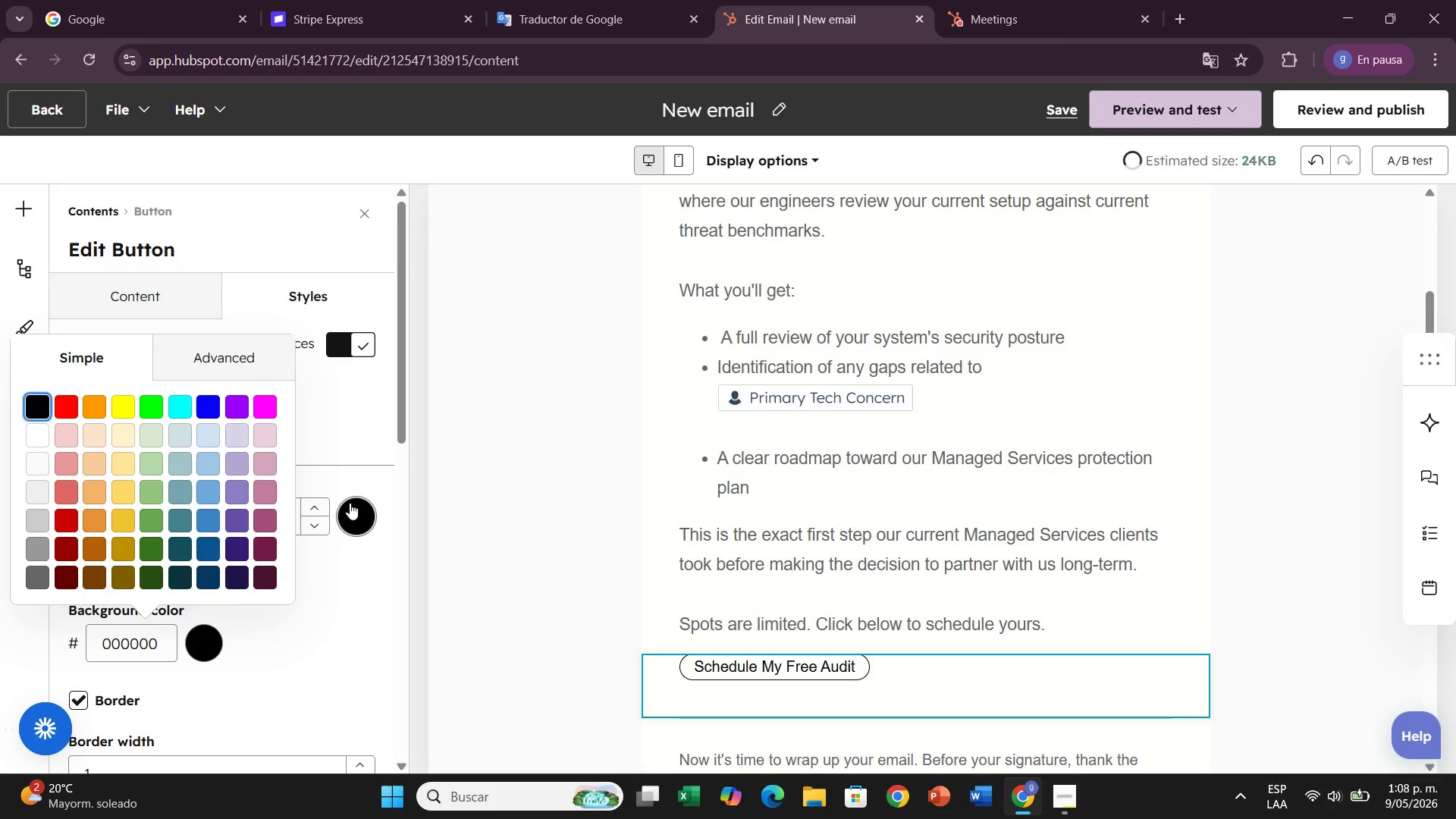 
left_click([350, 503])
 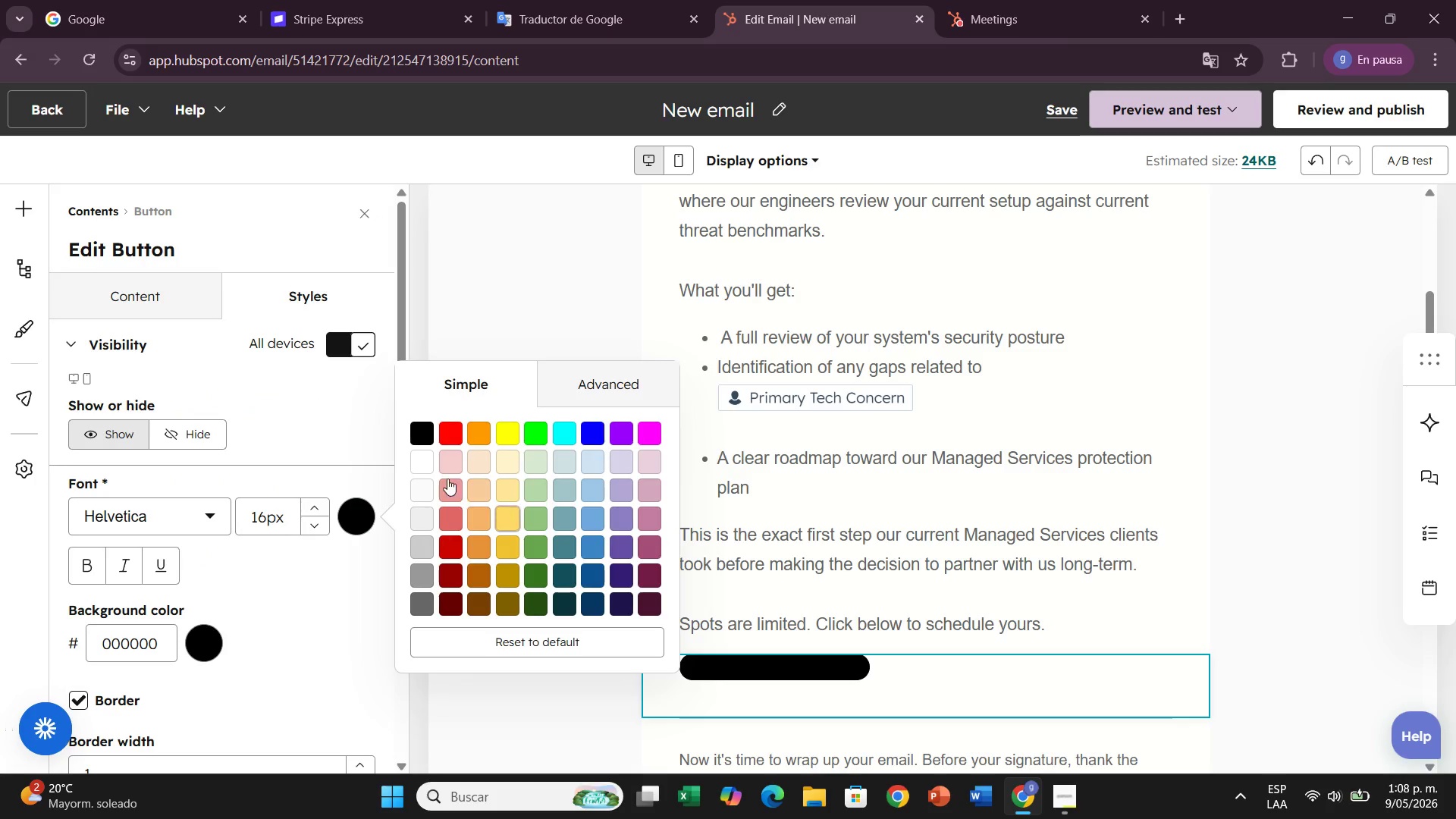 
left_click([425, 460])
 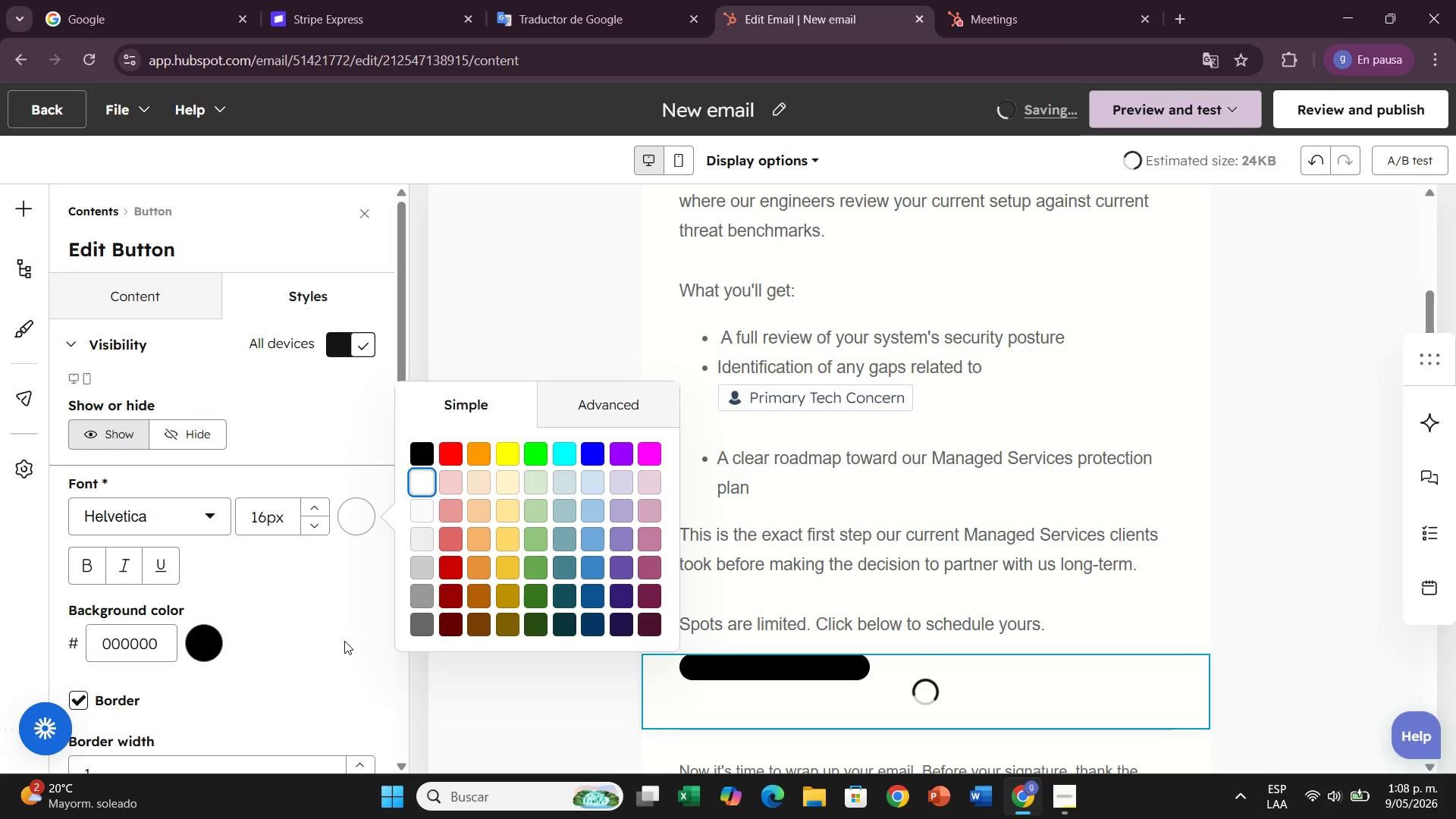 
scroll: coordinate [155, 713], scroll_direction: down, amount: 2.0
 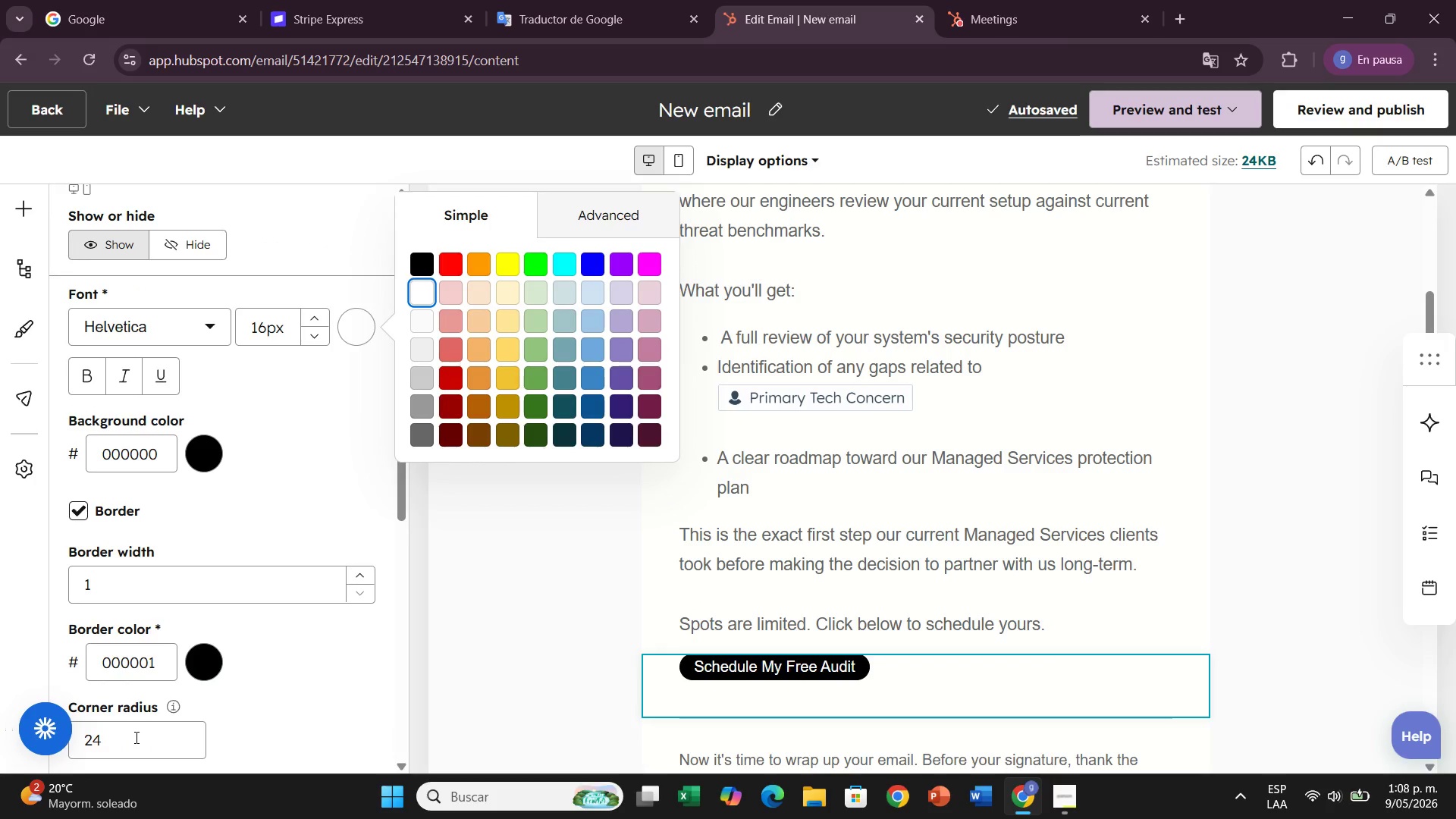 
left_click([135, 737])
 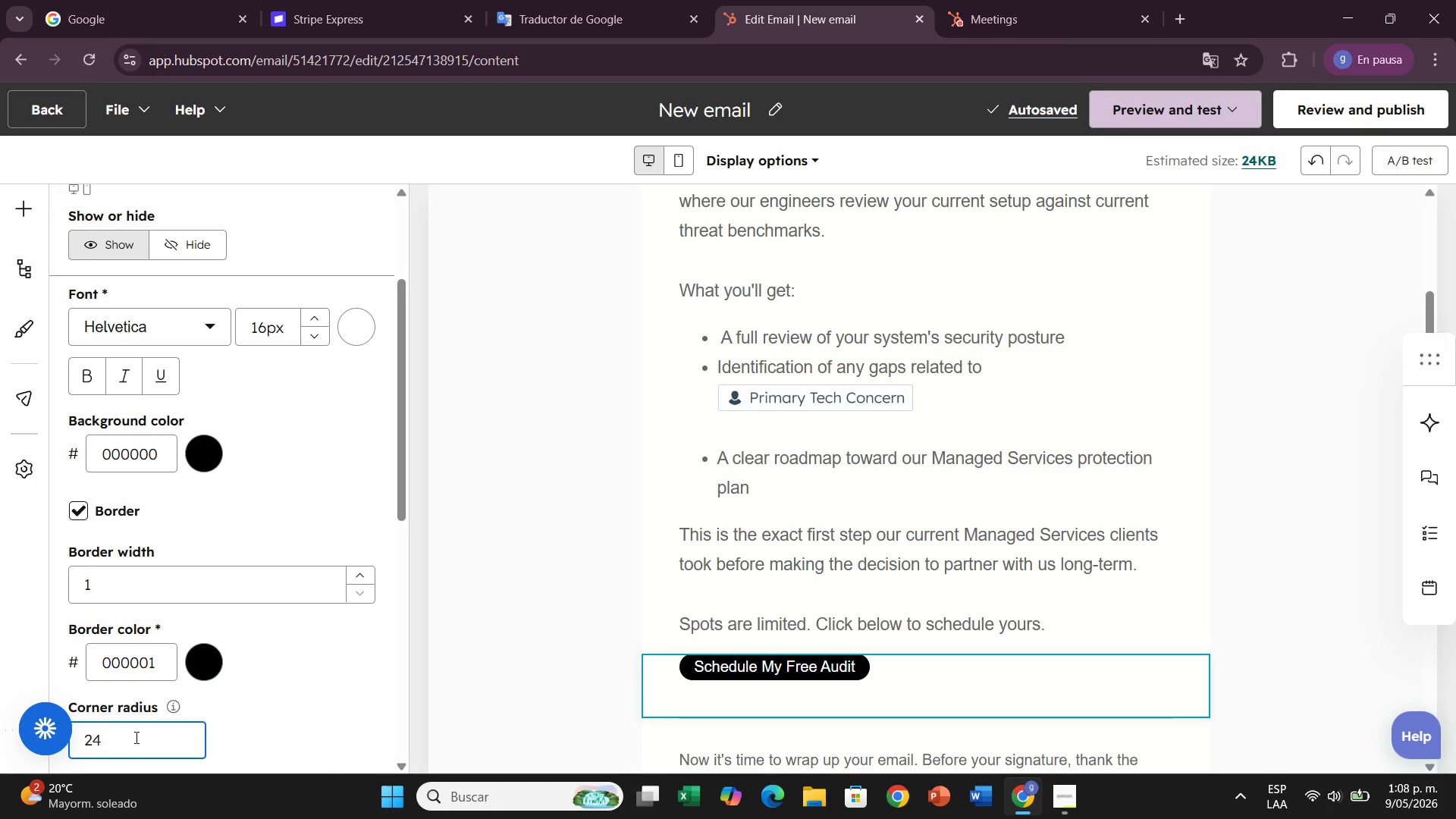 
key(Backspace)
key(Backspace)
type(36)
 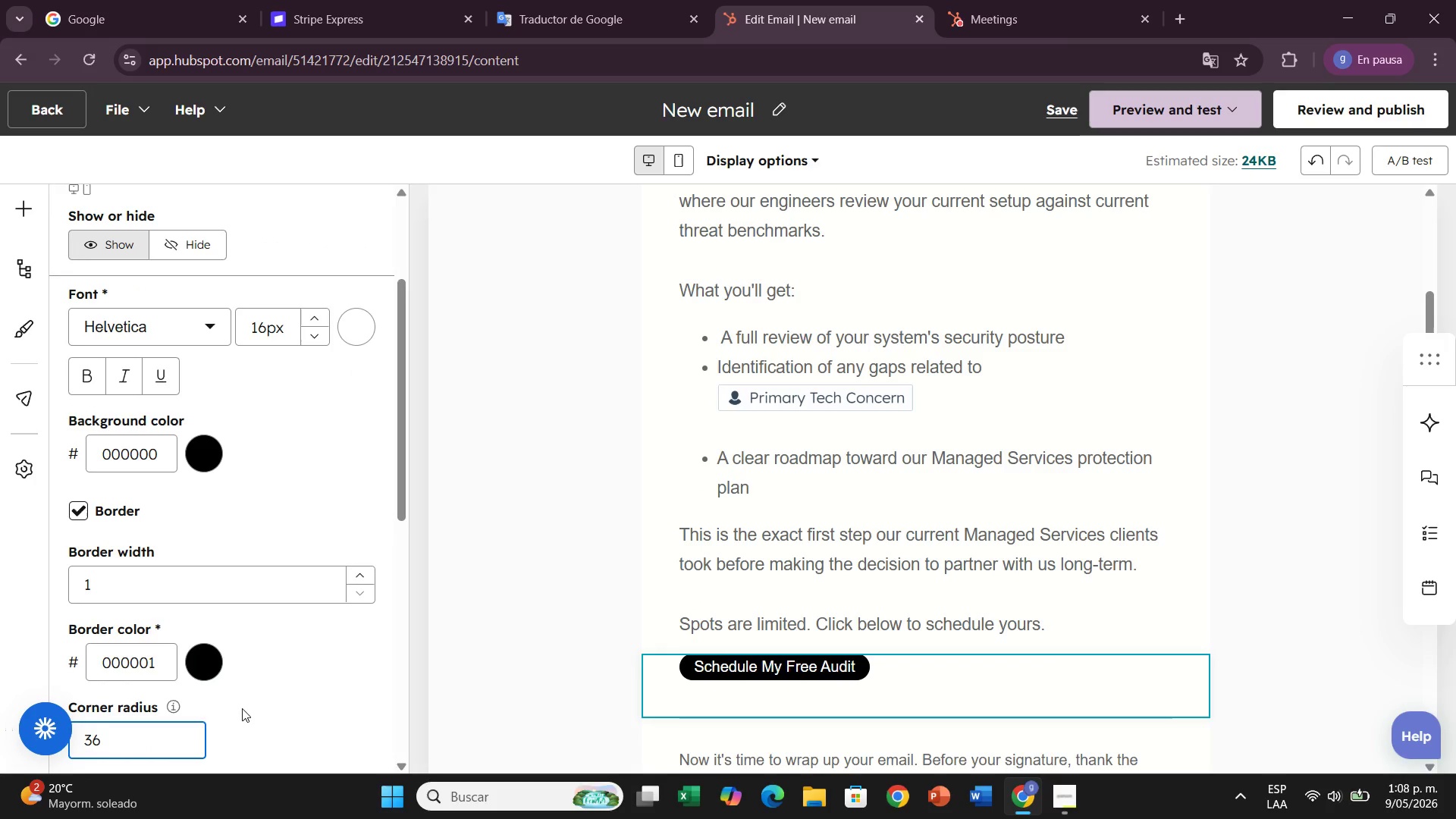 
left_click([289, 639])
 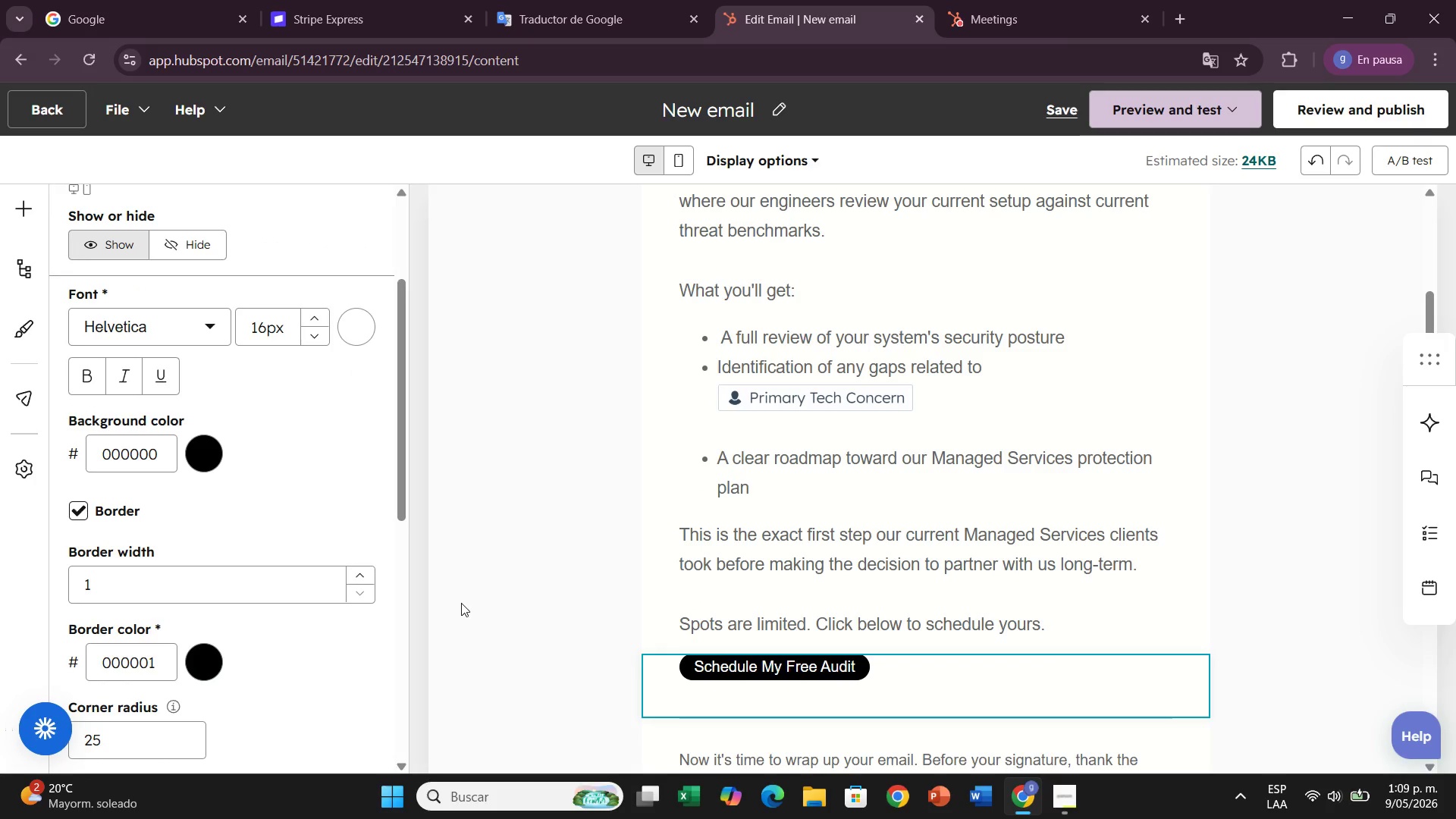 
left_click([461, 603])
 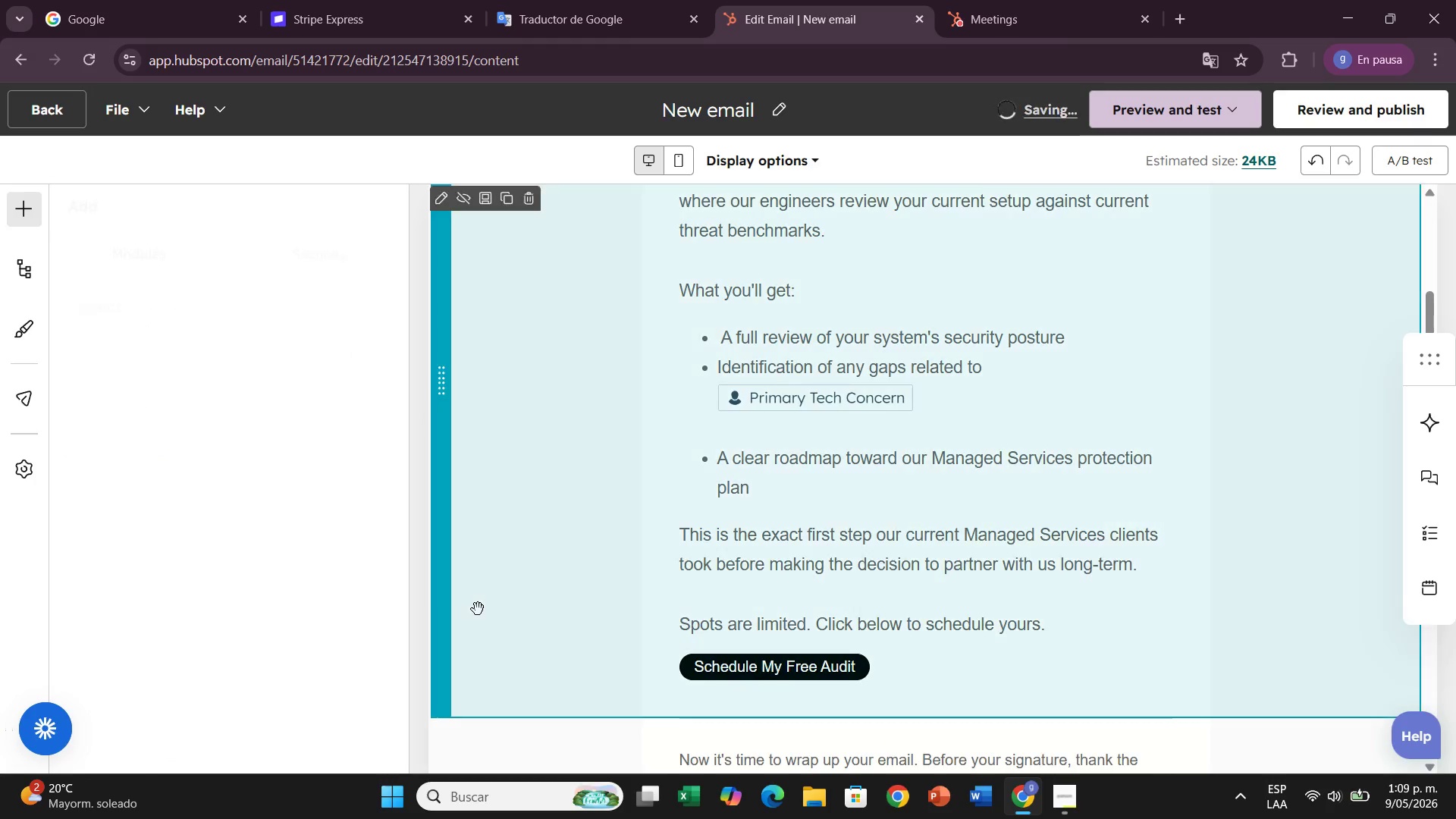 
scroll: coordinate [478, 609], scroll_direction: down, amount: 2.0
 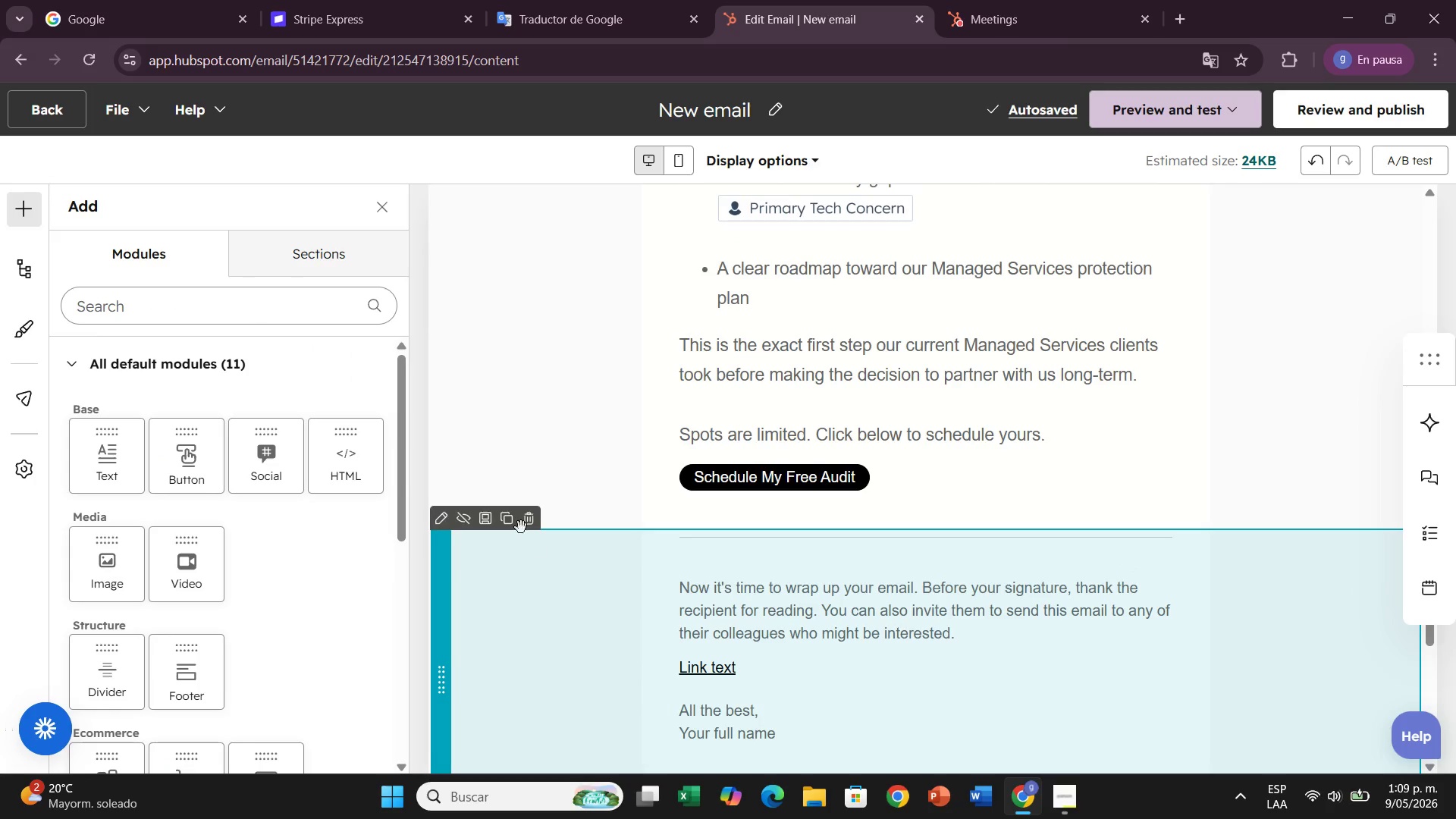 
left_click([521, 527])
 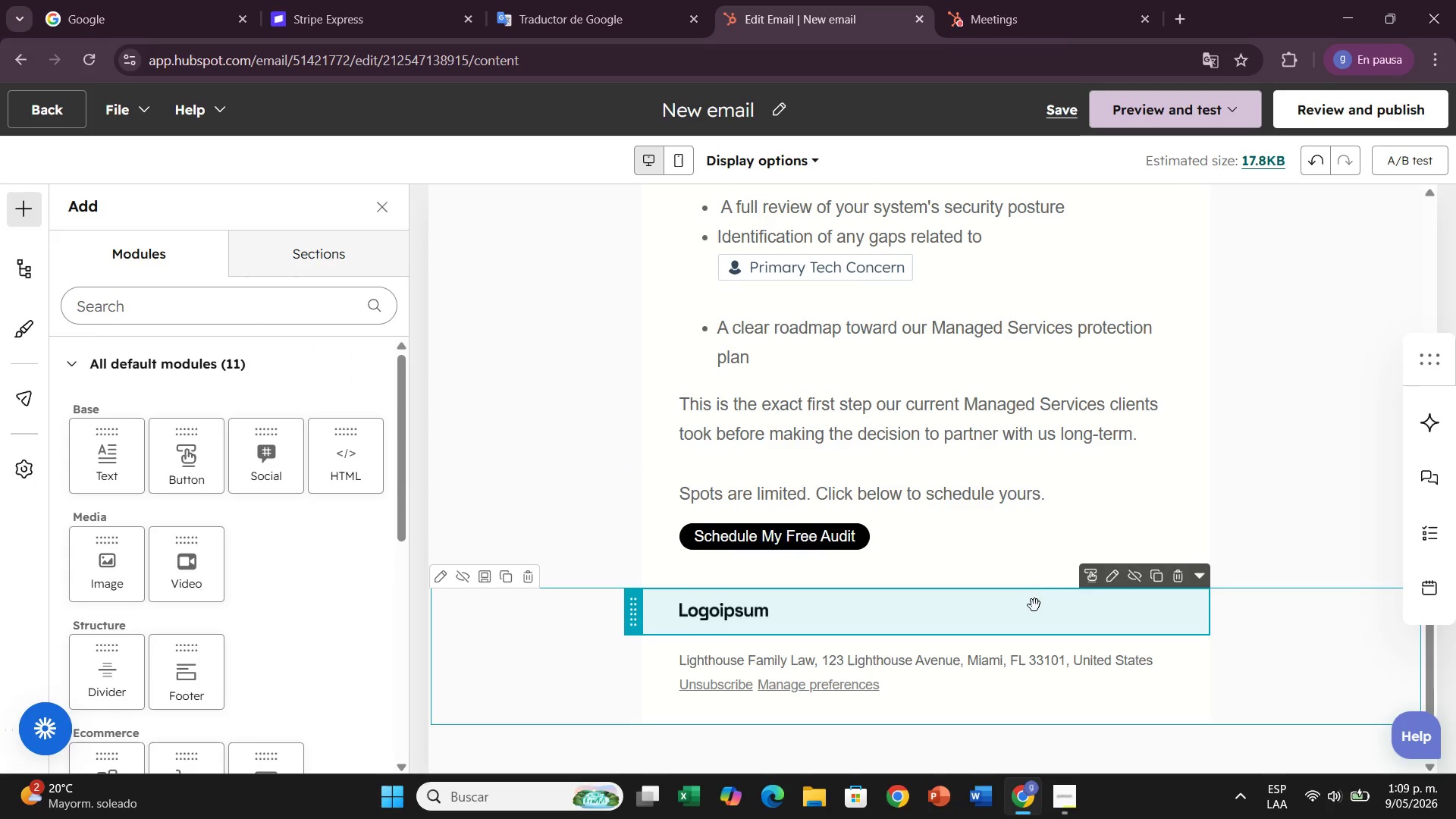 
left_click([1178, 575])
 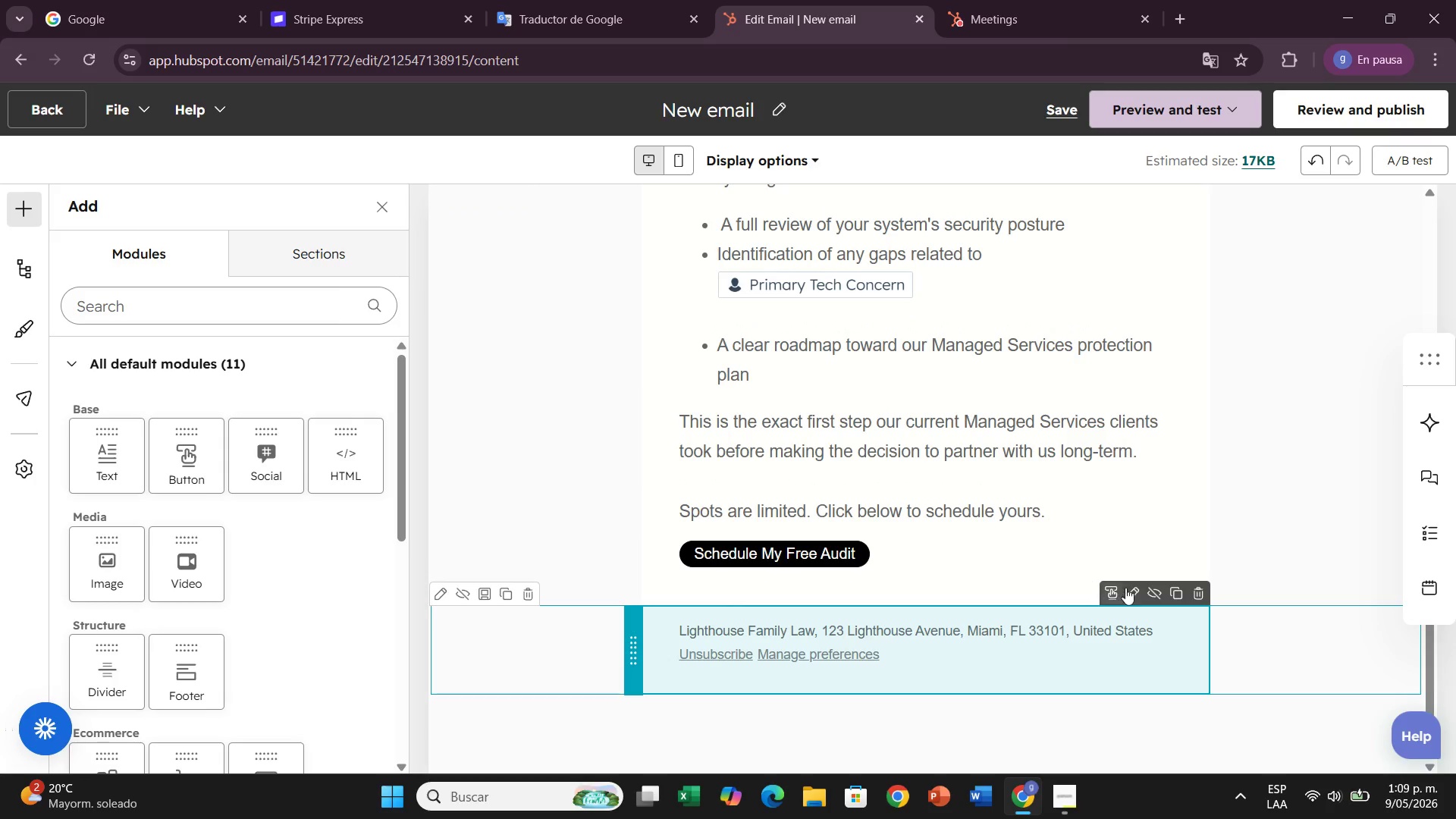 
left_click([1140, 588])
 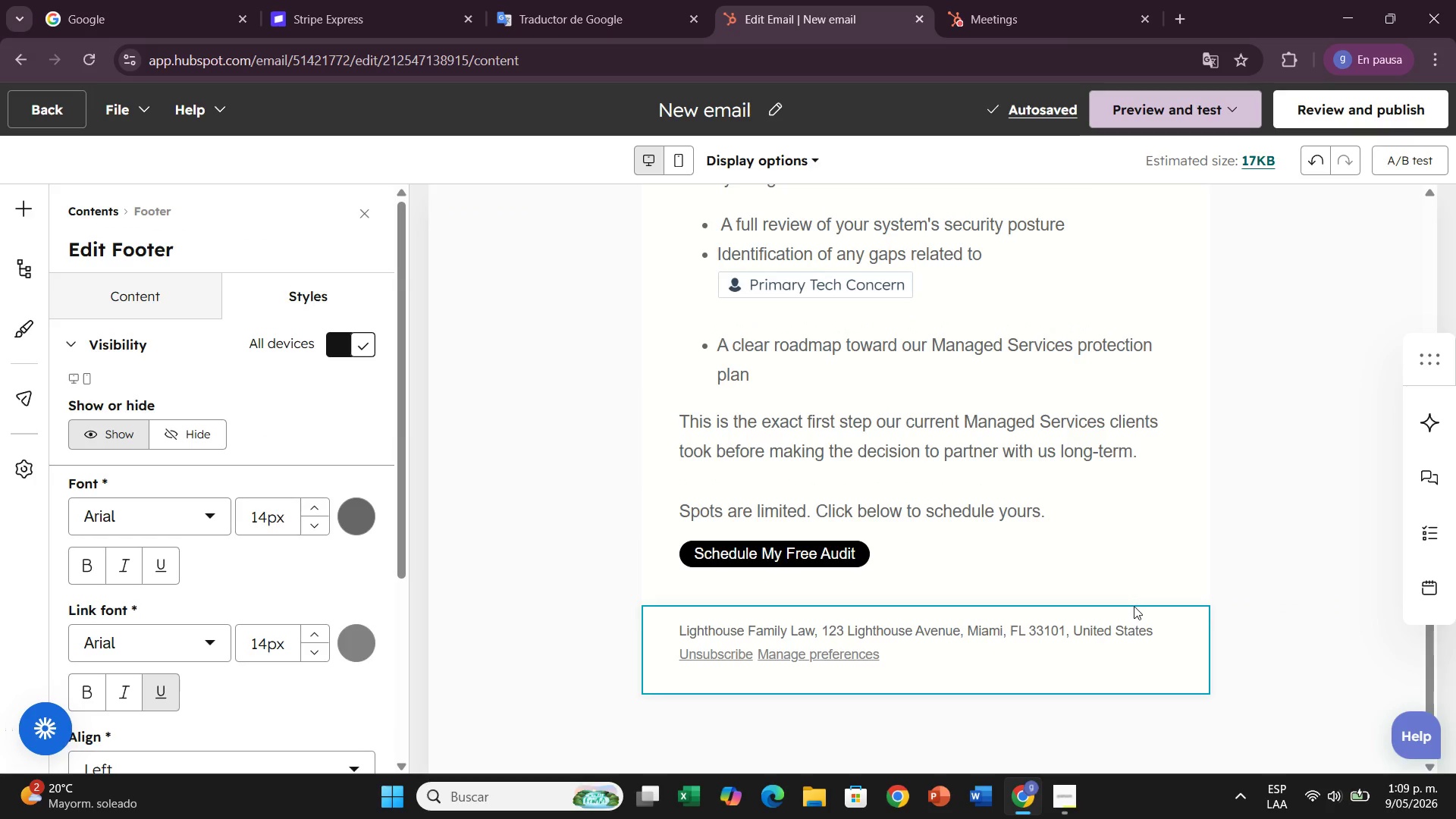 
wait(10.47)
 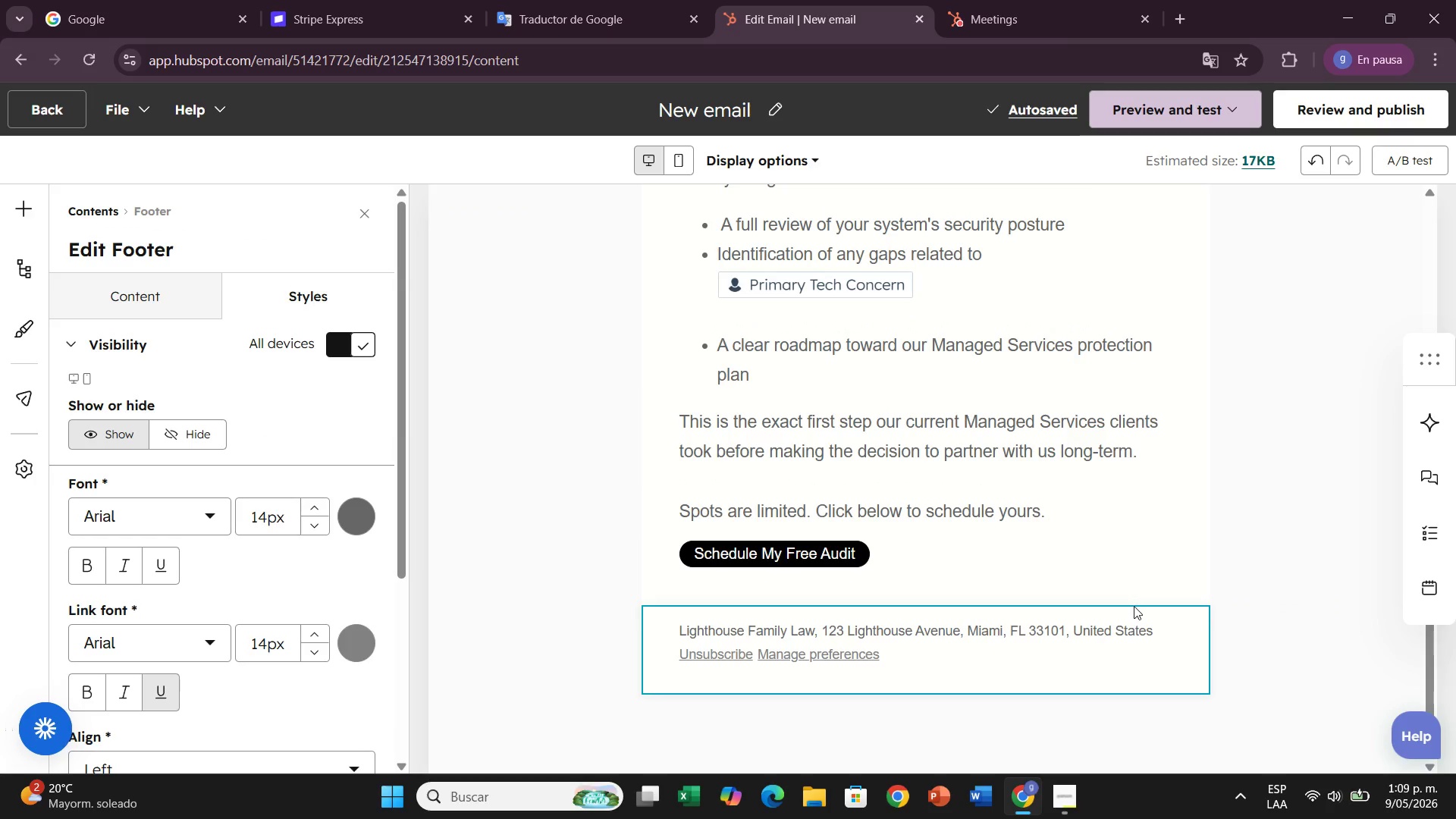 
left_click([153, 281])
 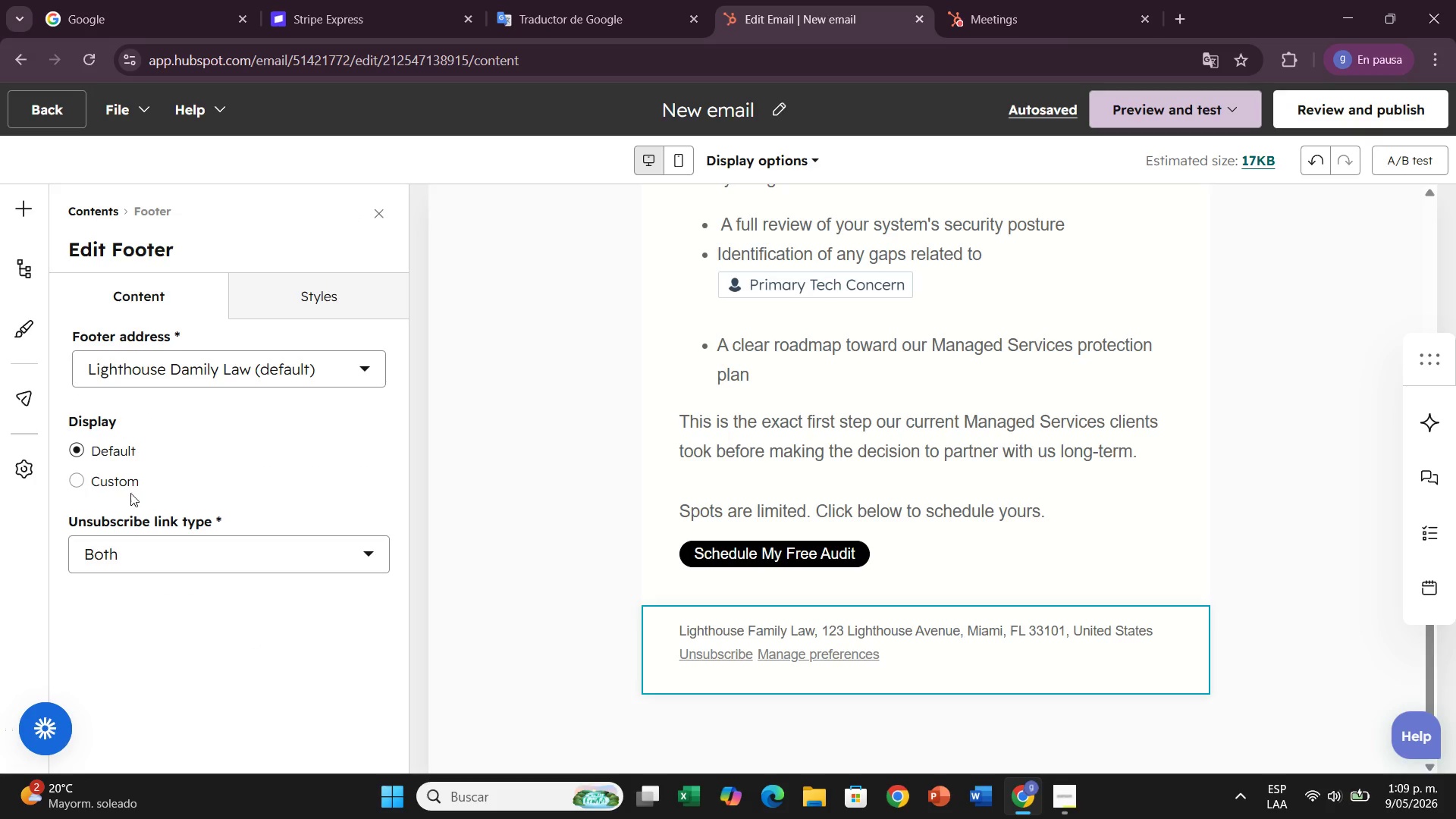 
left_click([82, 473])
 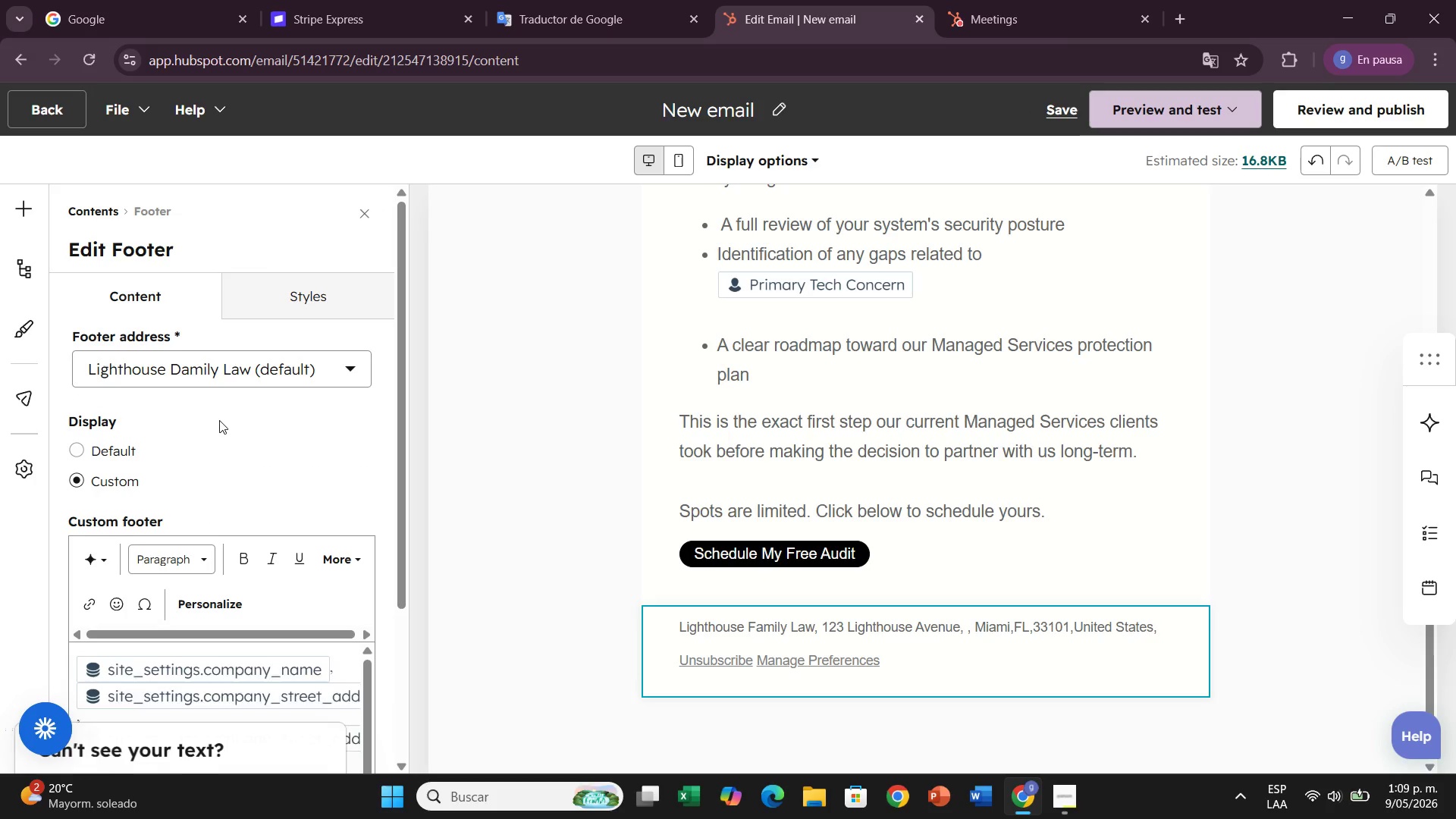 
left_click([234, 372])
 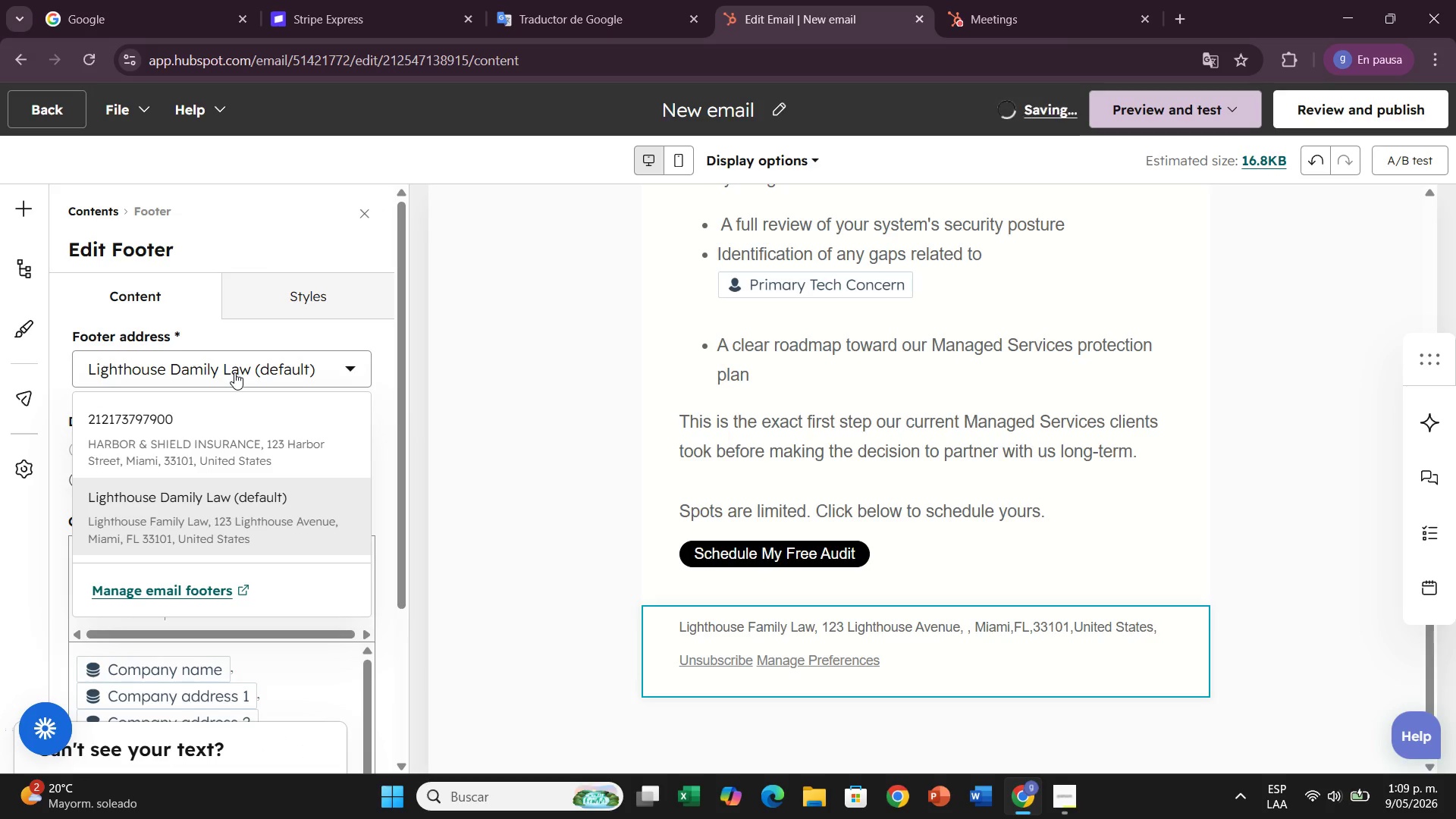 
left_click([234, 372])
 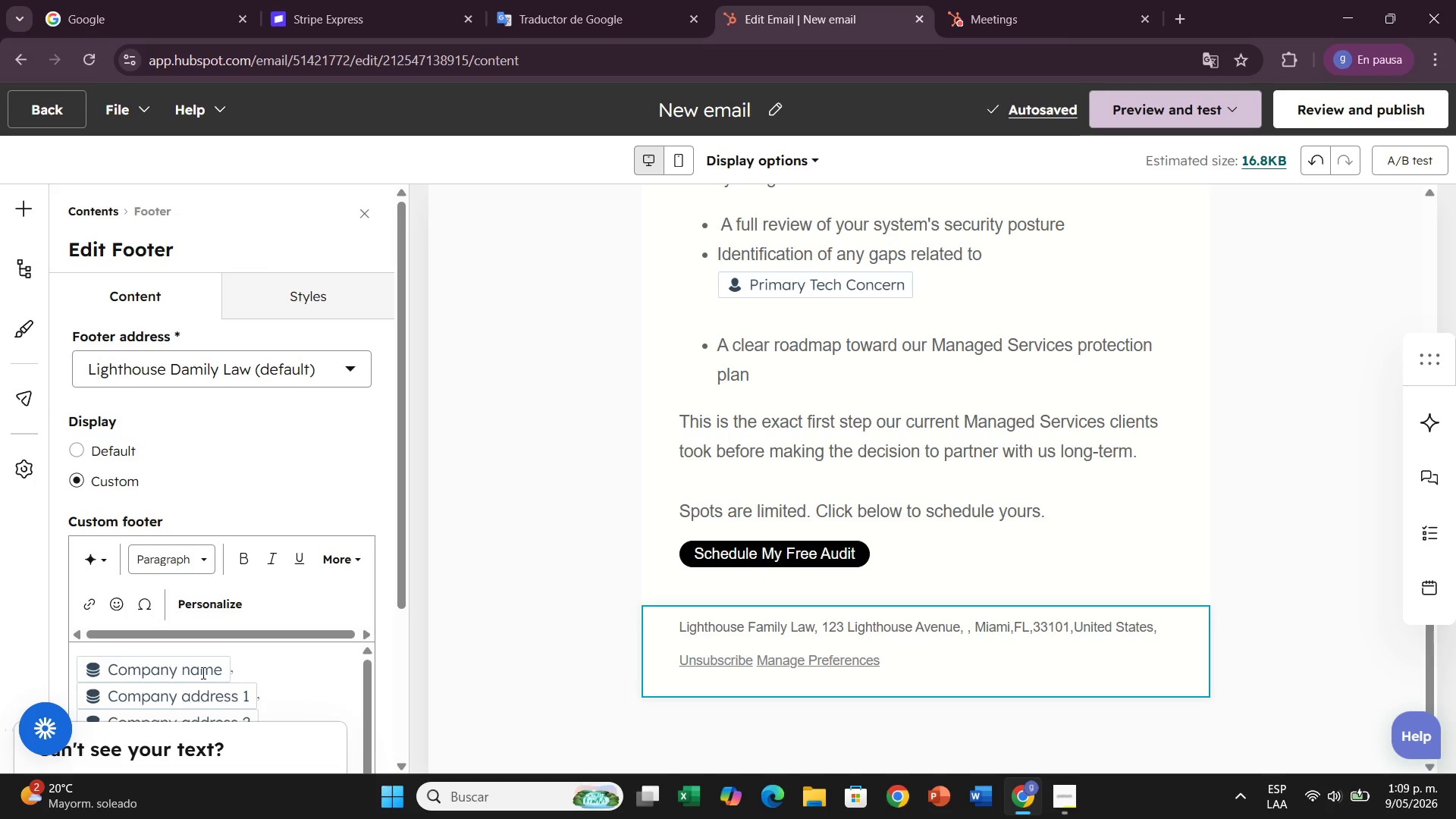 
scroll: coordinate [253, 648], scroll_direction: down, amount: 5.0
 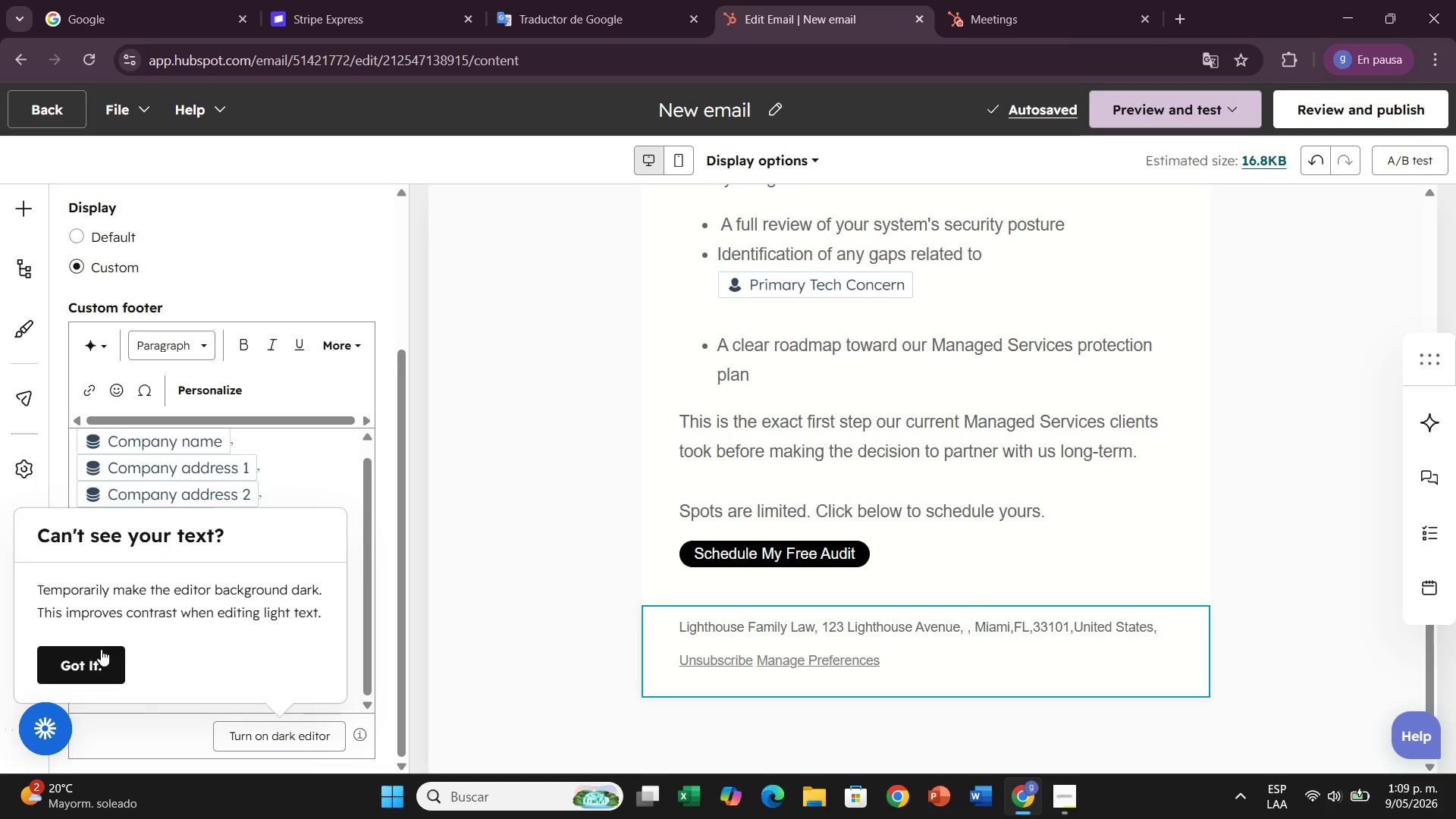 
left_click([101, 654])
 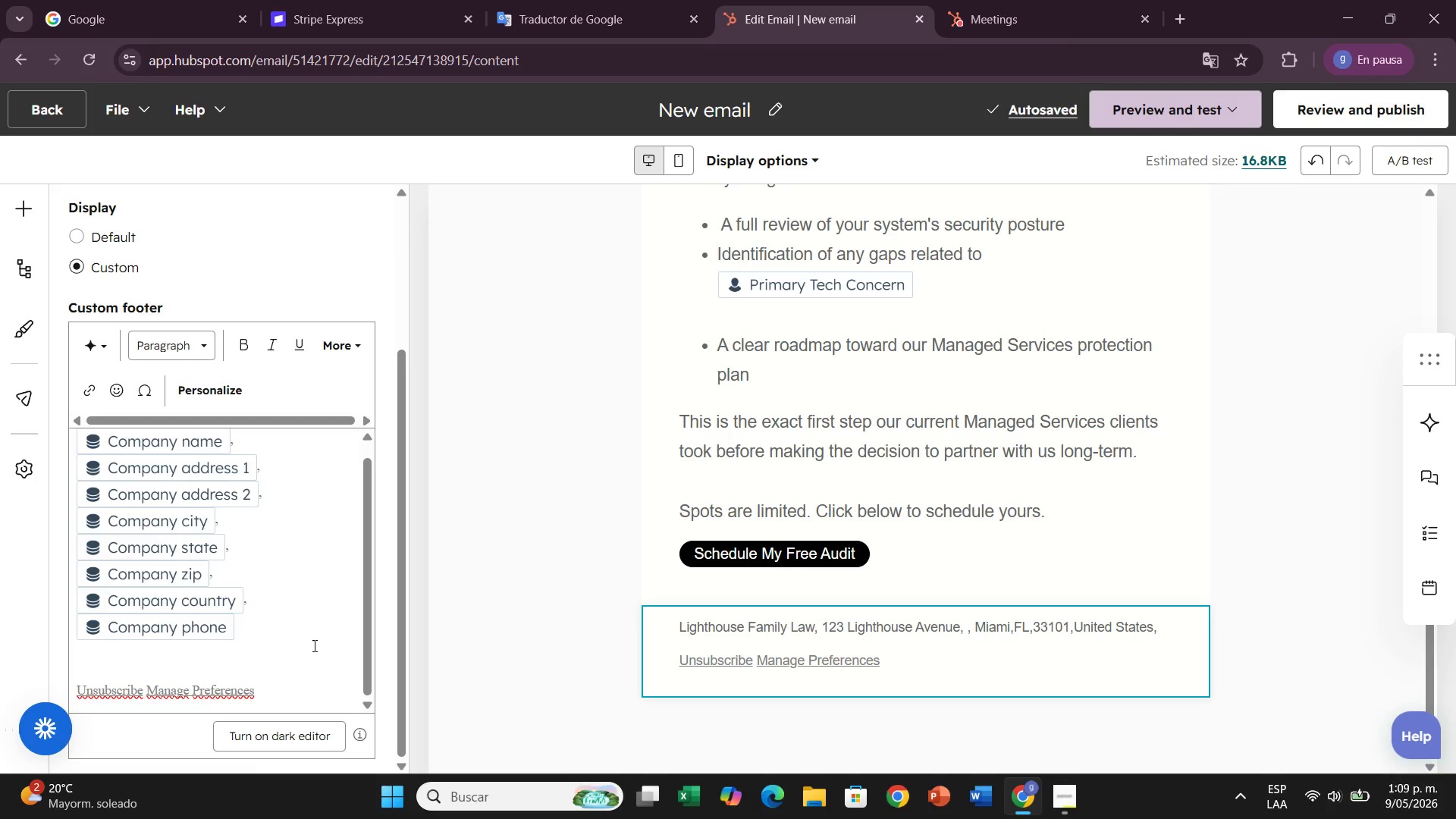 
left_click_drag(start_coordinate=[313, 645], to_coordinate=[293, 635])
 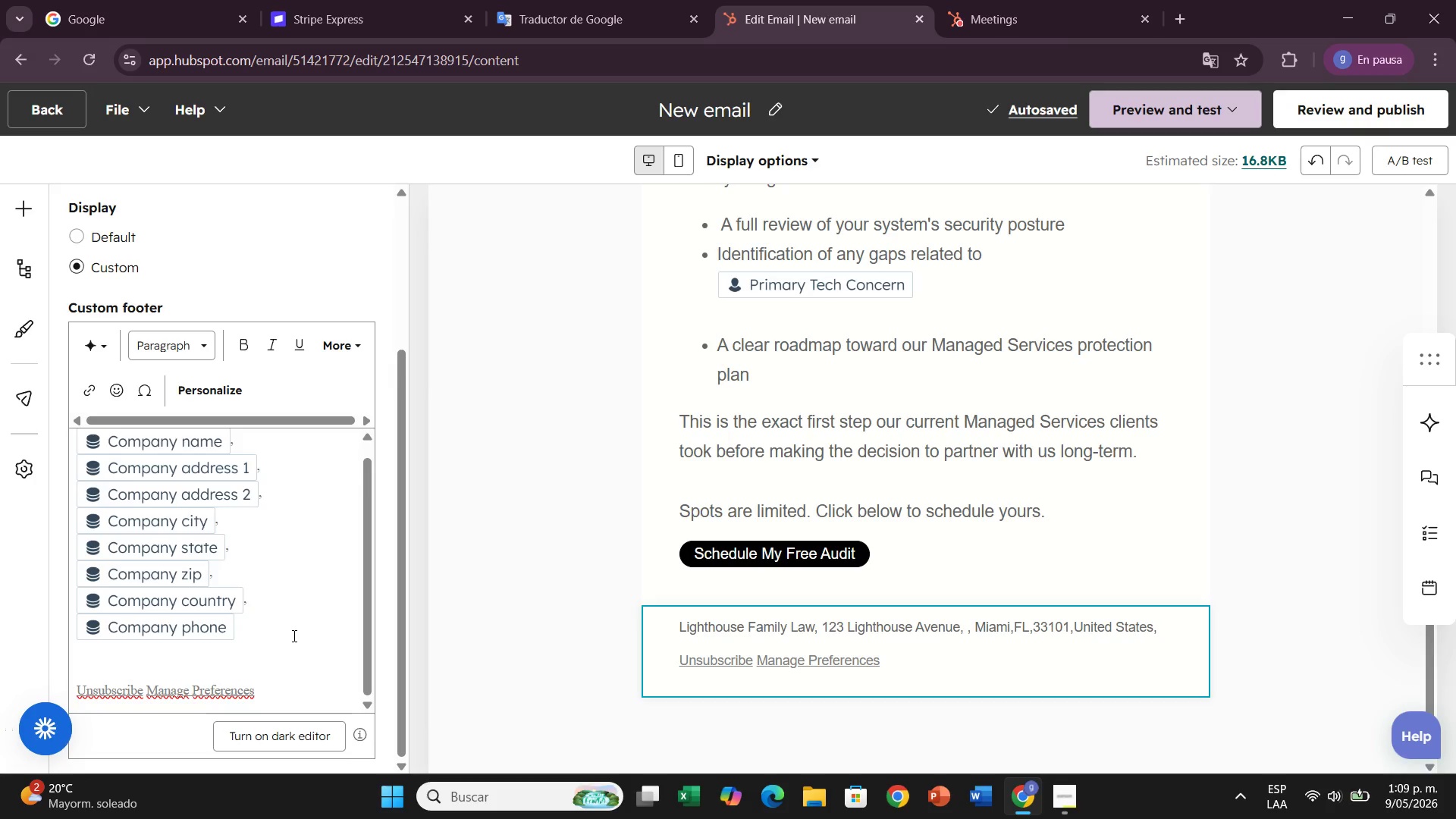 
hold_key(key=Backspace, duration=1.5)
 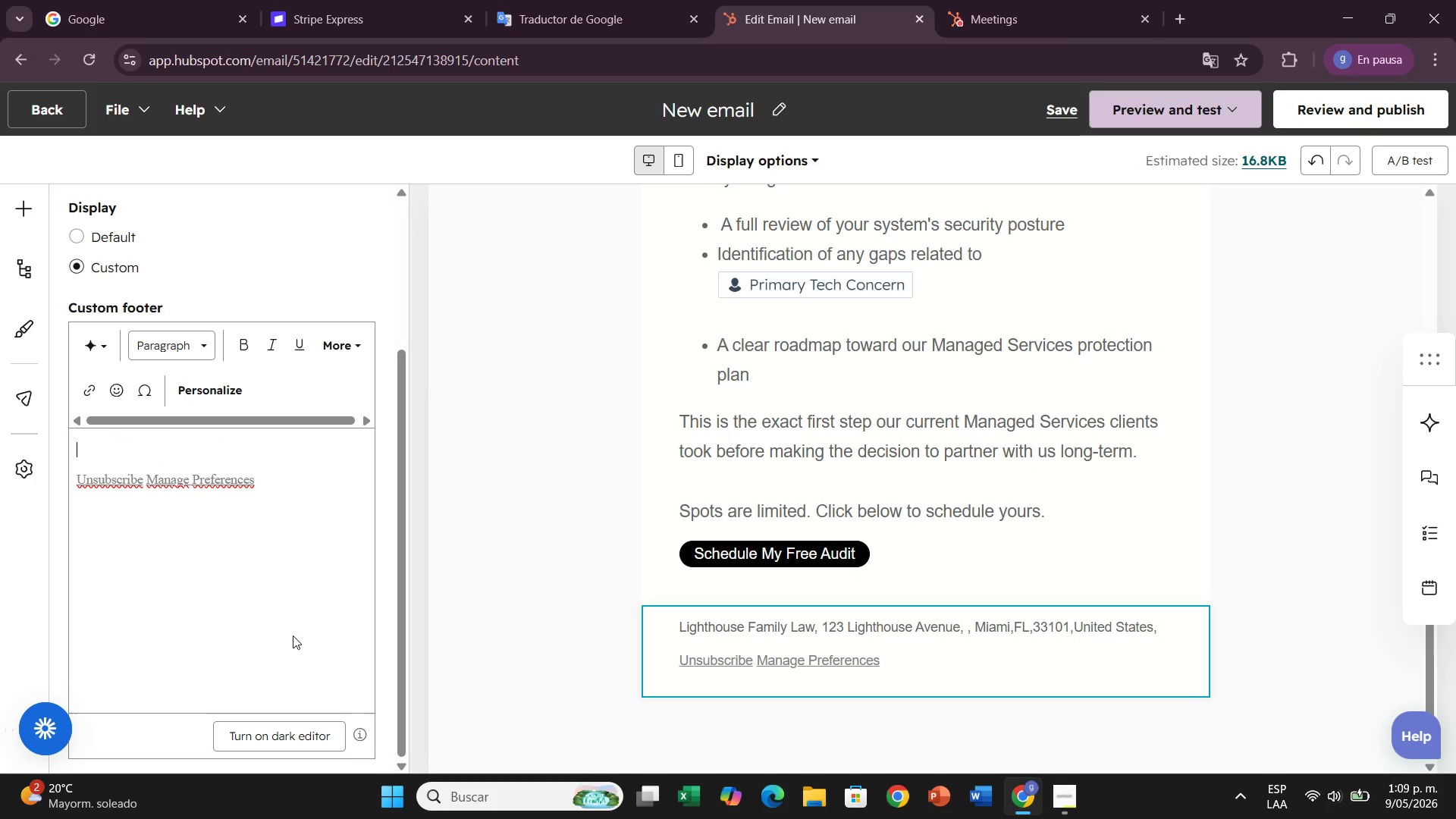 
key(Backspace)
 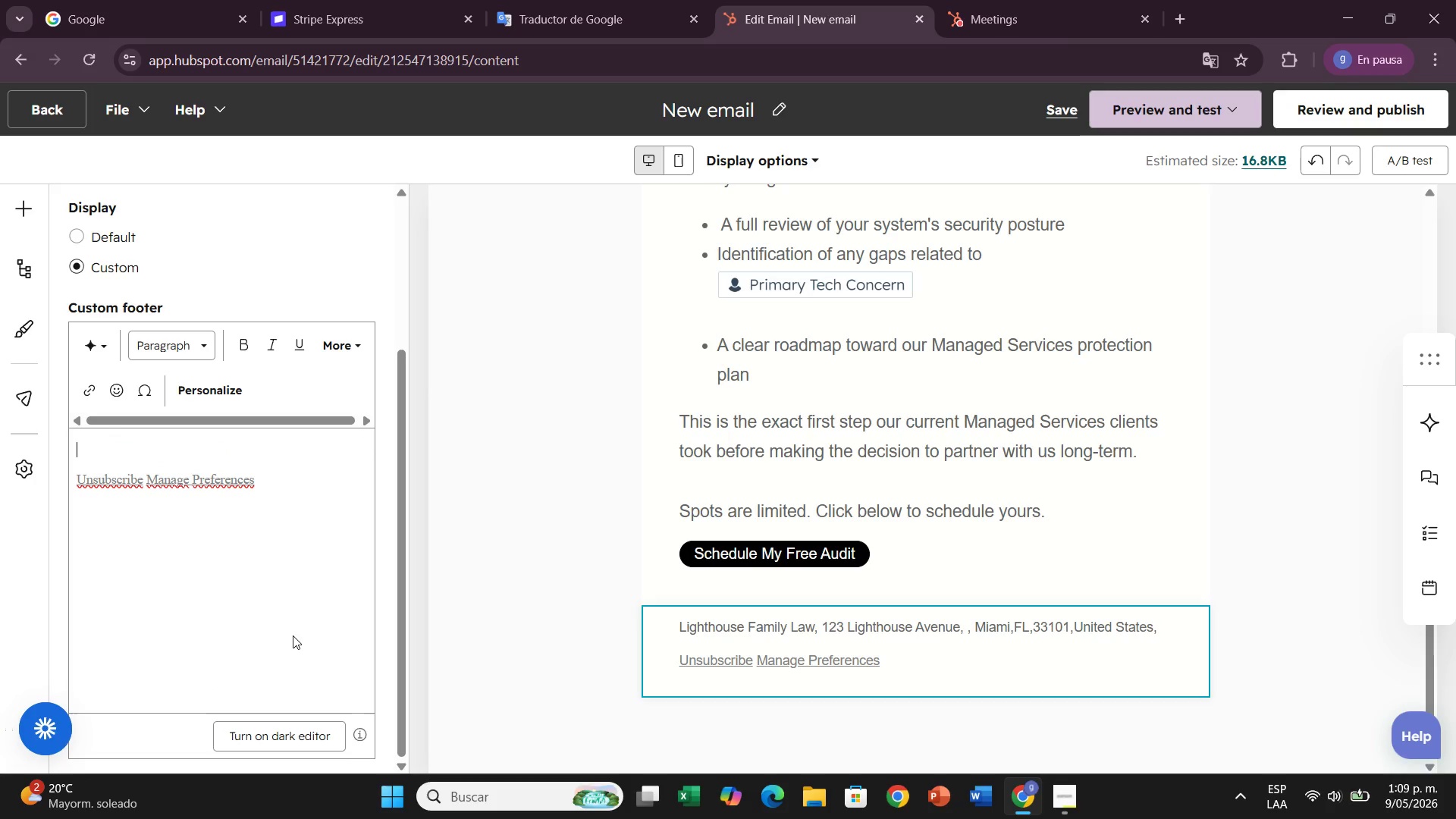 
key(Backspace)
 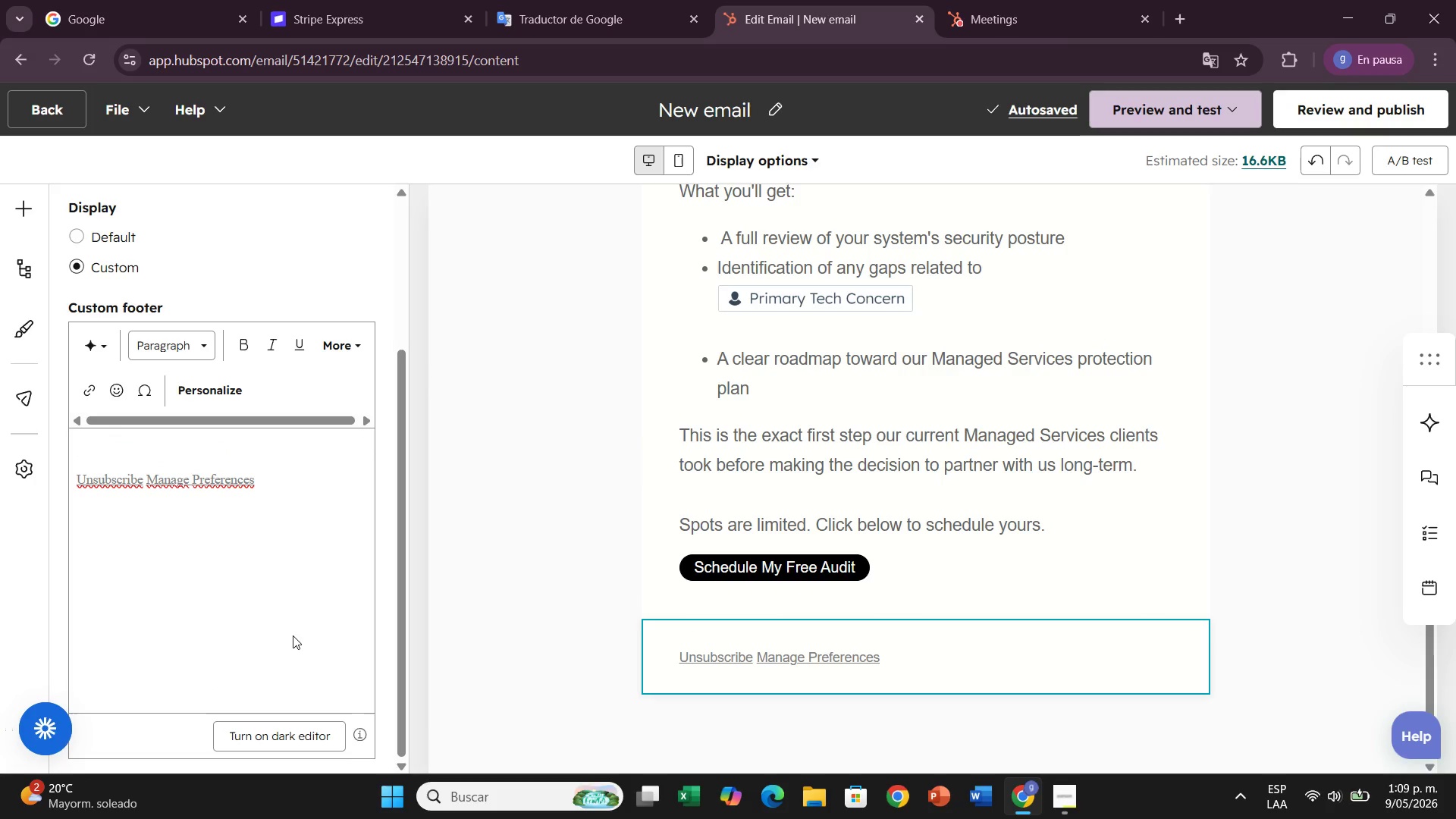 
wait(7.2)
 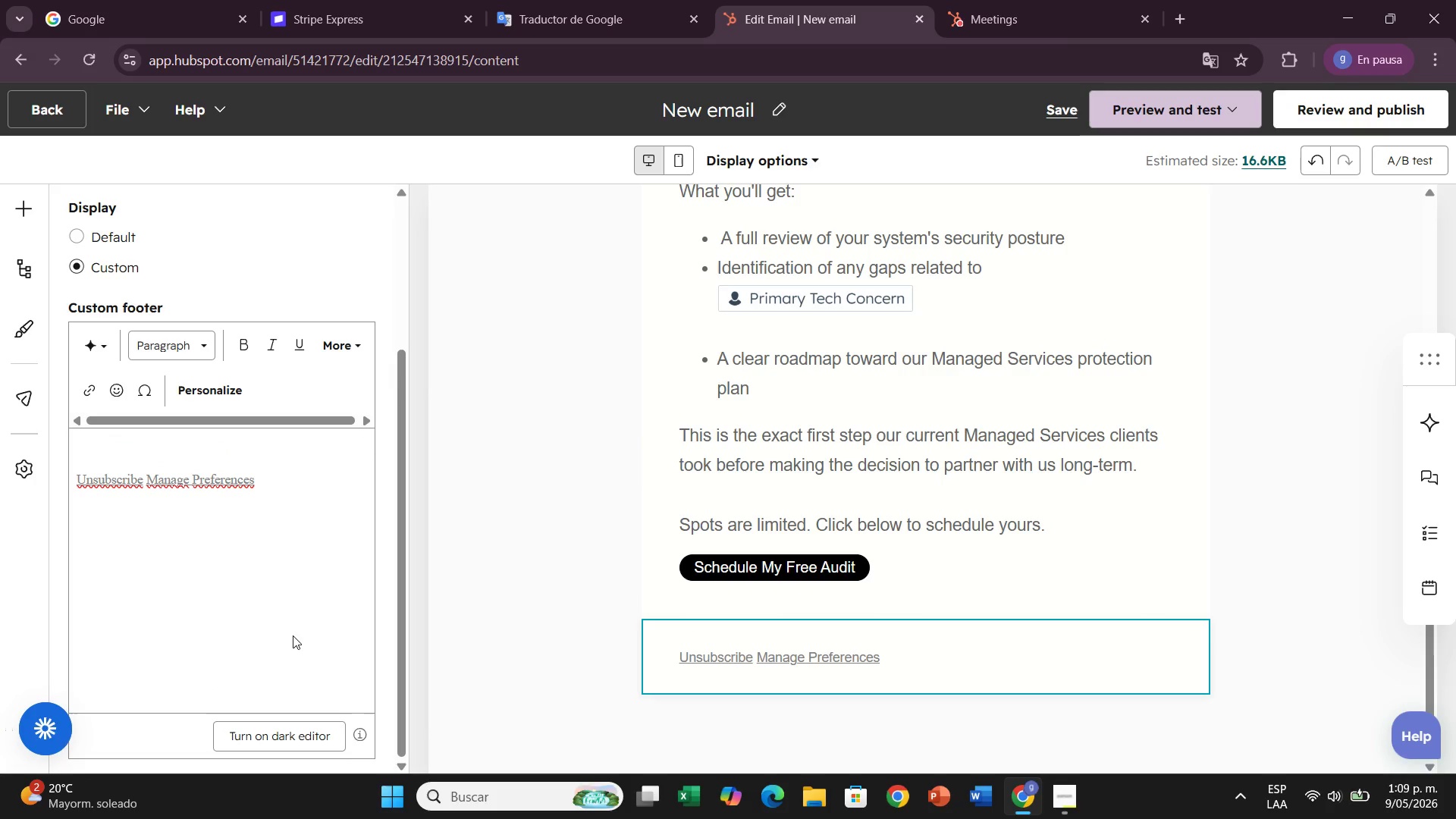 
type(Vertex IT Solutions, 123 R)
key(Backspace)
type(Technology Drive, Suite 200, Austin./)
key(Backspace)
key(Backspace)
type(, TX 78701, United States)
 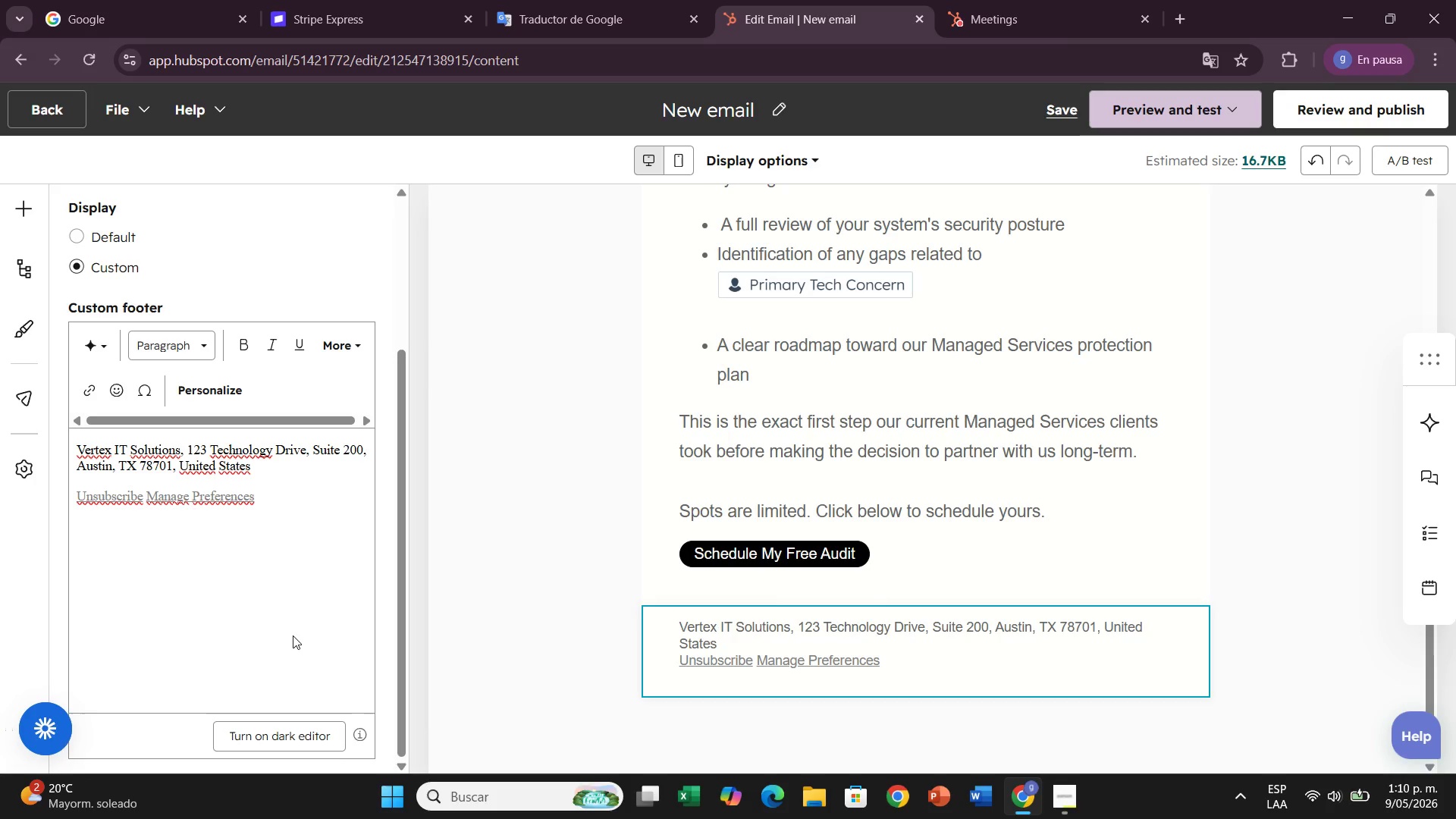 
key(Period)
 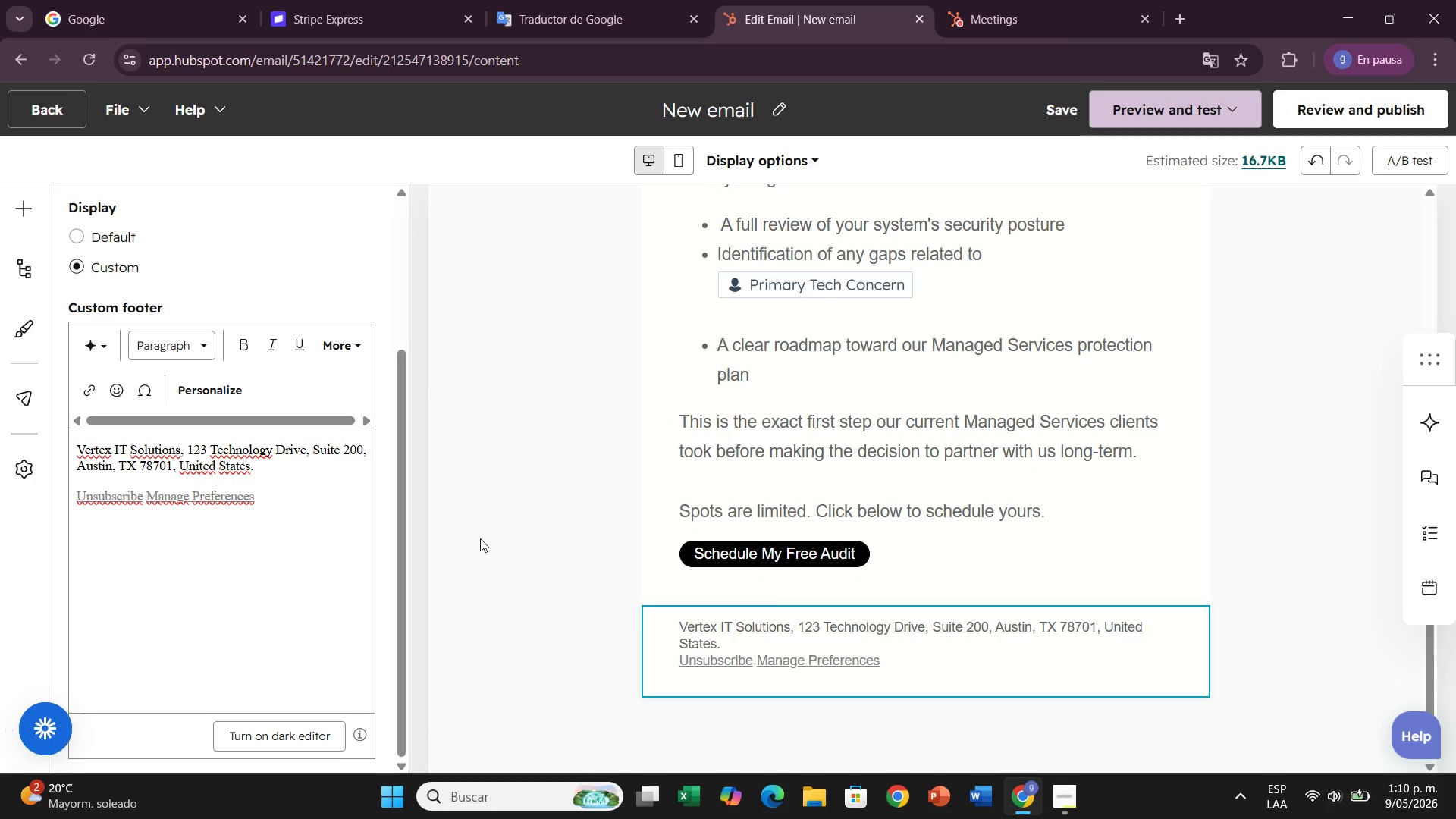 
left_click([510, 392])
 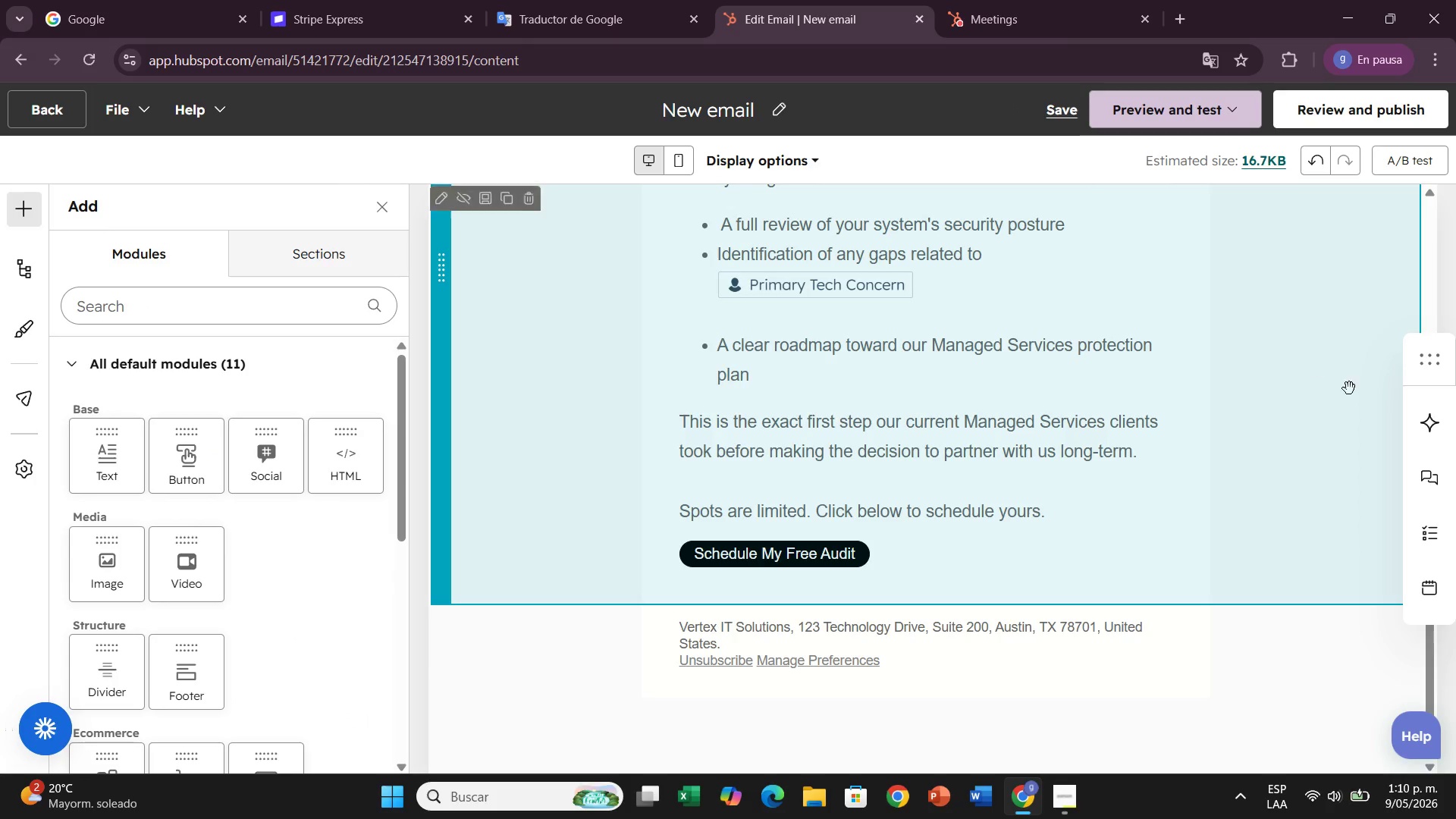 
scroll: coordinate [1078, 307], scroll_direction: up, amount: 4.0
 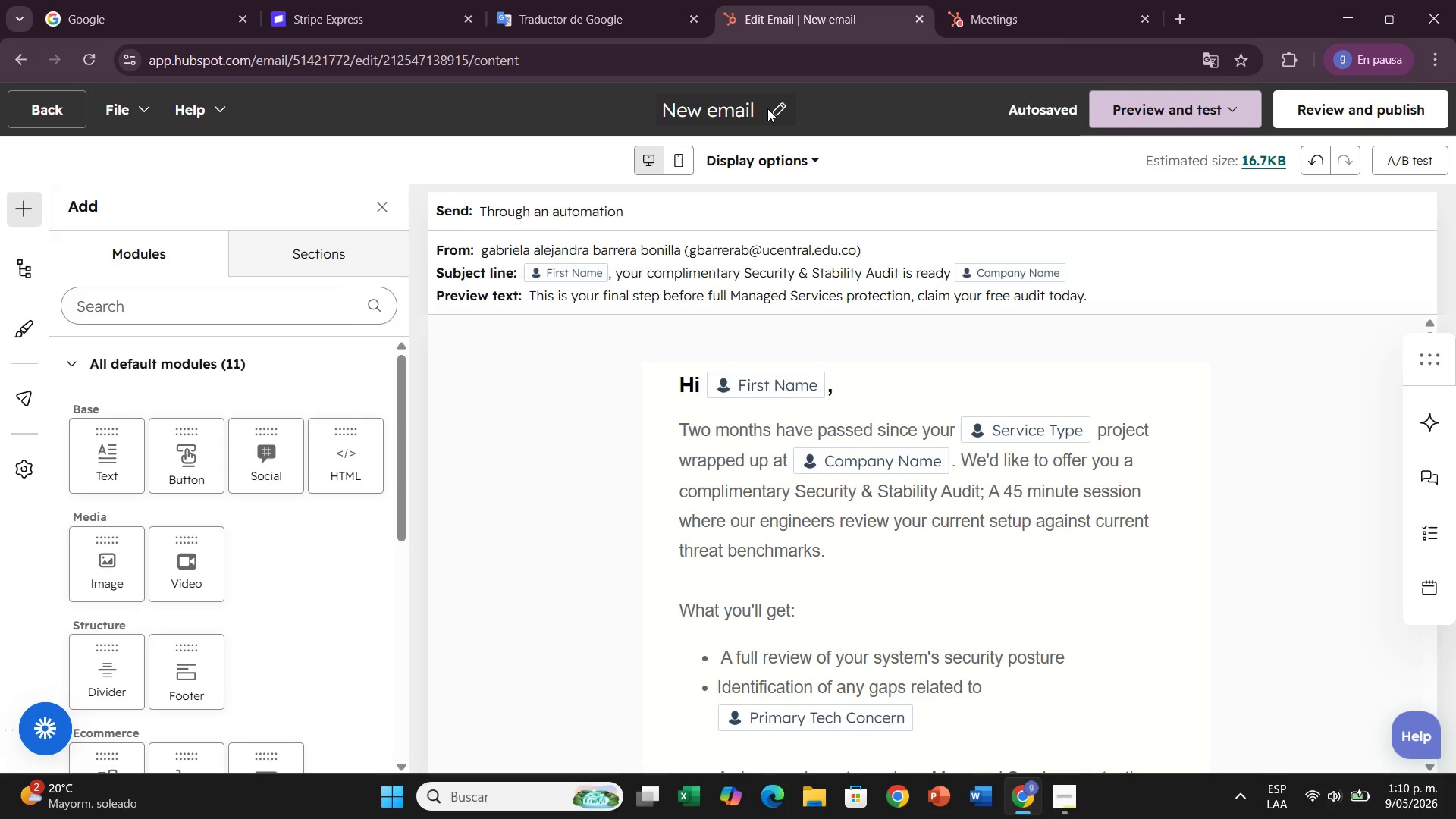 
wait(26.36)
 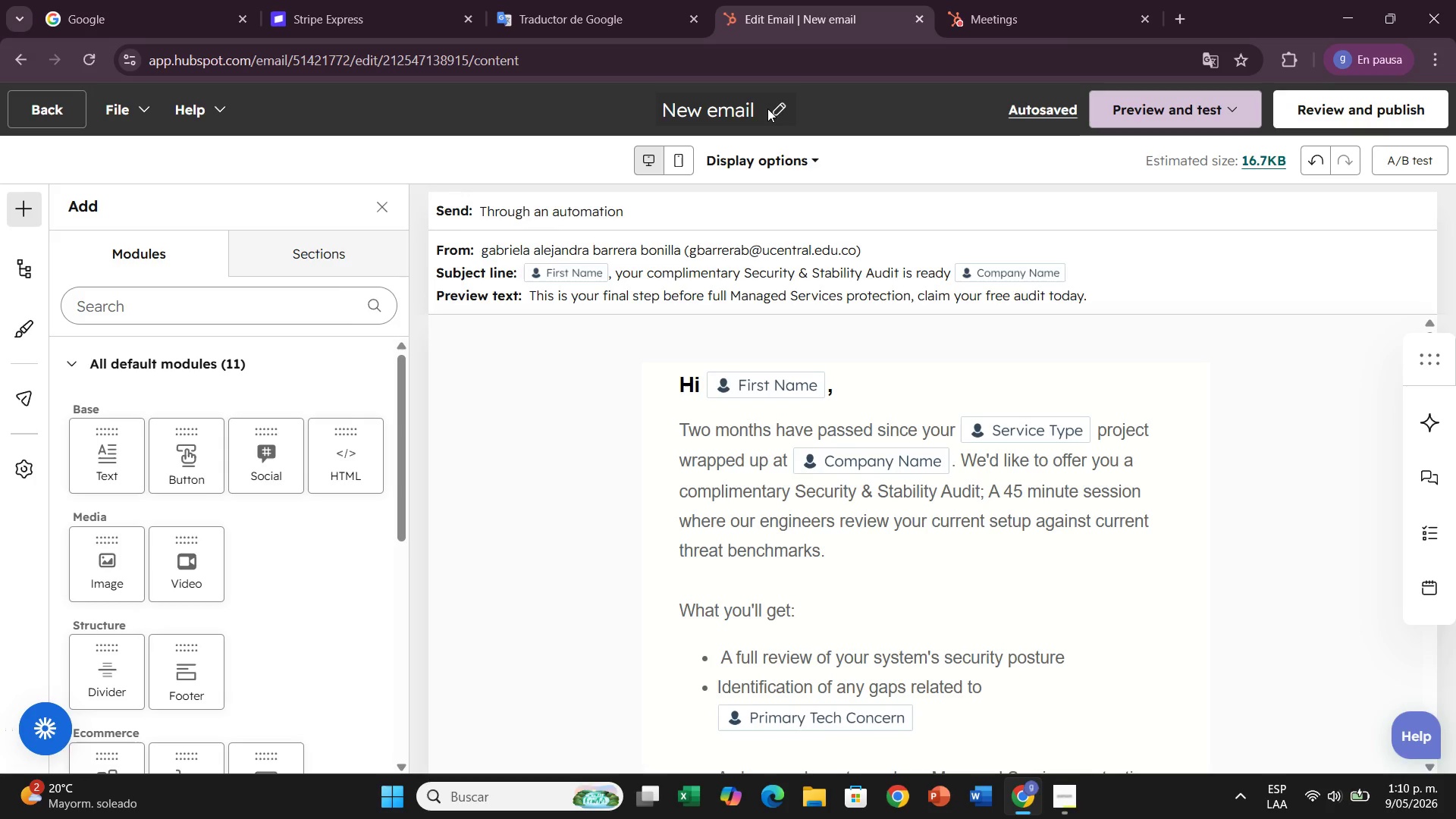 
left_click([777, 102])
 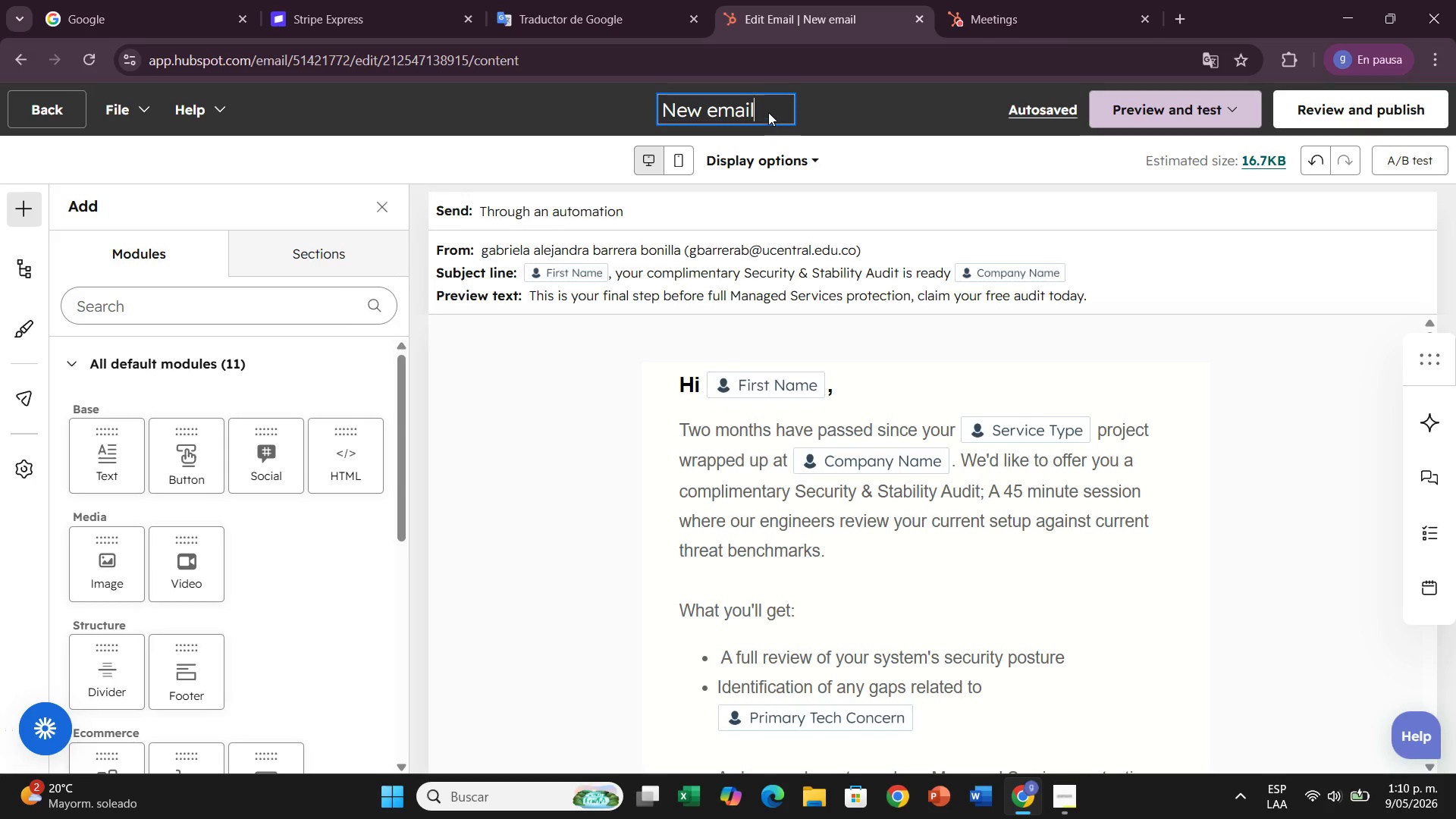 
hold_key(key=Backspace, duration=1.19)
 